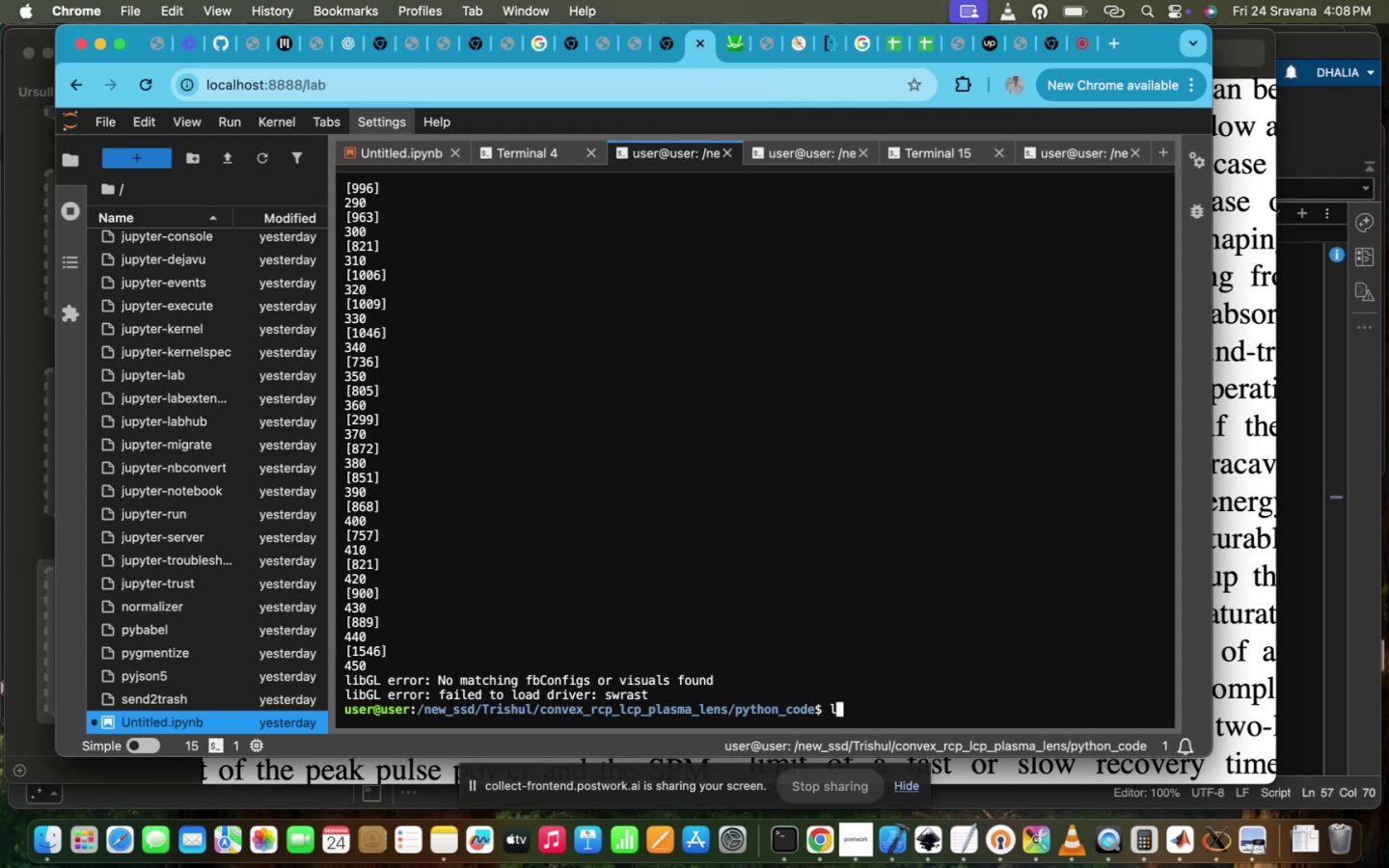 
key(Enter)
 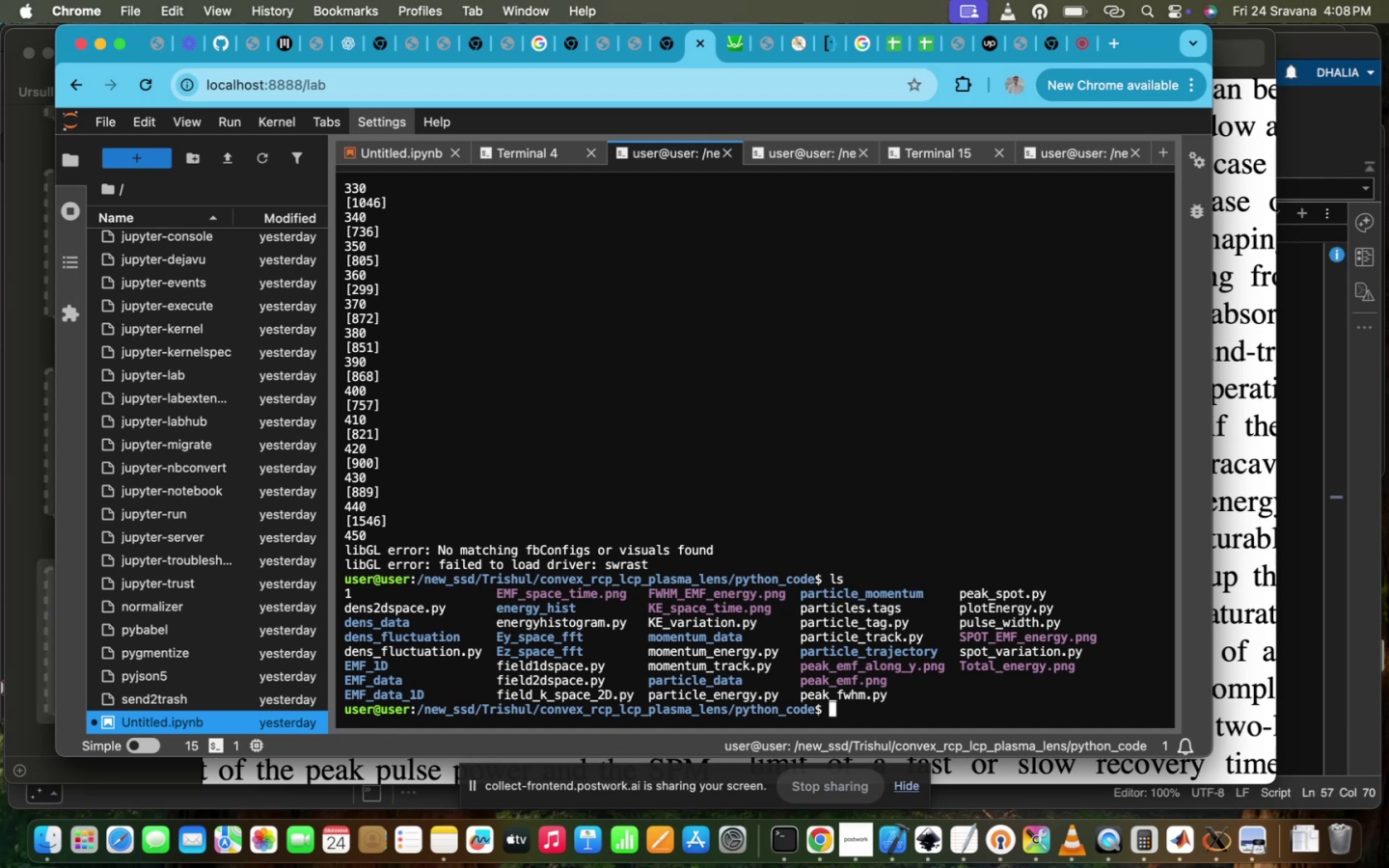 
wait(6.24)
 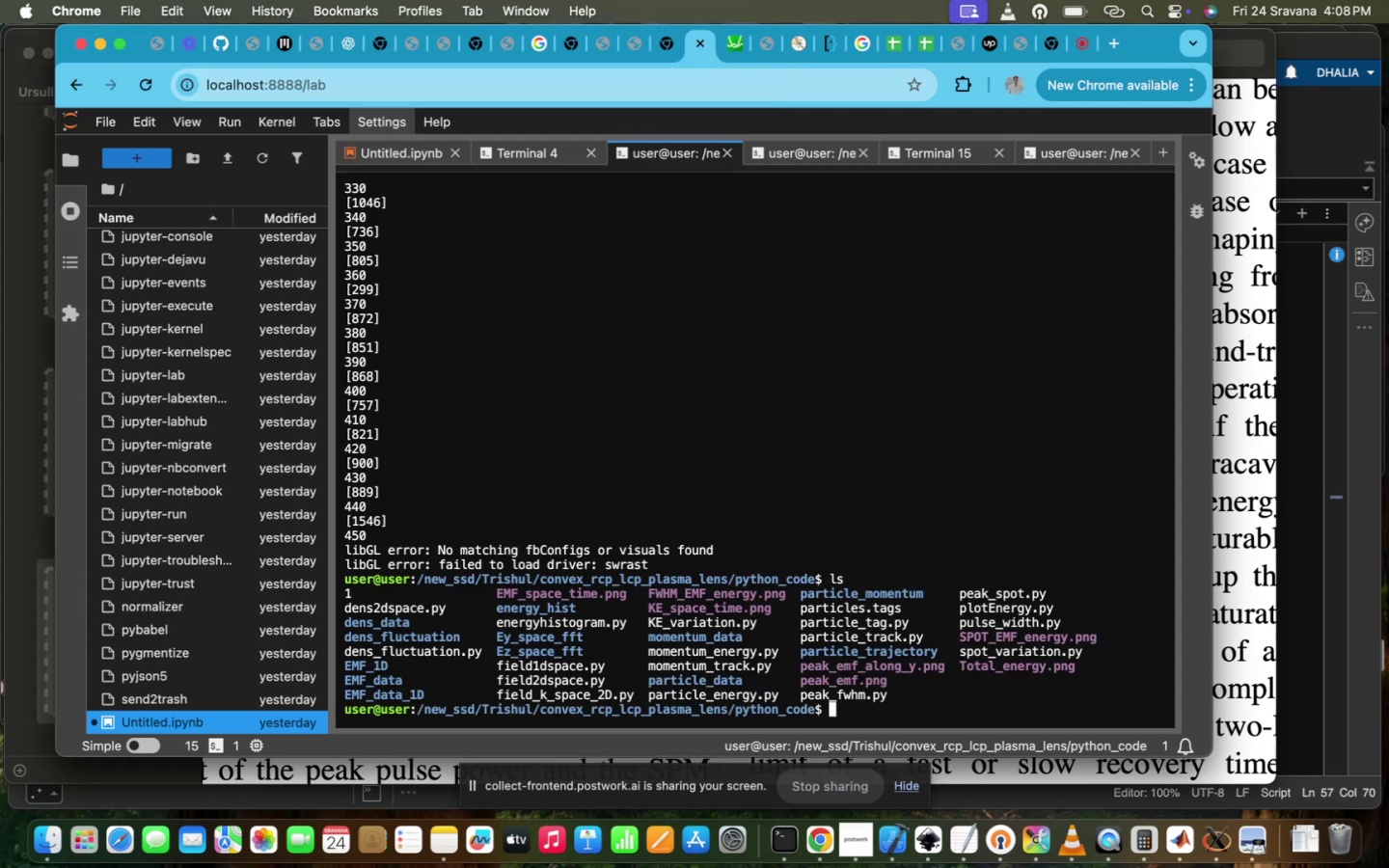 
type(vi fi)
key(Tab)
type(_)
key(Tab)
 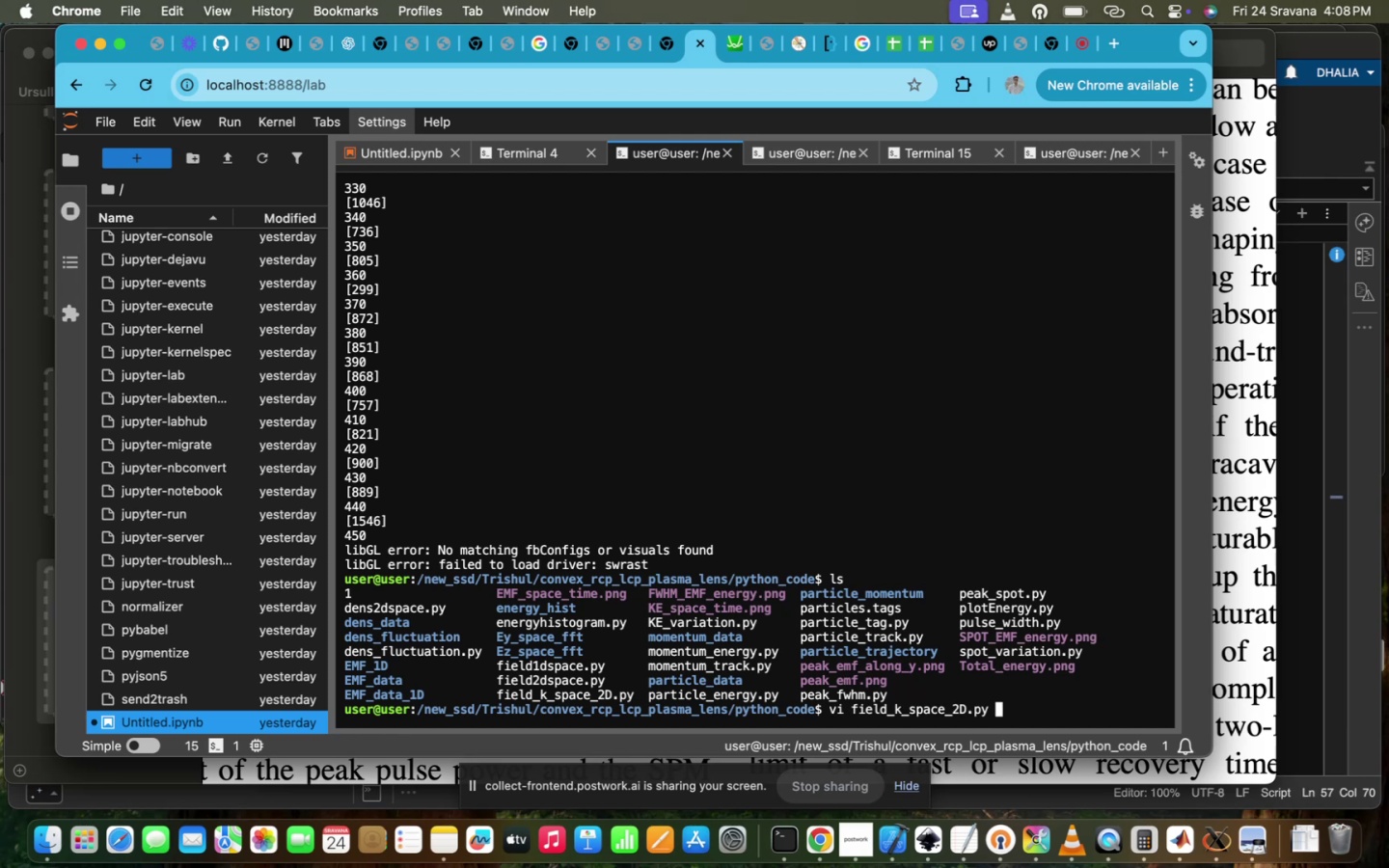 
hold_key(key=Enter, duration=0.66)
 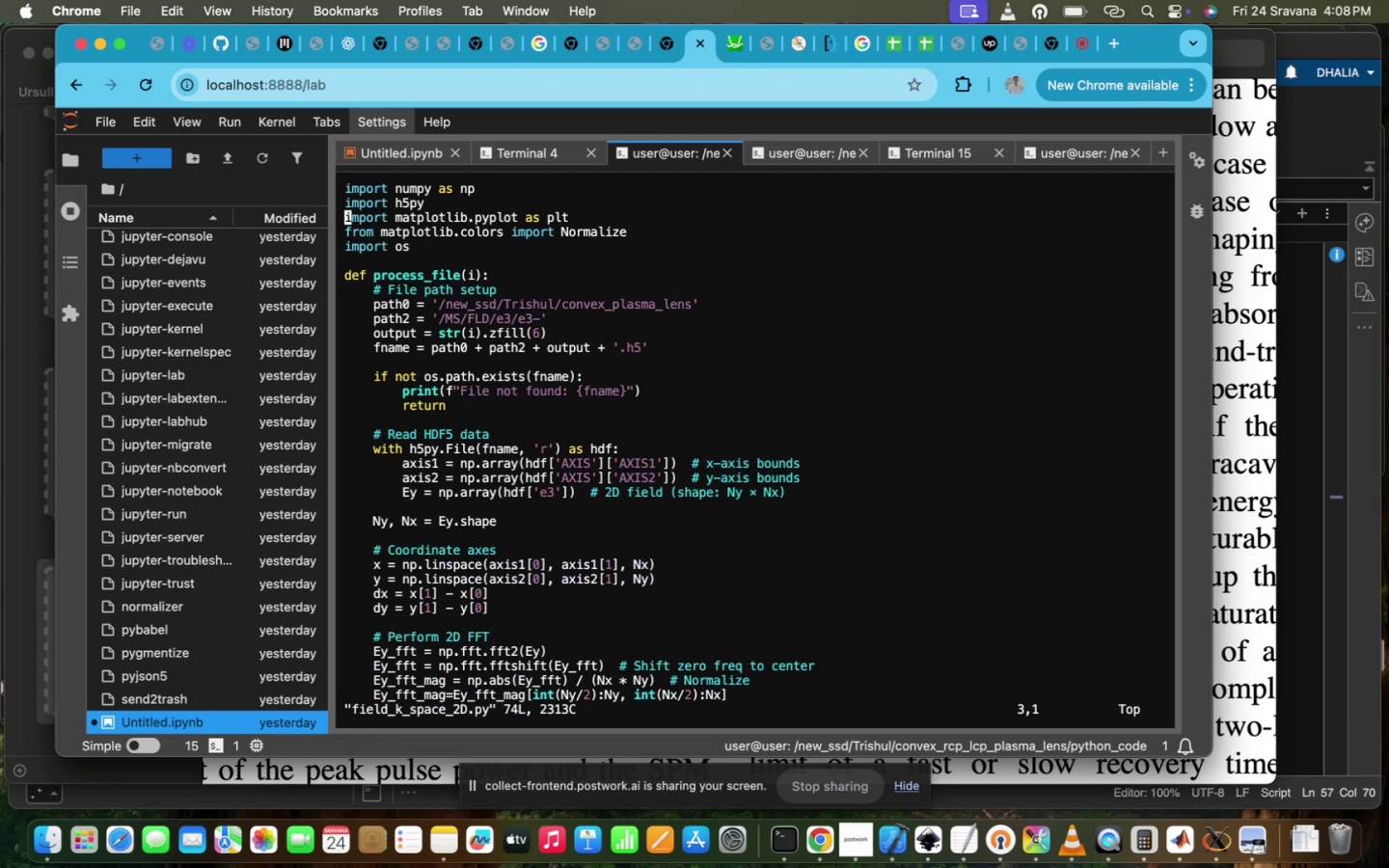 
hold_key(key=ArrowDown, duration=0.89)
 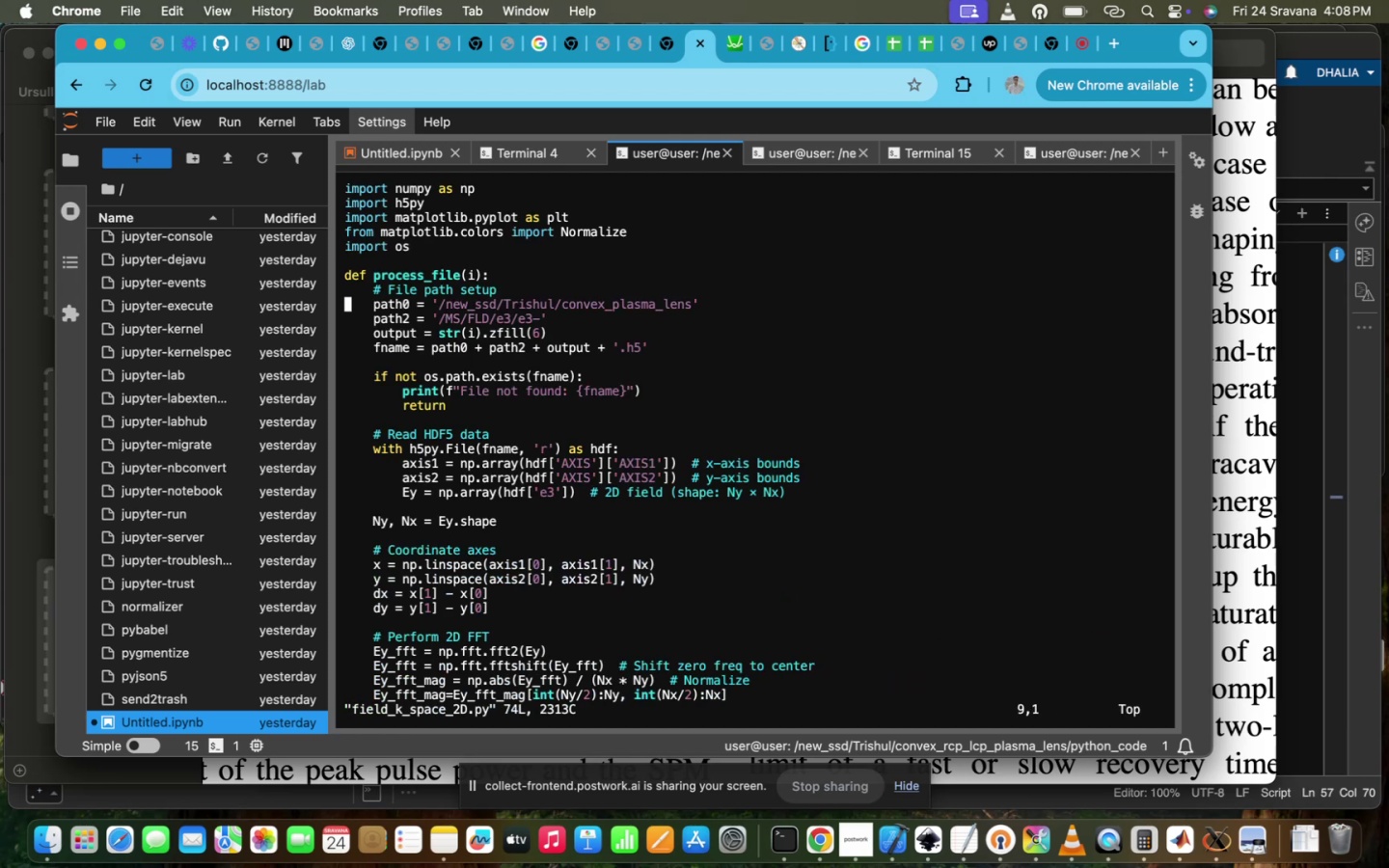 
hold_key(key=ArrowRight, duration=1.51)
 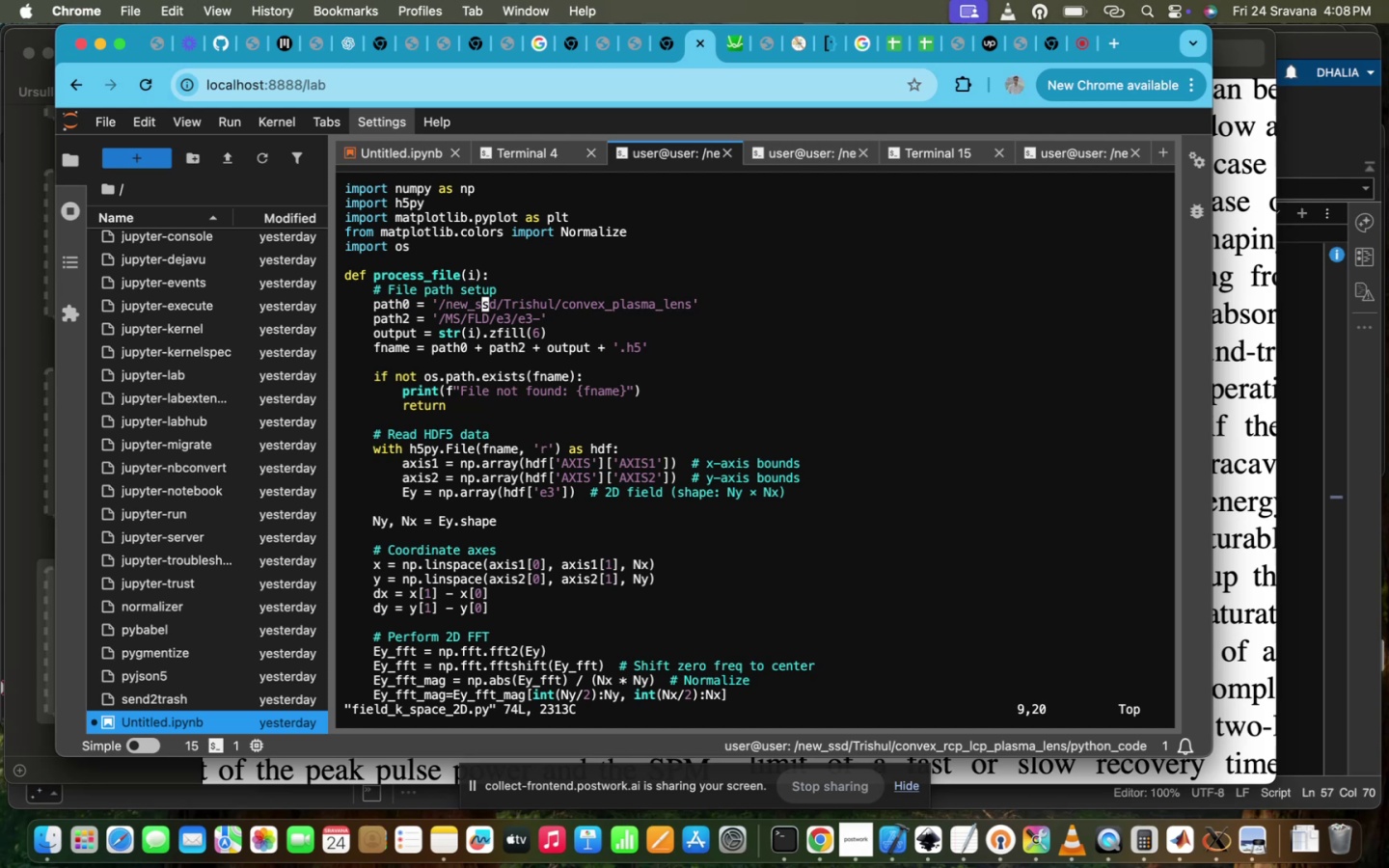 
hold_key(key=ArrowRight, duration=1.58)
 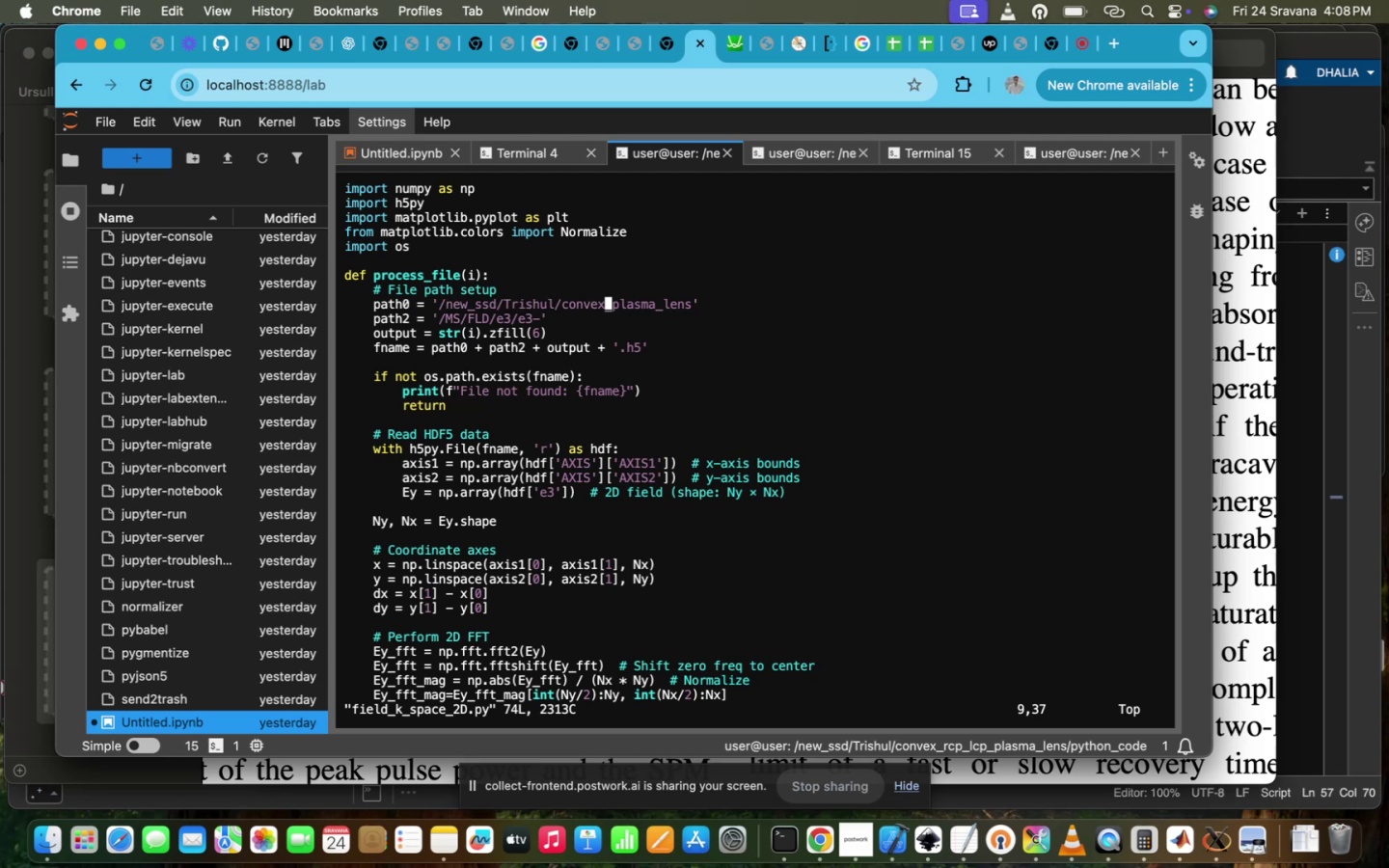 
hold_key(key=ArrowRight, duration=0.33)
 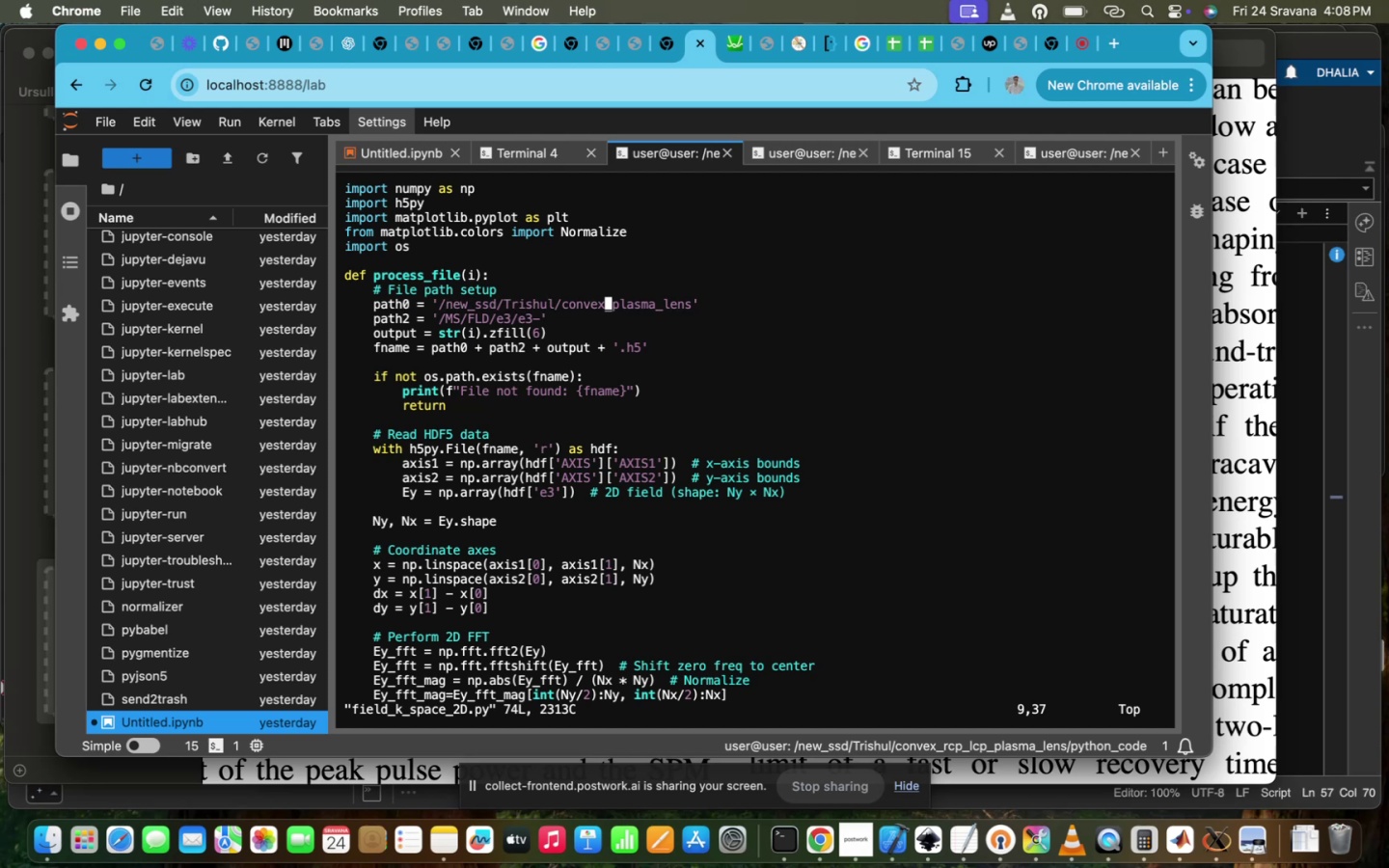 
key(ArrowRight)
 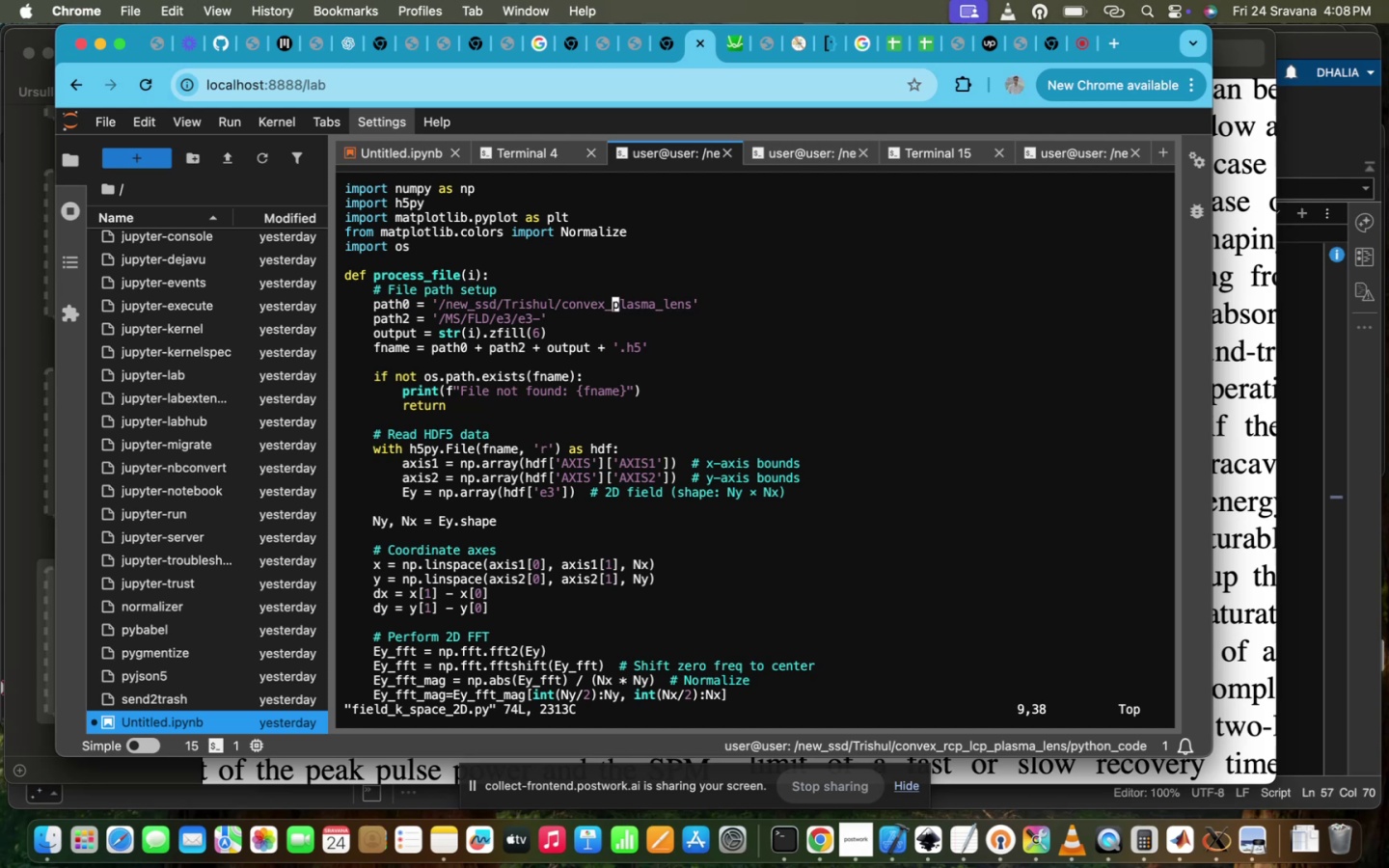 
key(ArrowRight)
 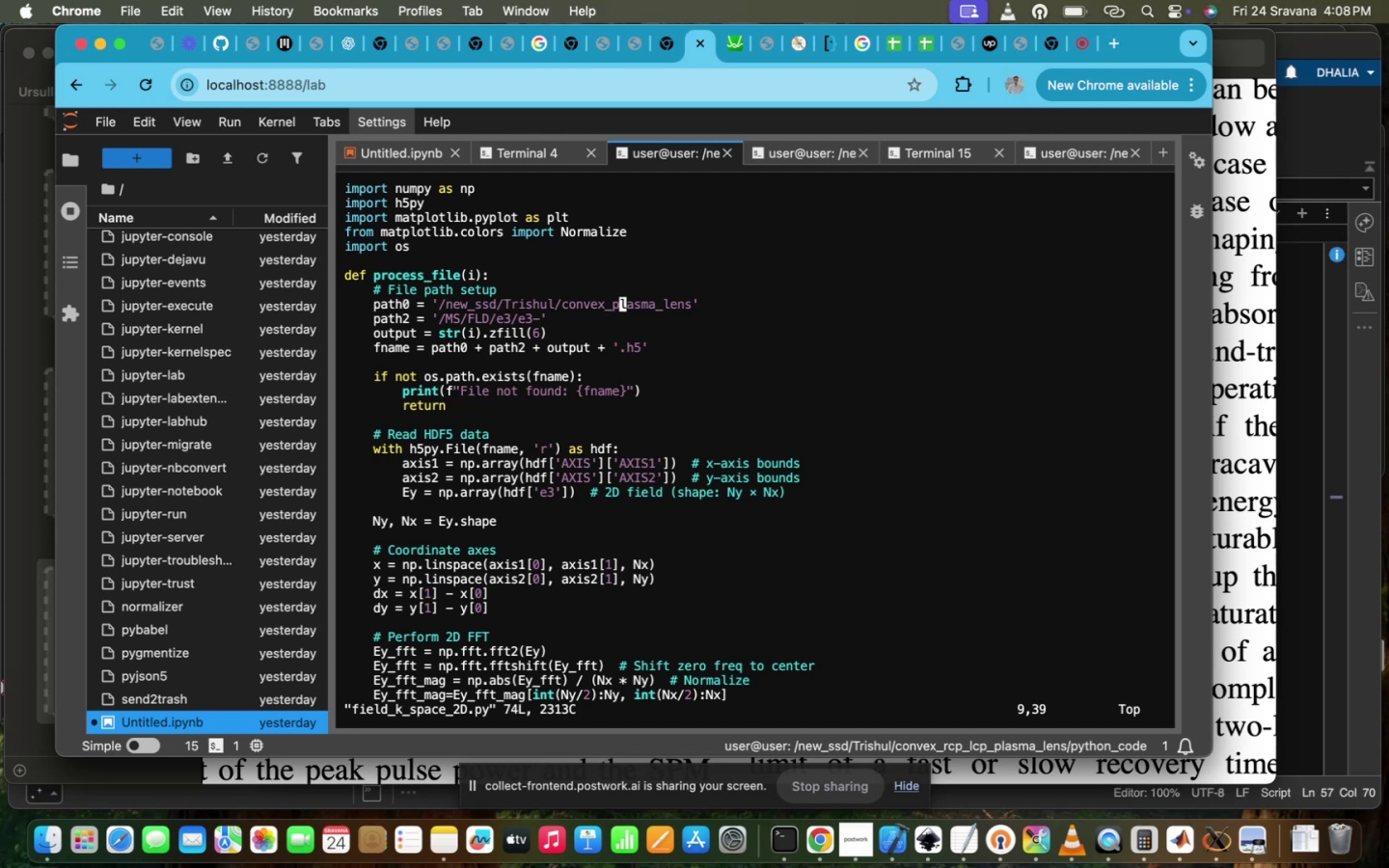 
key(ArrowLeft)
 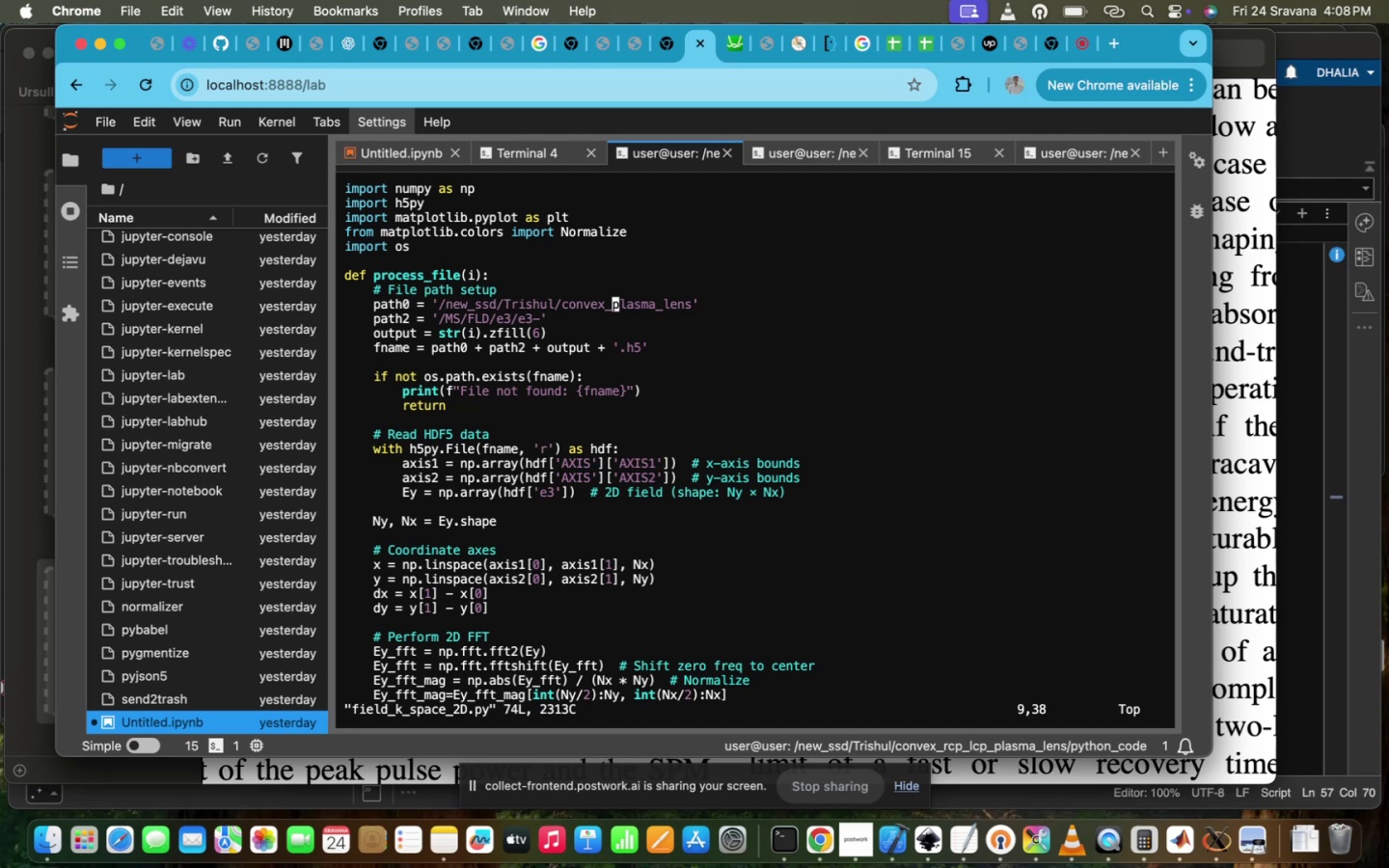 
type(ircp_lcp_)
key(Escape)
type(:wq1)
key(Backspace)
type(!)
 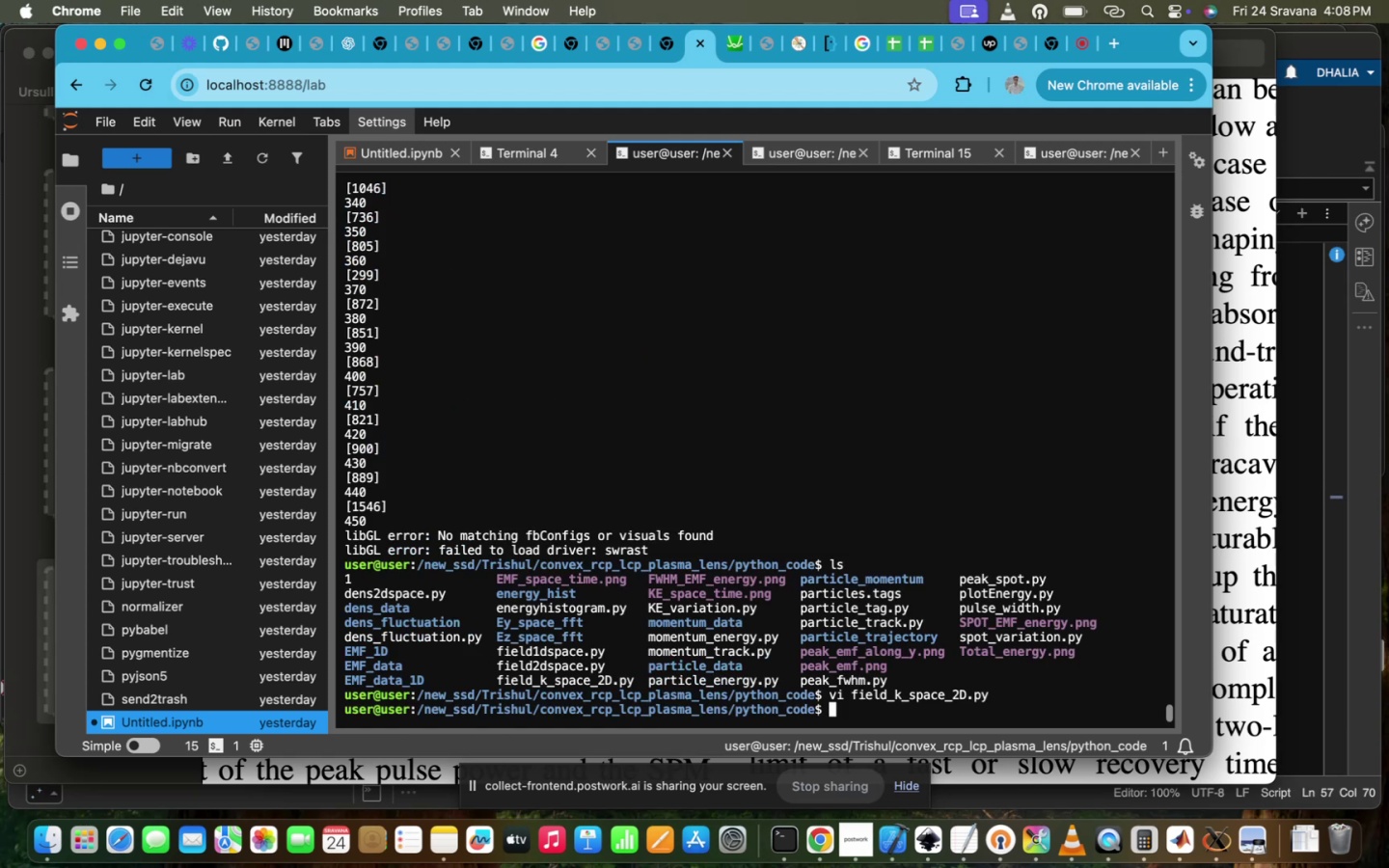 
 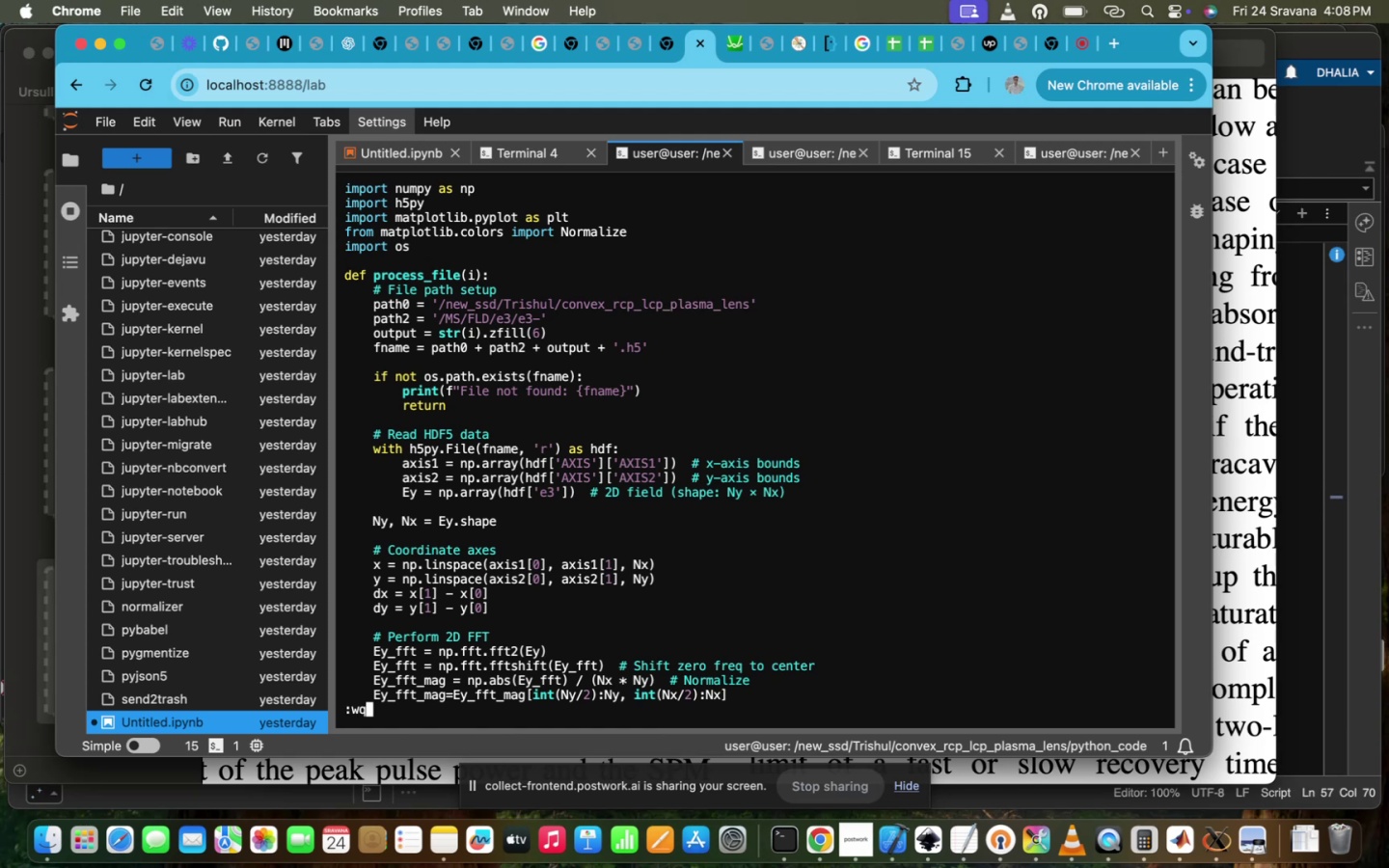 
key(Enter)
 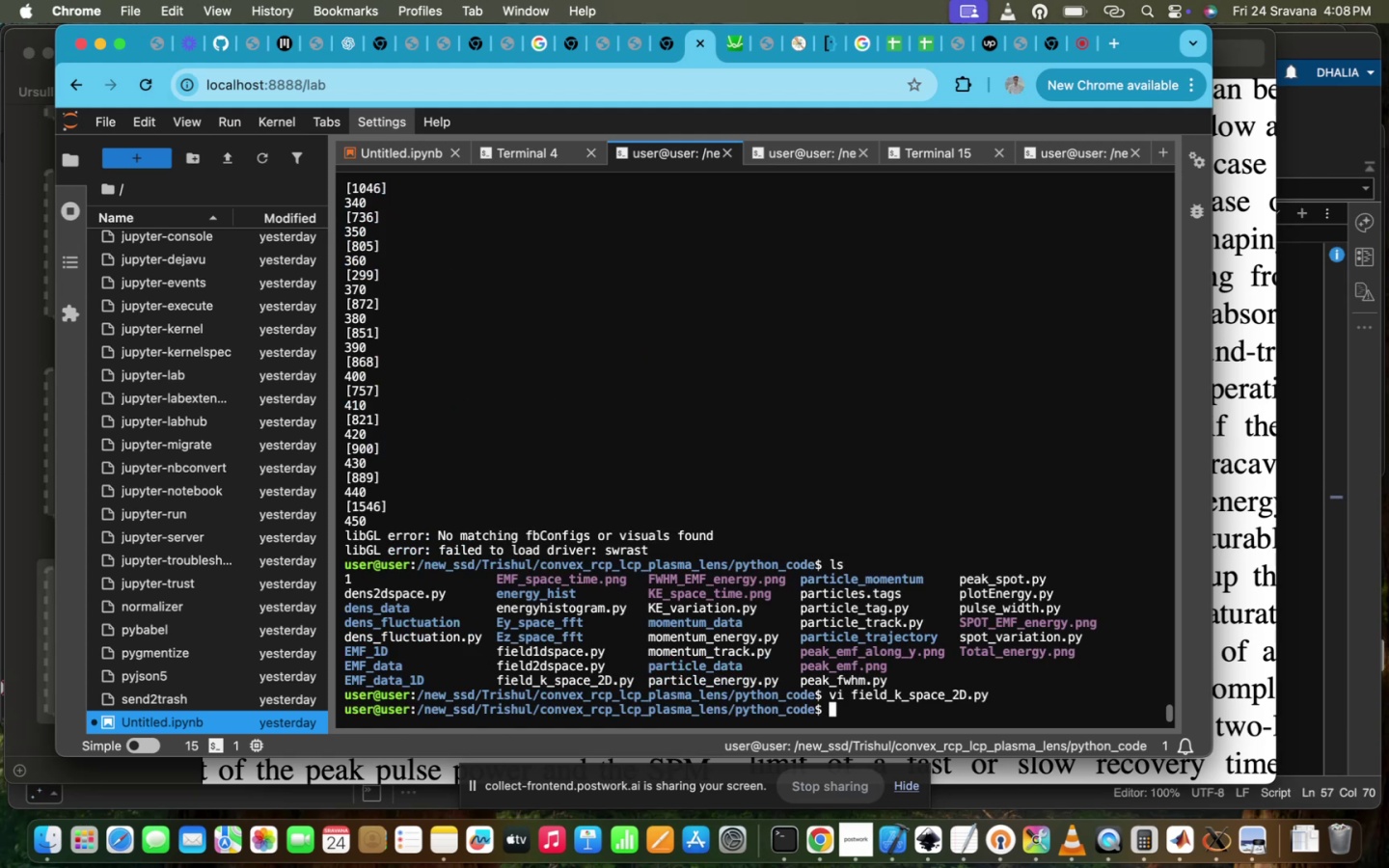 
type(pyth)
key(Tab)
type(3 fi)
key(Tab)
type(_)
 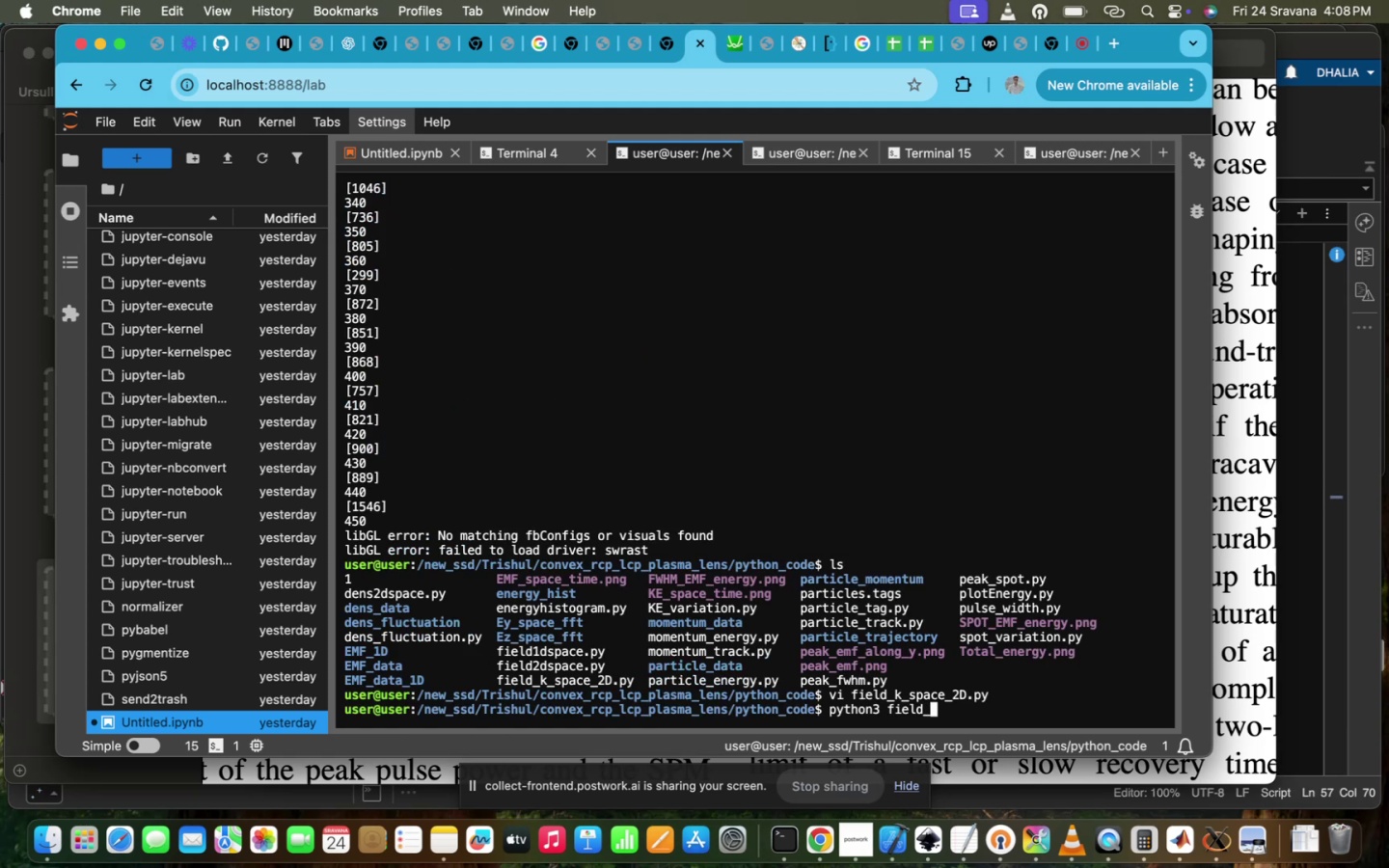 
hold_key(key=Tab, duration=0.34)
 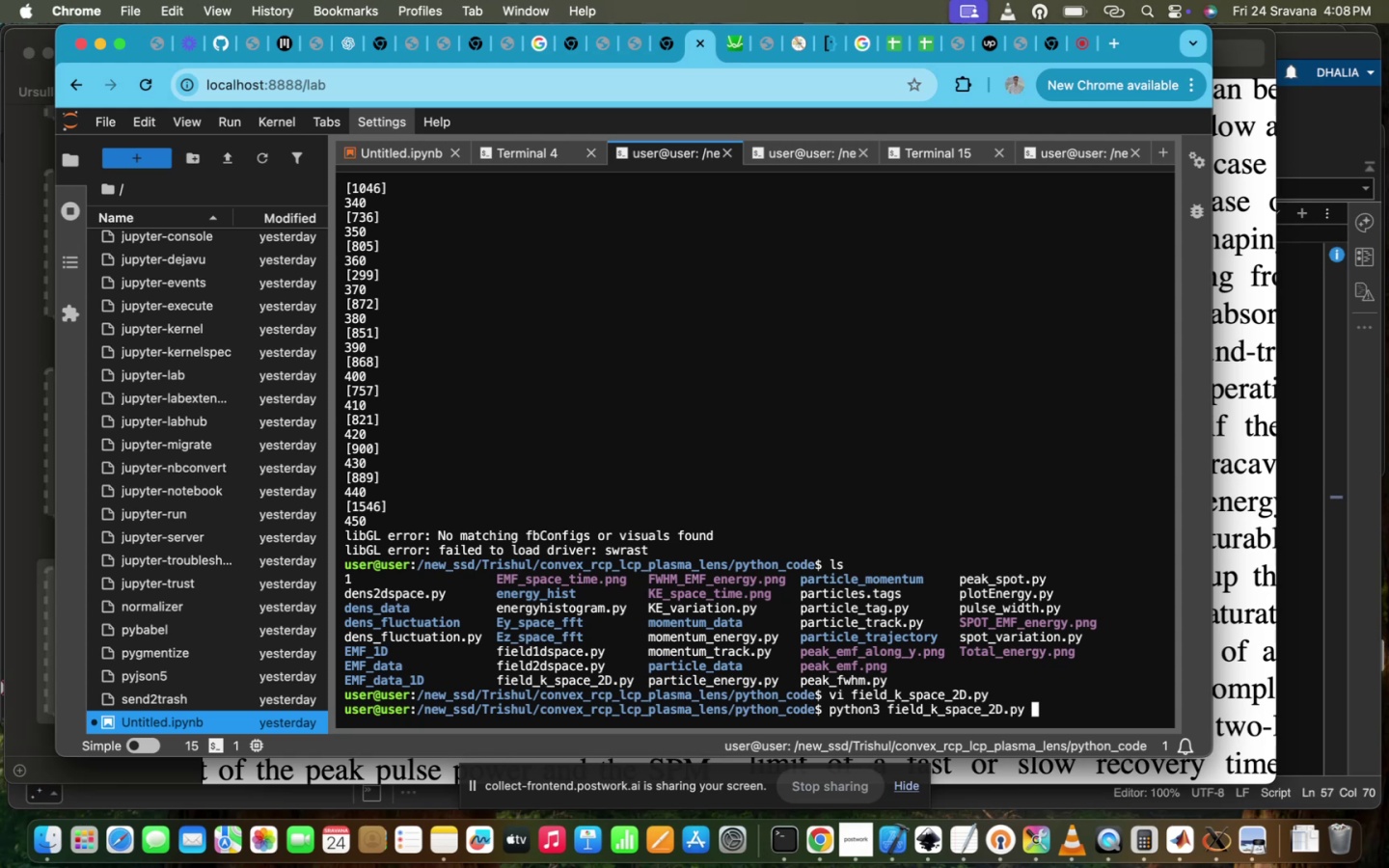 
key(Enter)
 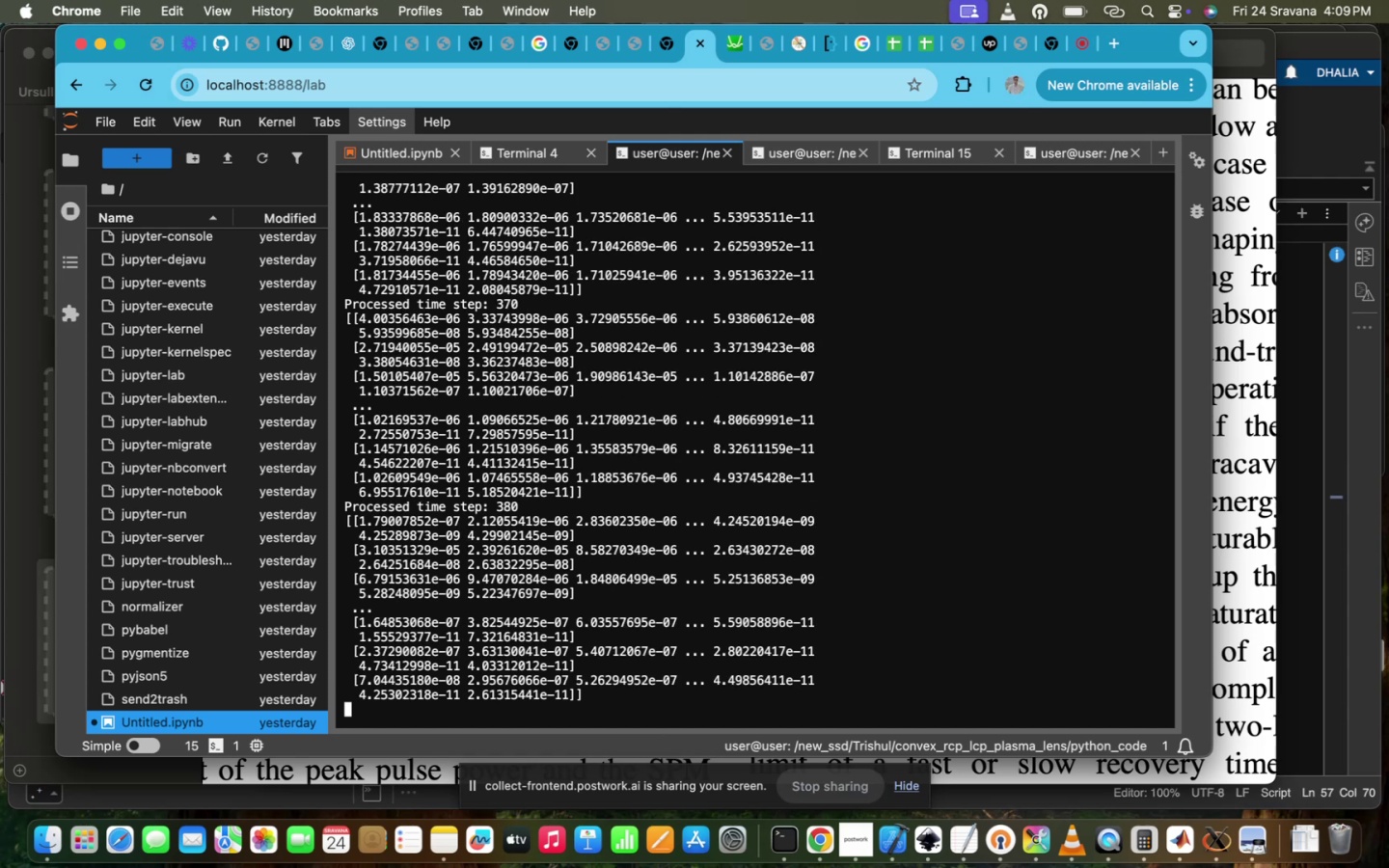 
wait(36.01)
 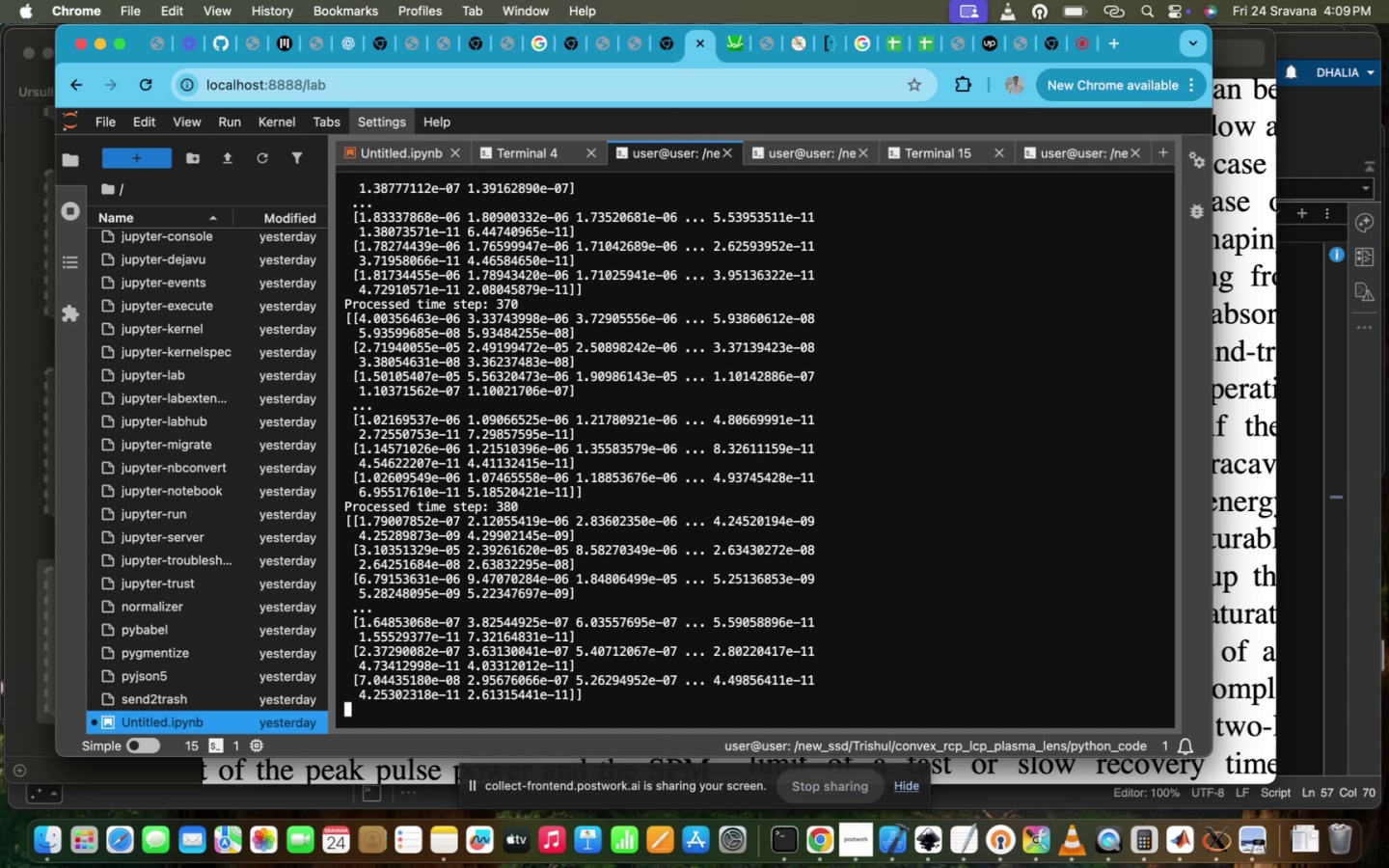 
type(ls)
 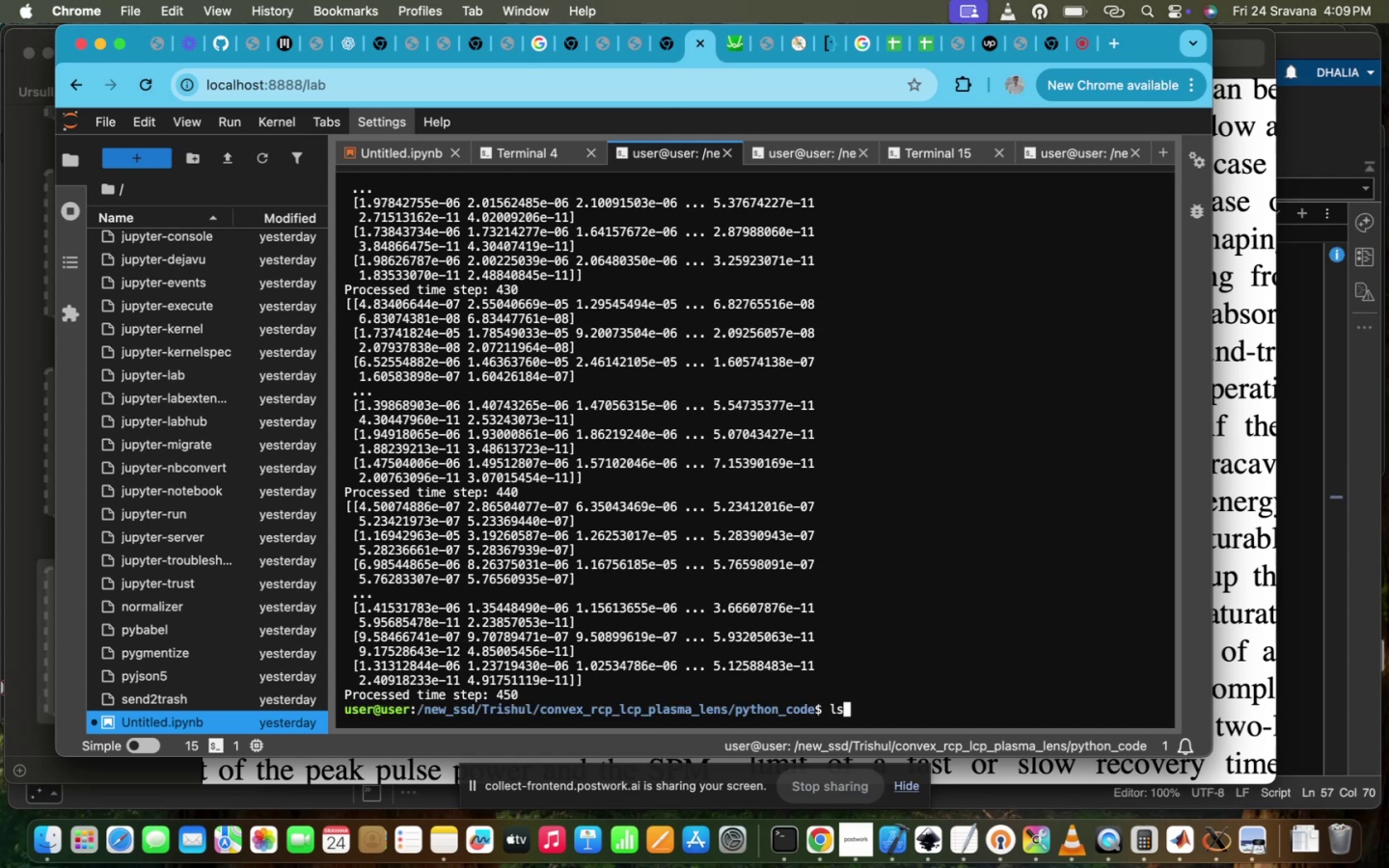 
key(Enter)
 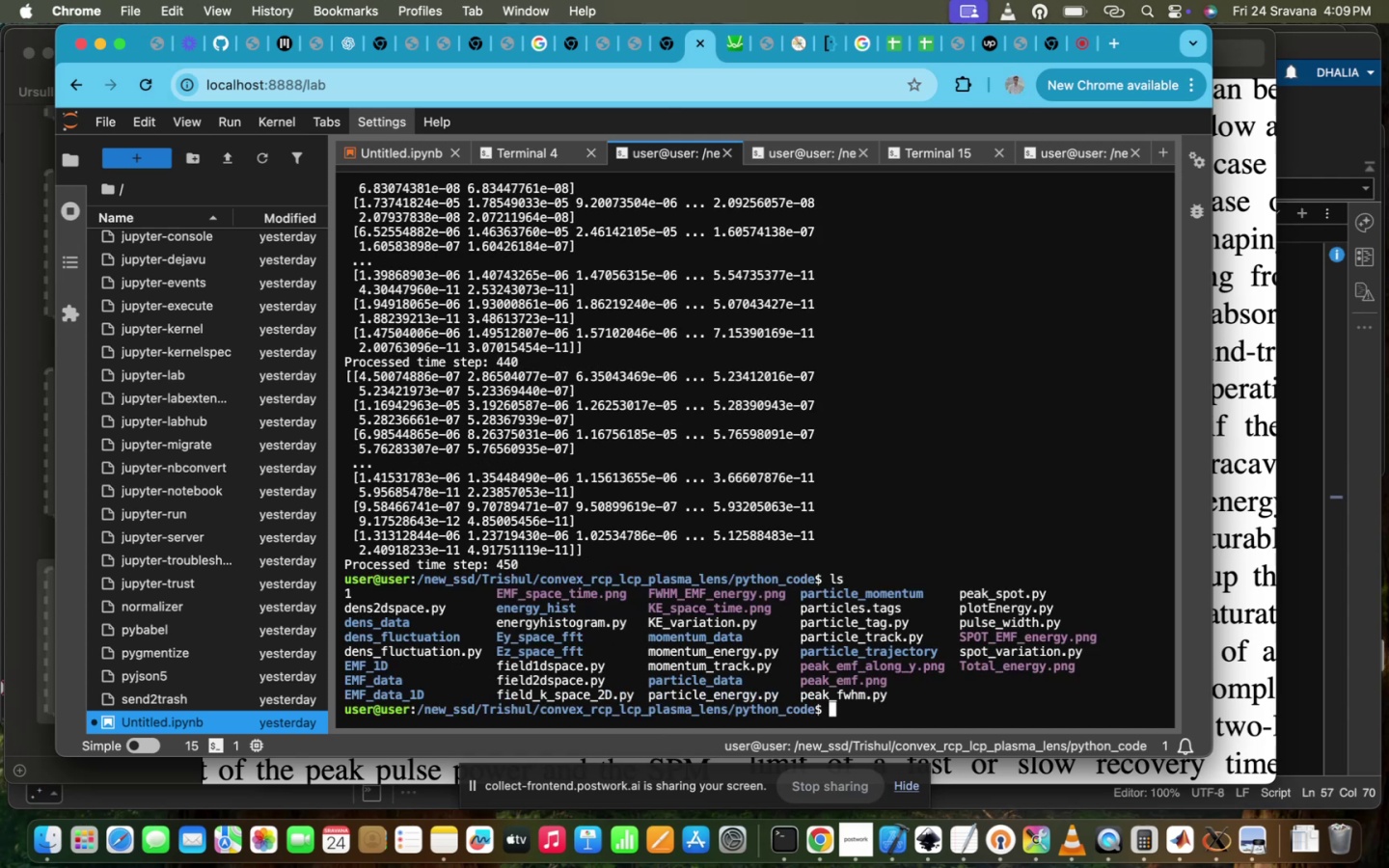 
type(cd Ez)
key(Tab)
 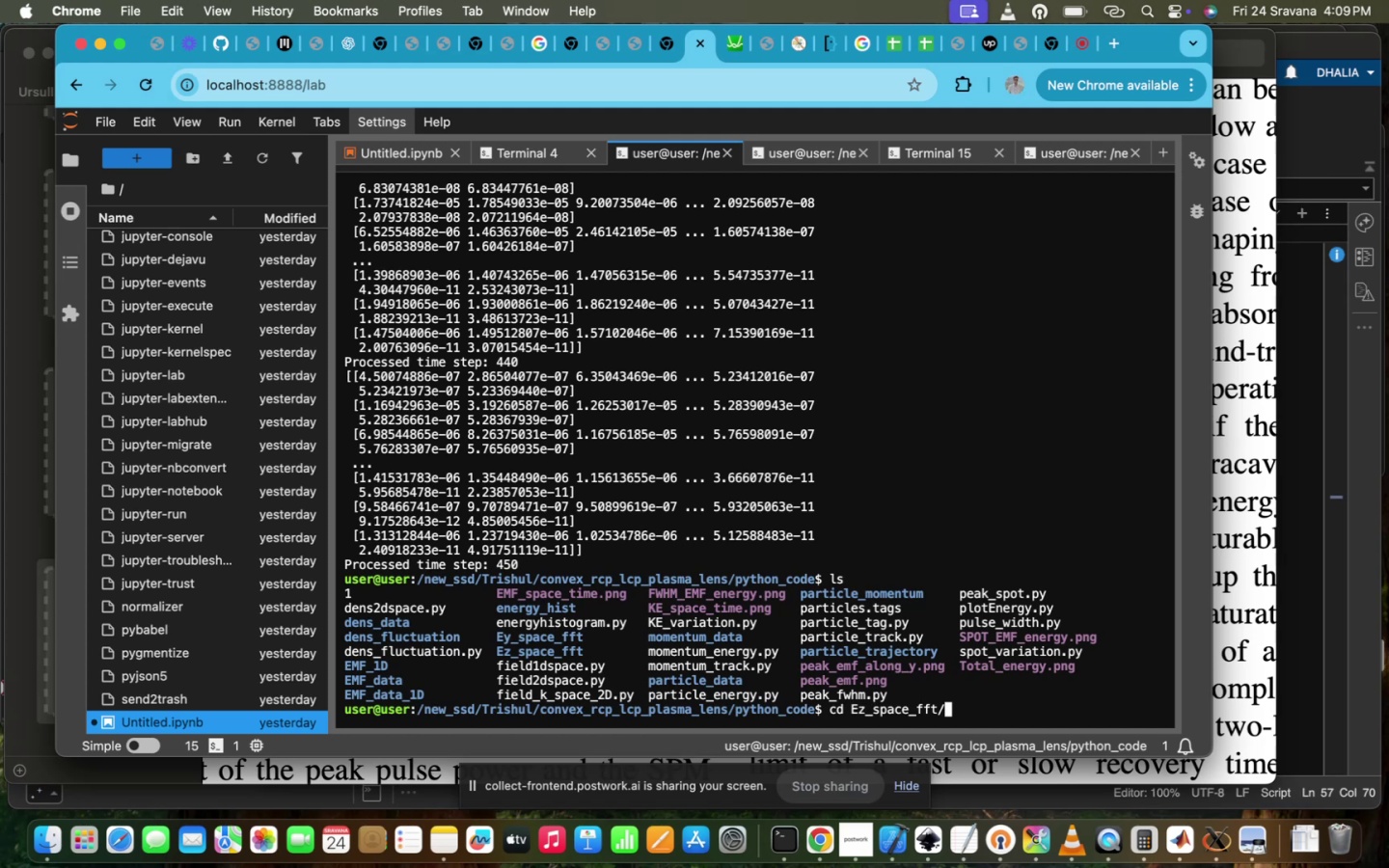 
key(Enter)
 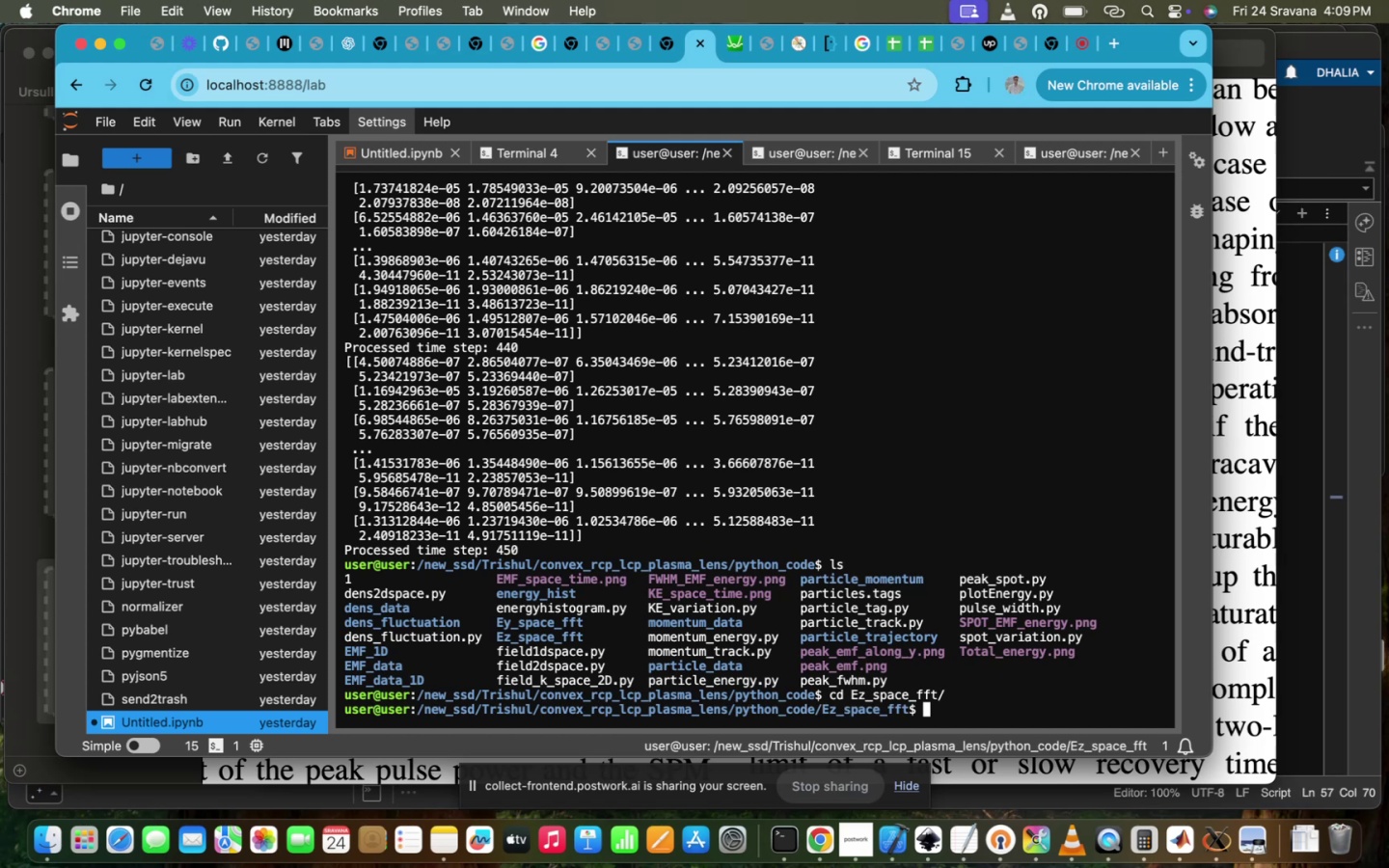 
type(ls)
 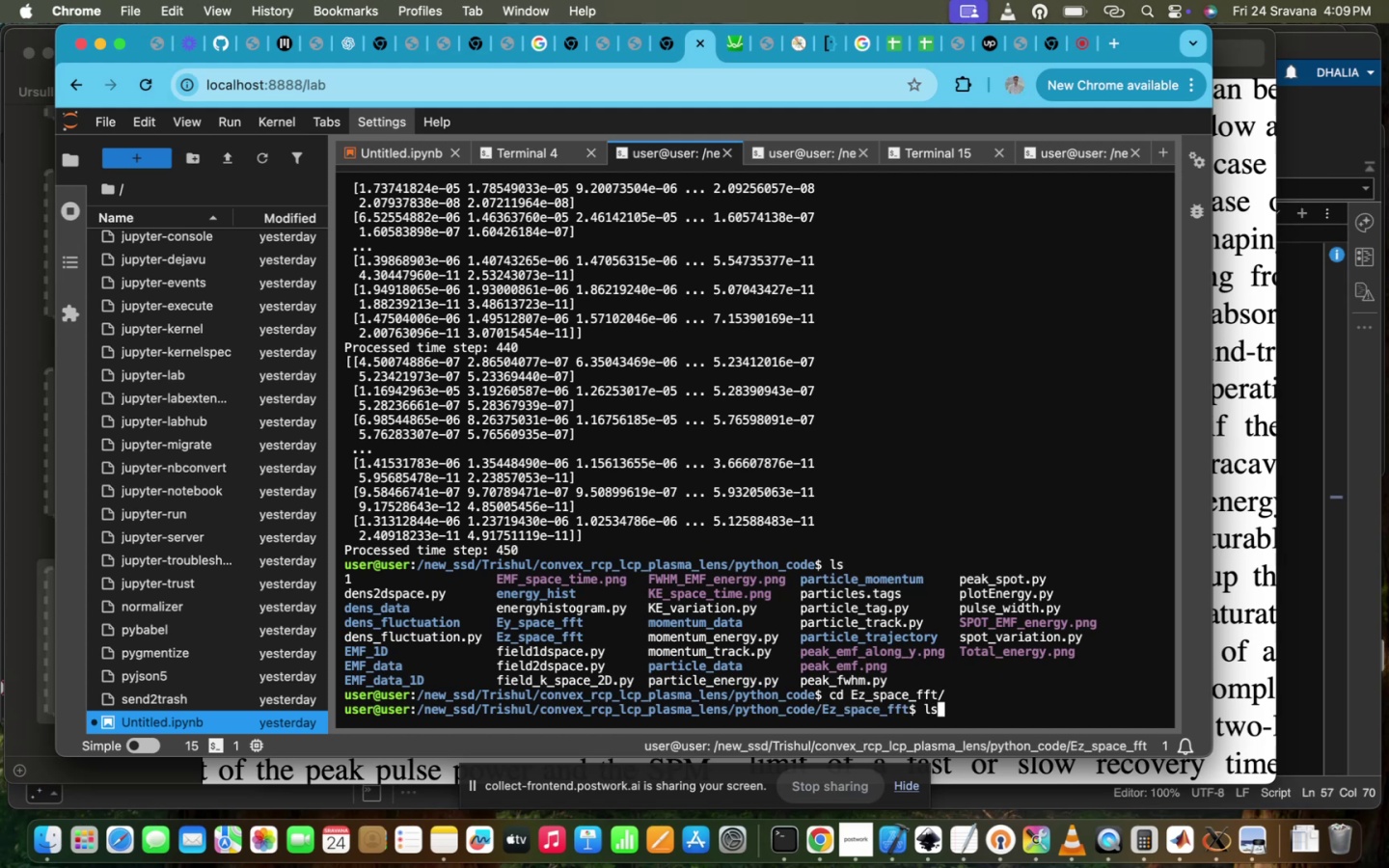 
key(Enter)
 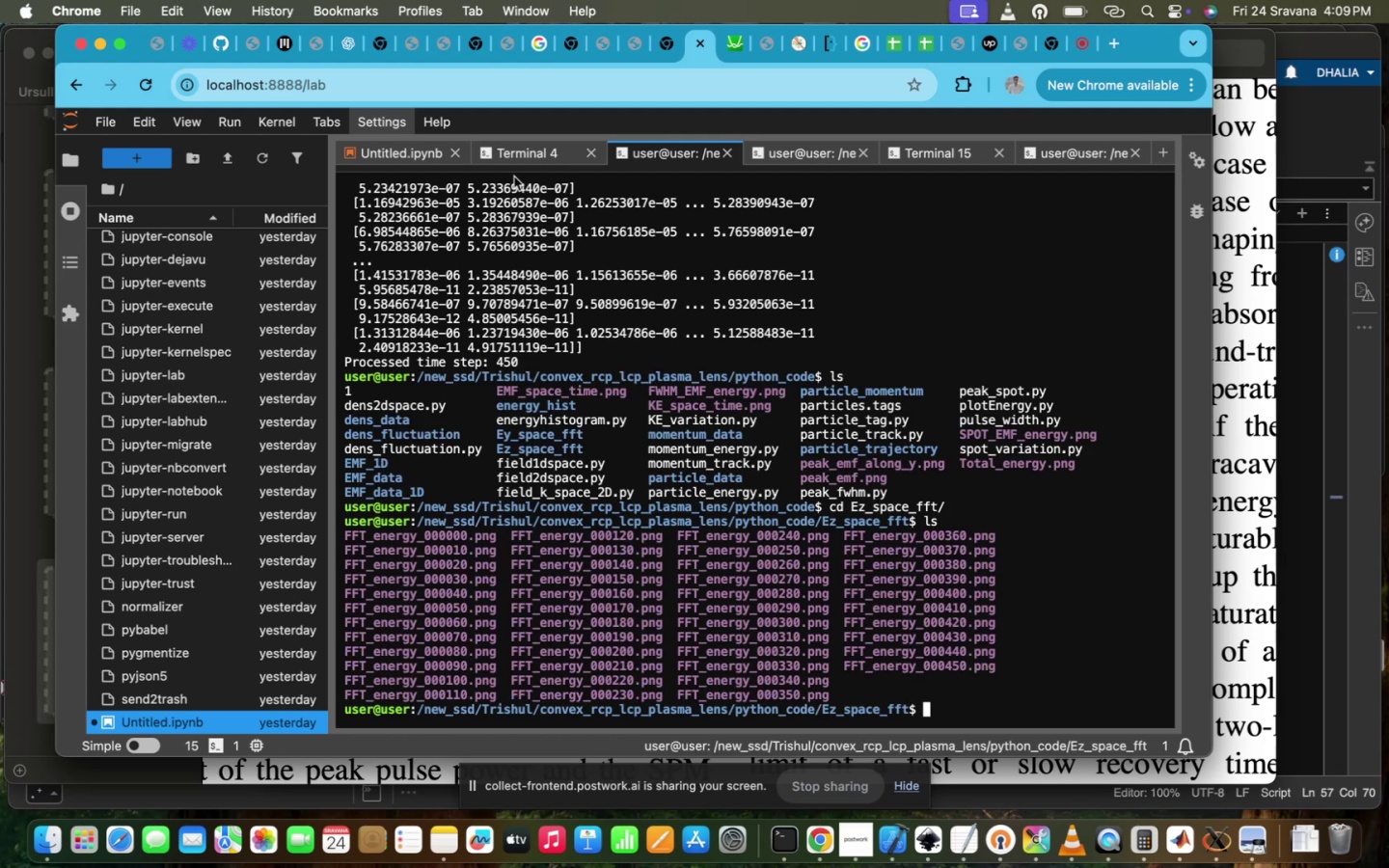 
left_click([544, 156])
 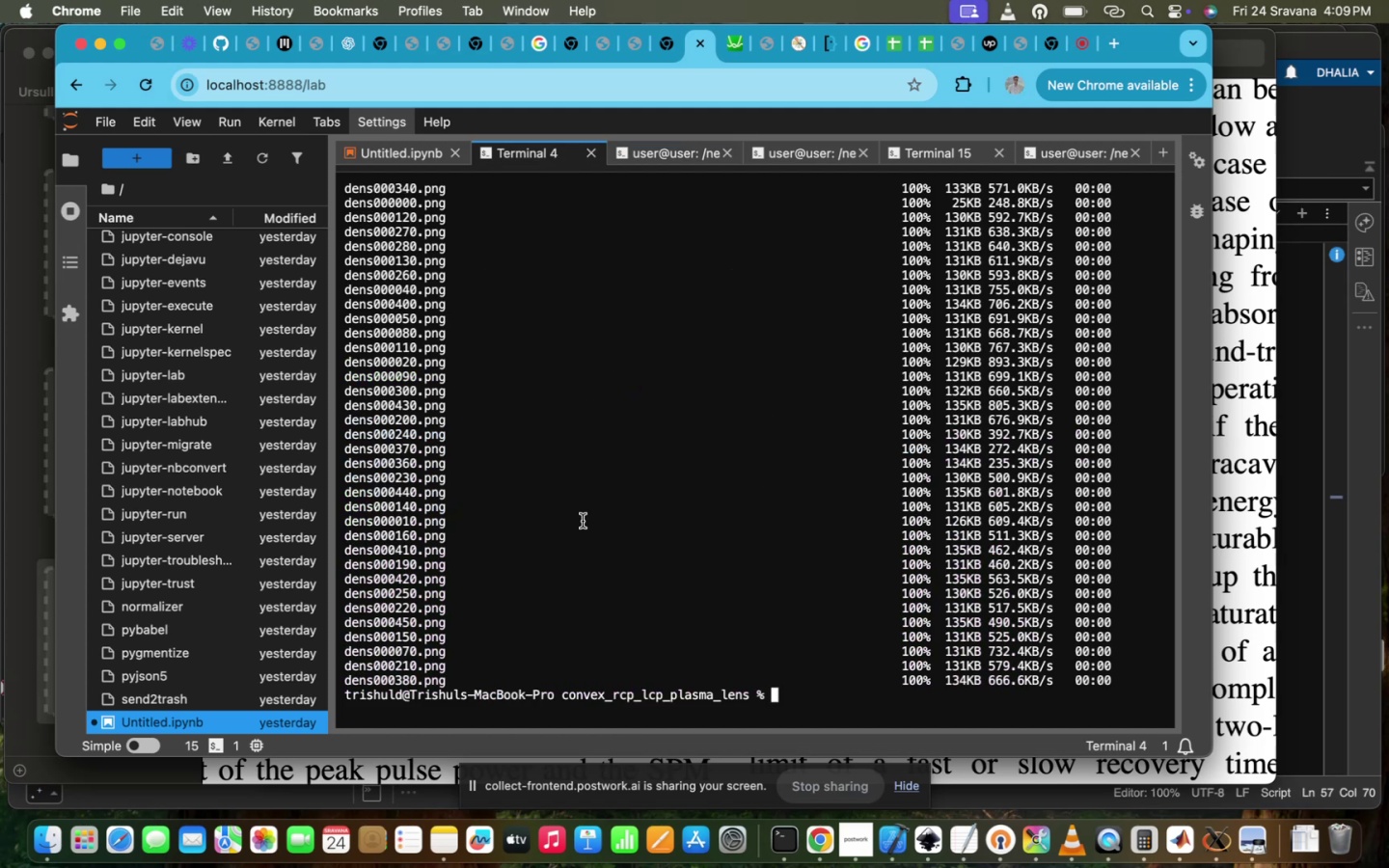 
left_click([583, 521])
 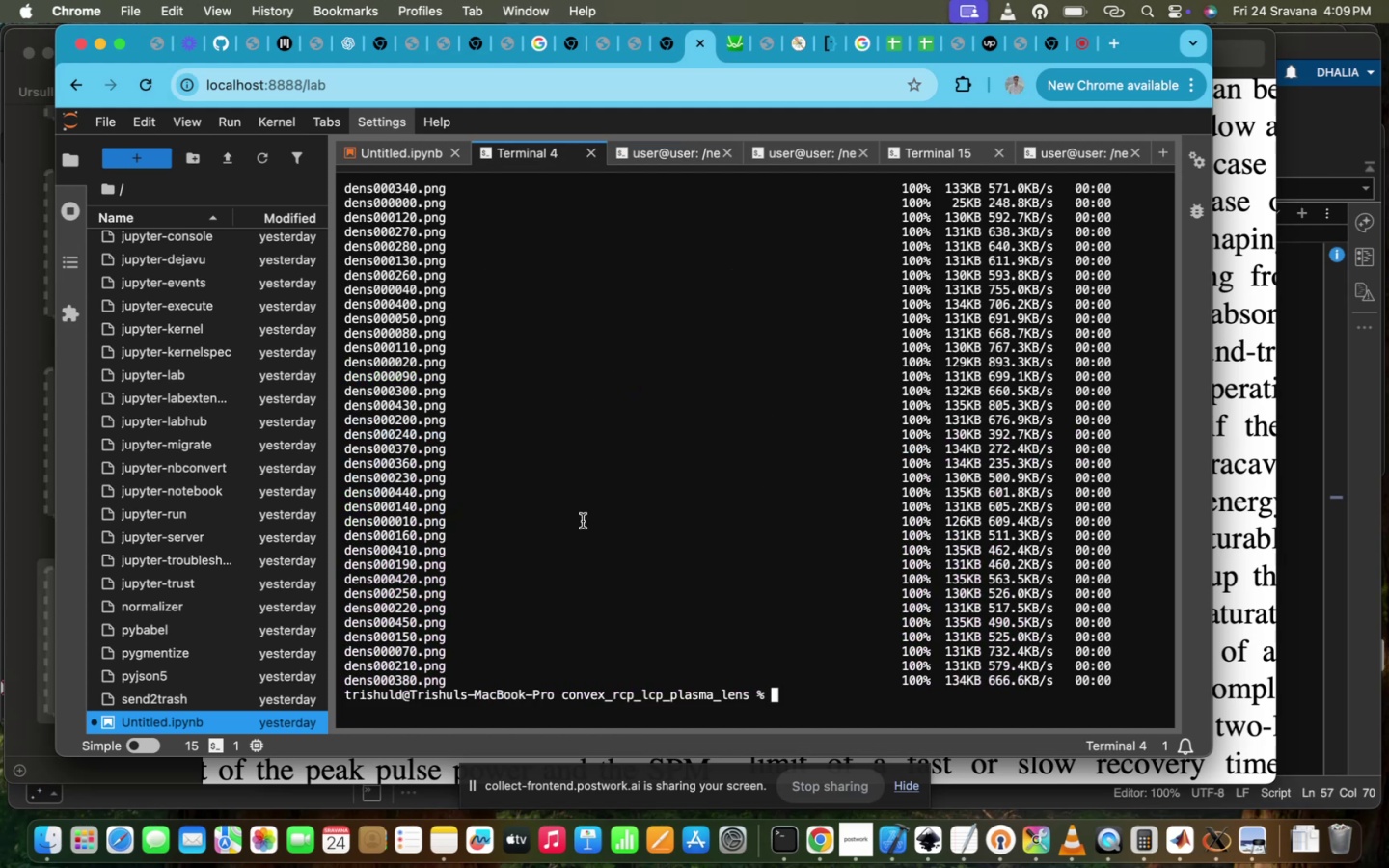 
key(ArrowUp)
 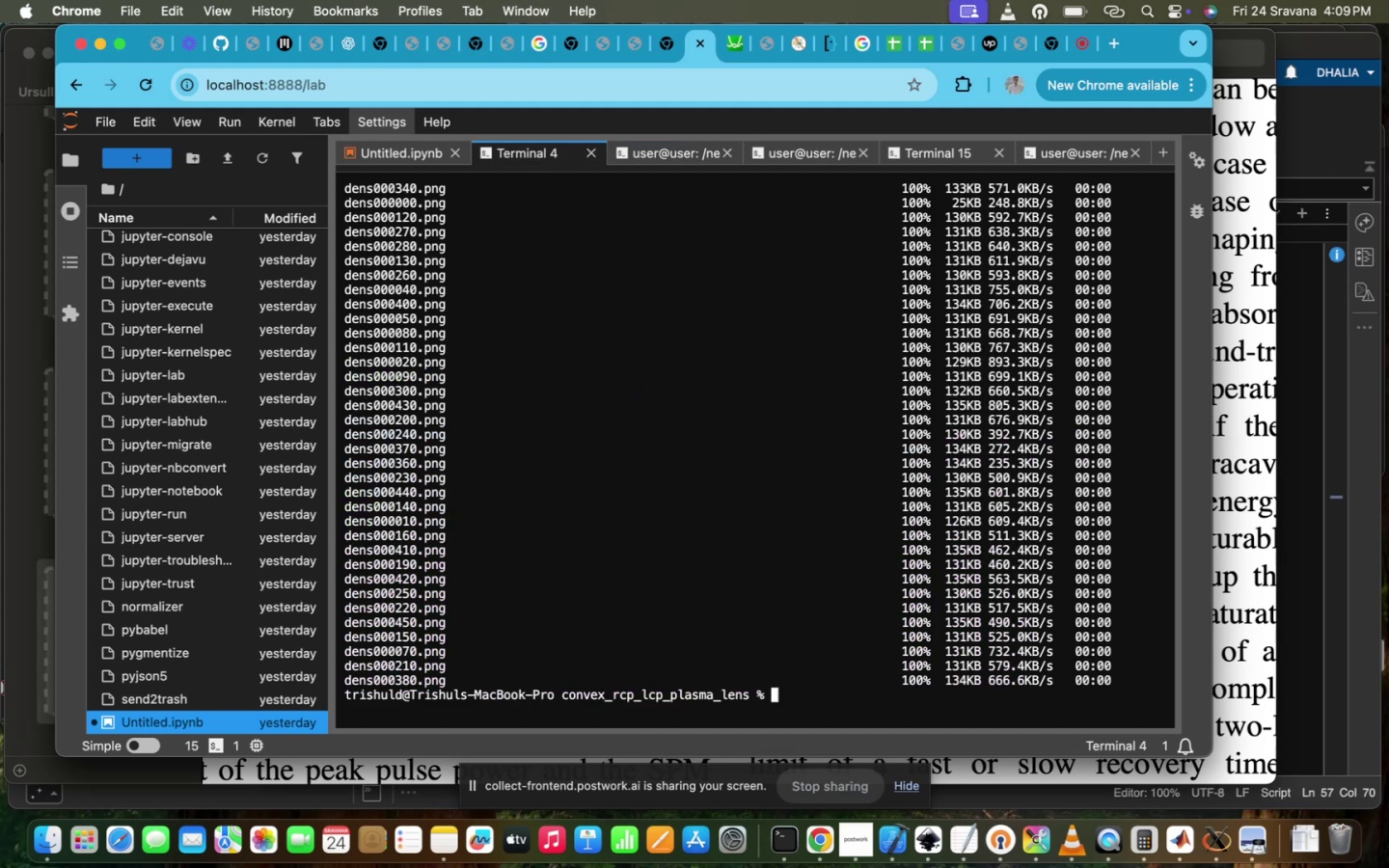 
key(ArrowDown)
 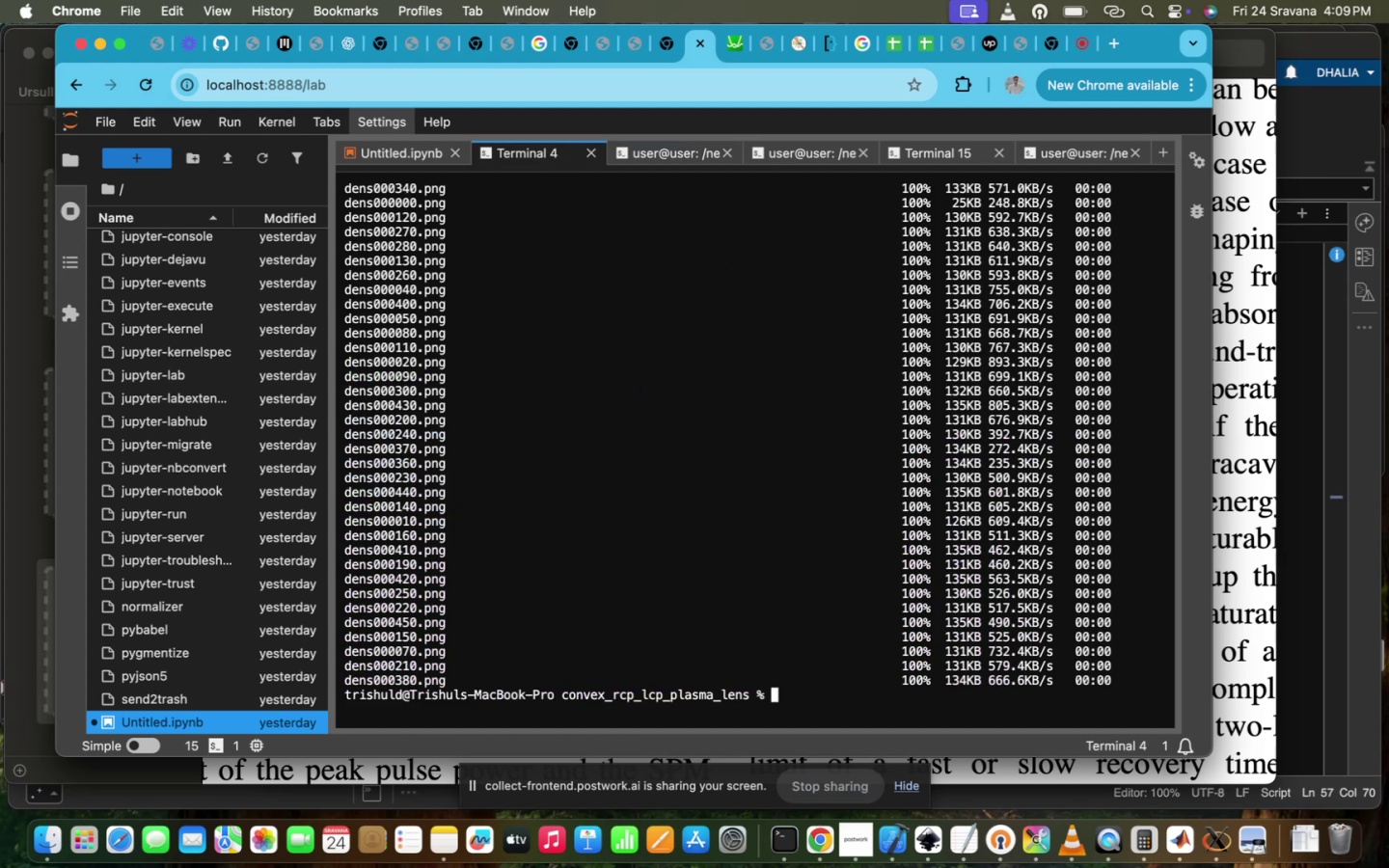 
key(ArrowUp)
 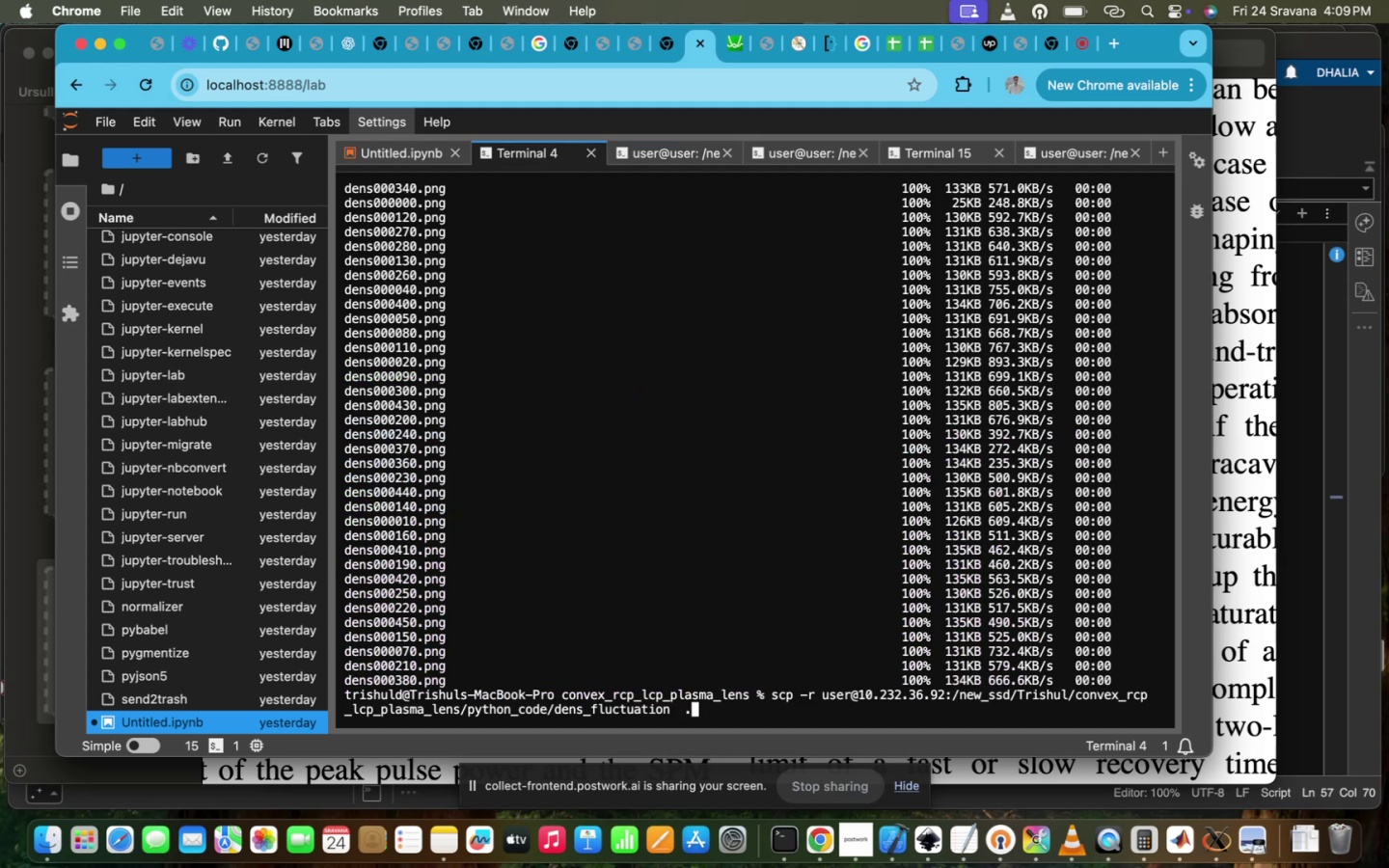 
key(ArrowDown)
 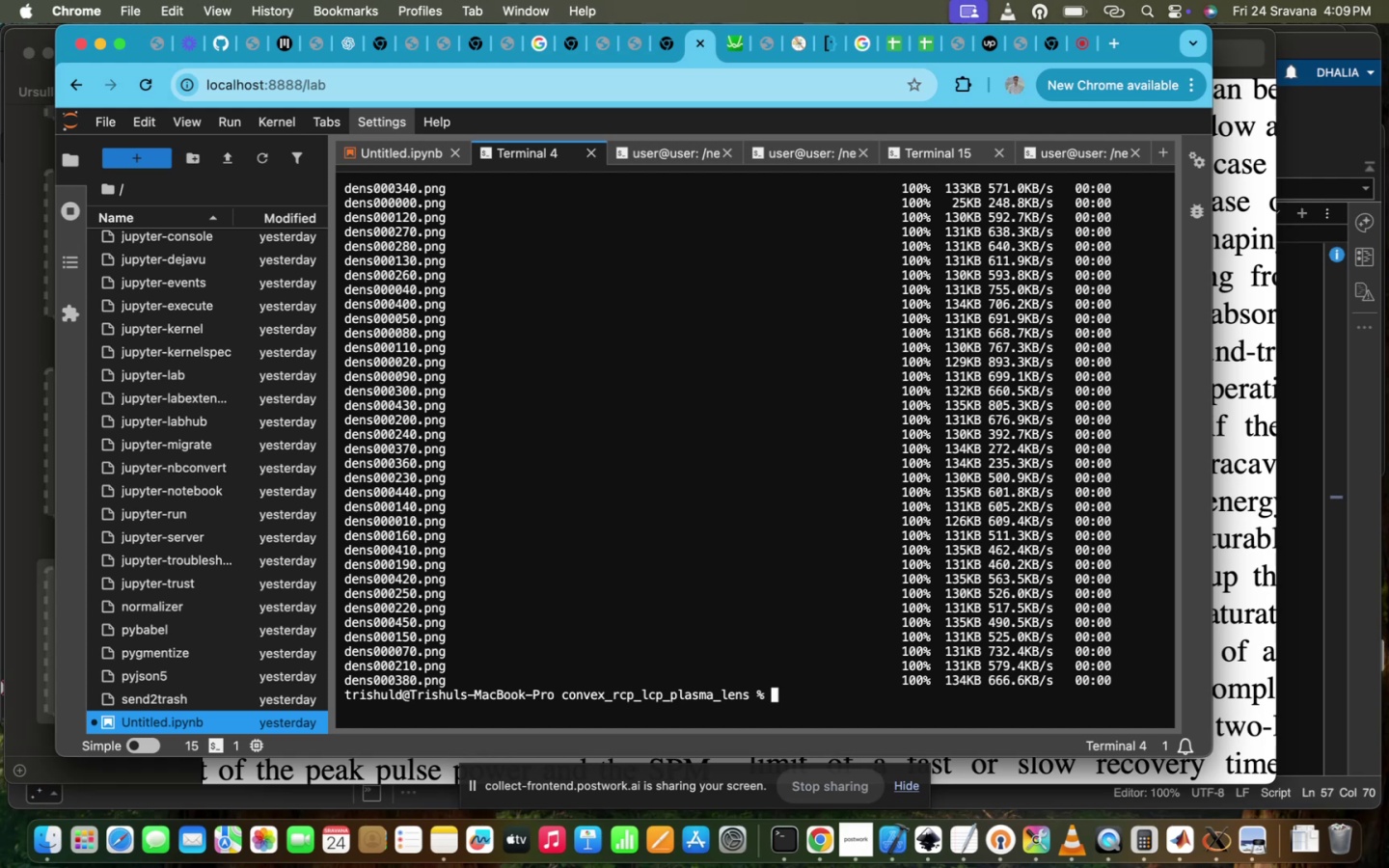 
key(ArrowUp)
 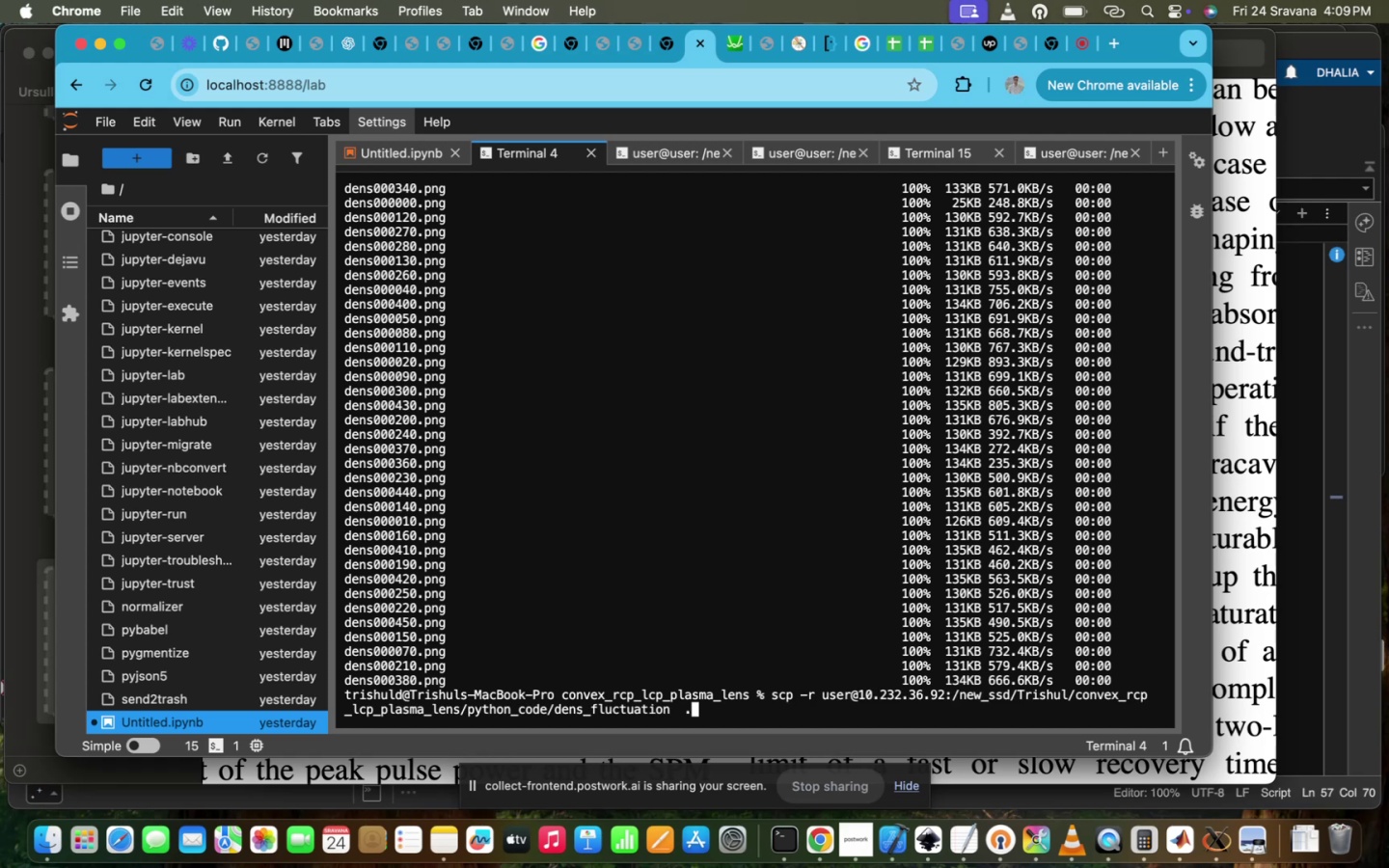 
hold_key(key=ArrowLeft, duration=0.74)
 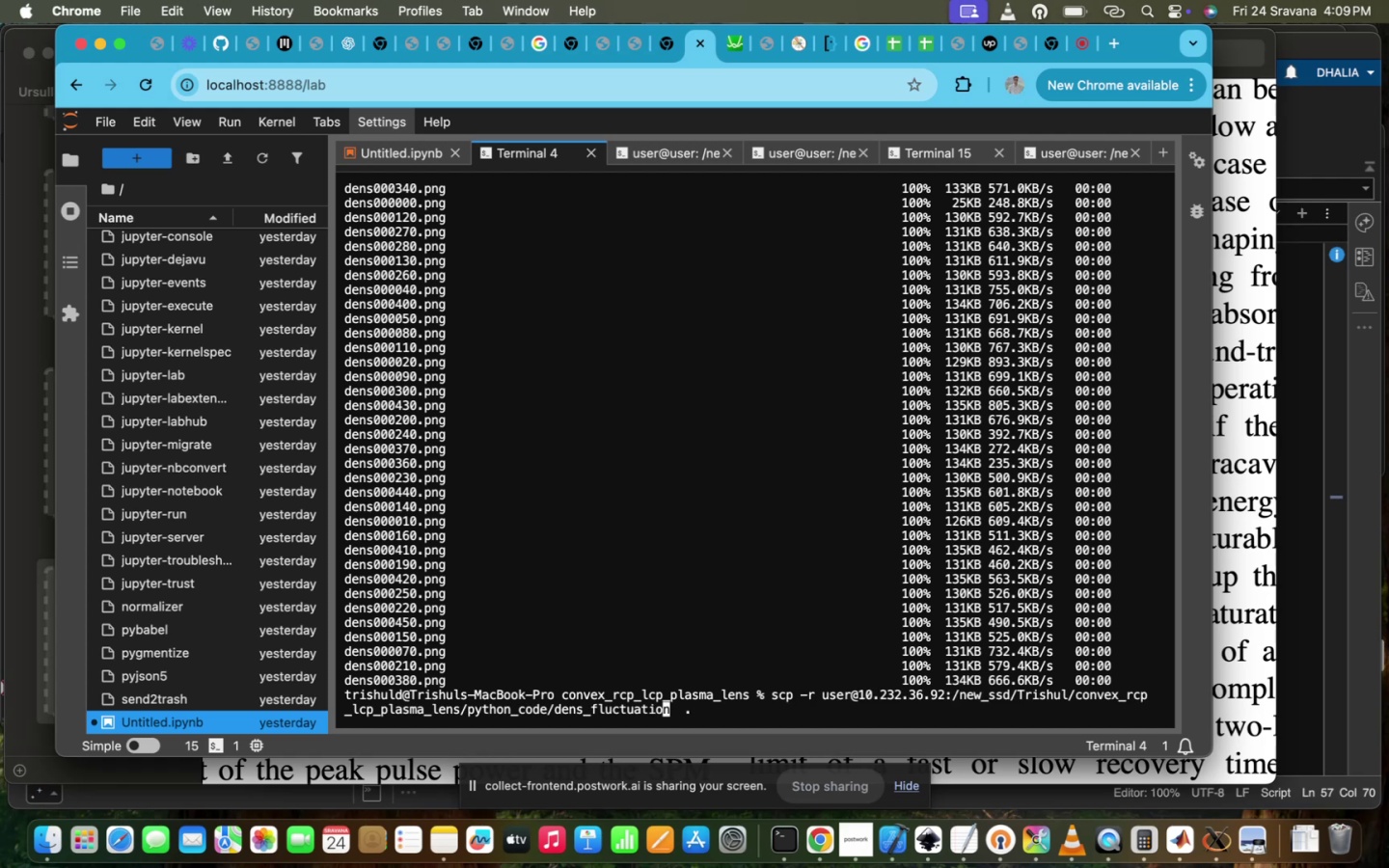 
key(ArrowRight)
 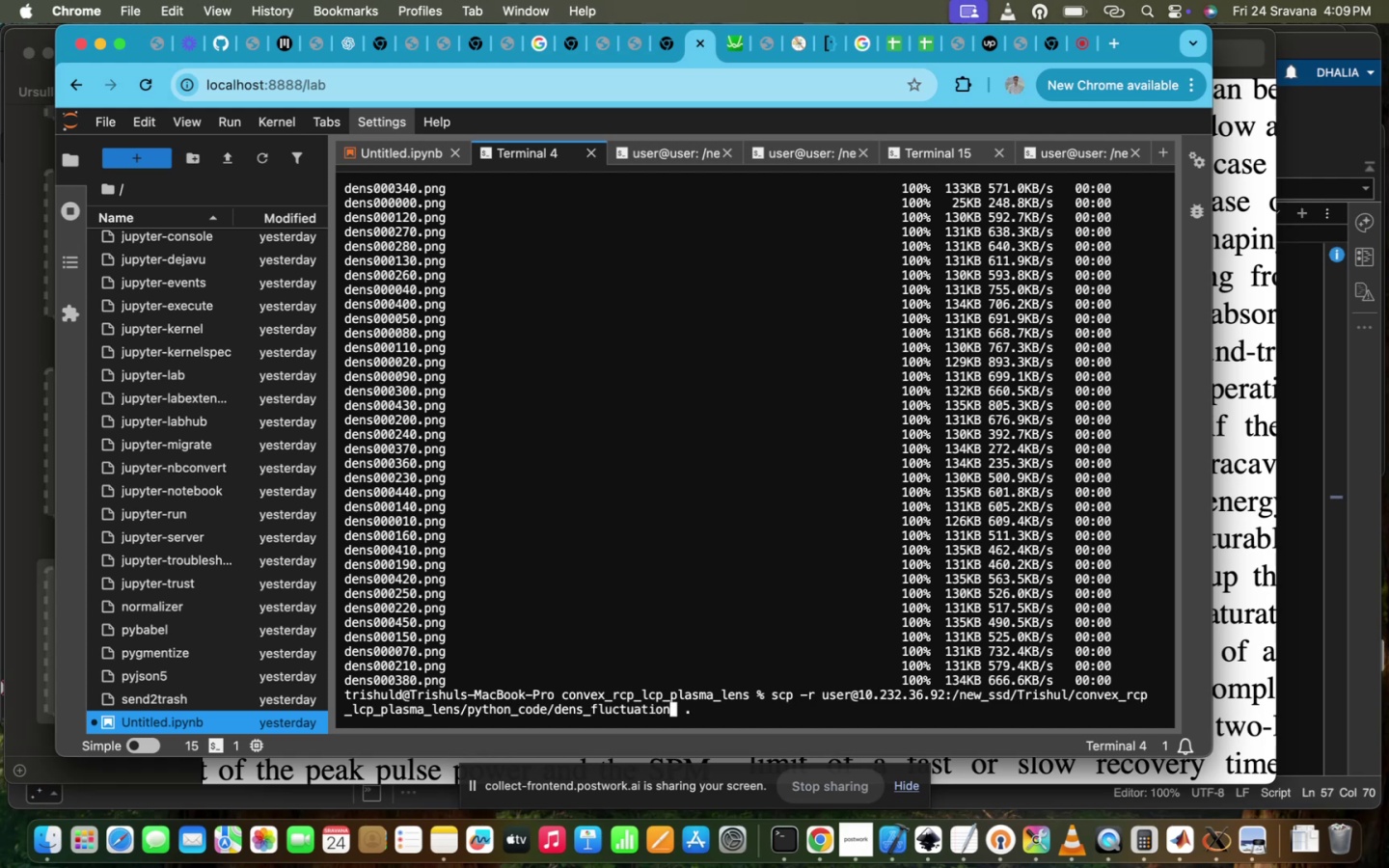 
hold_key(key=Backspace, duration=1.5)
 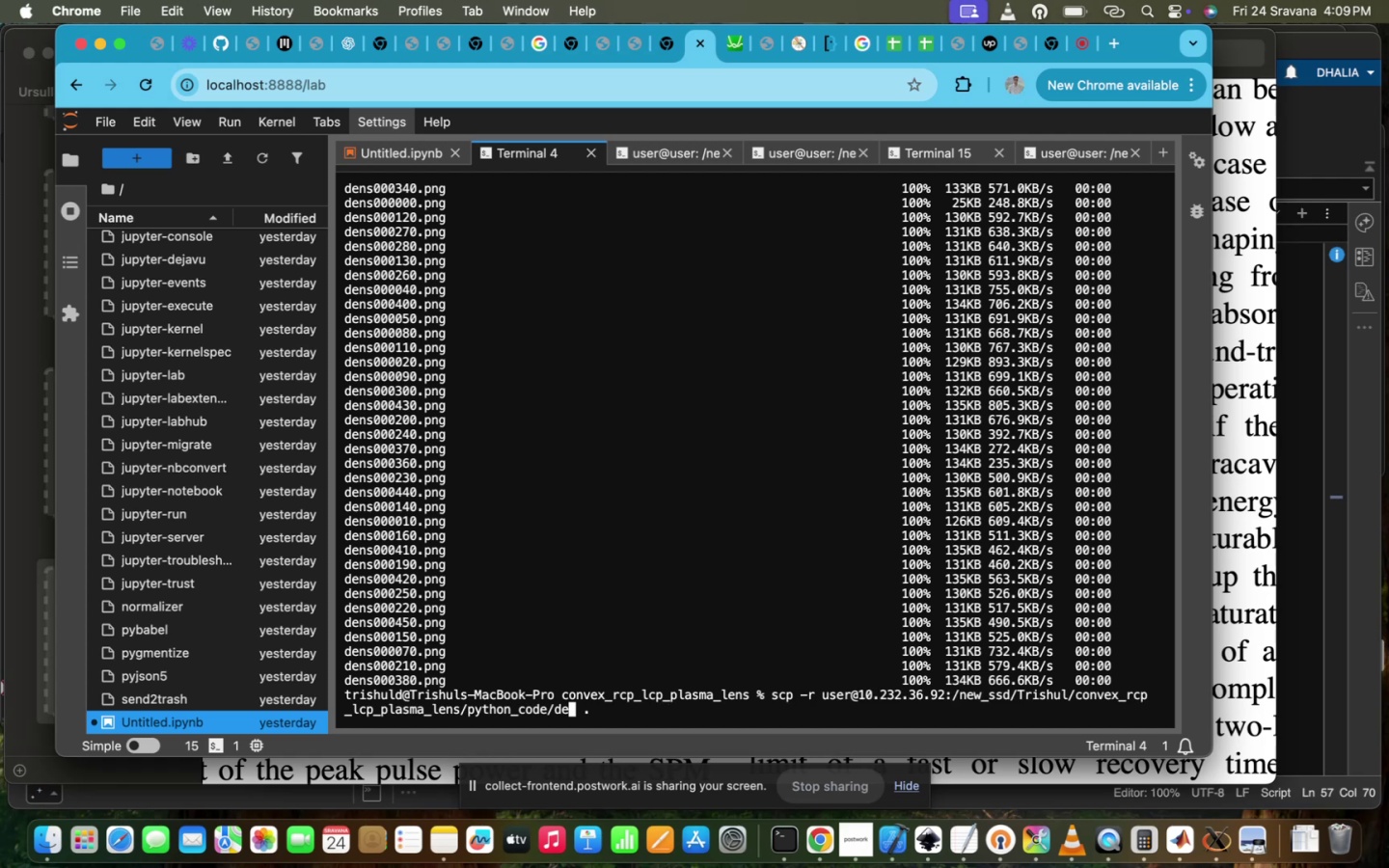 
key(Backspace)
key(Backspace)
type(Ez_spac_=)
key(Backspace)
type(e)
key(Backspace)
key(Backspace)
type(e_fft)
 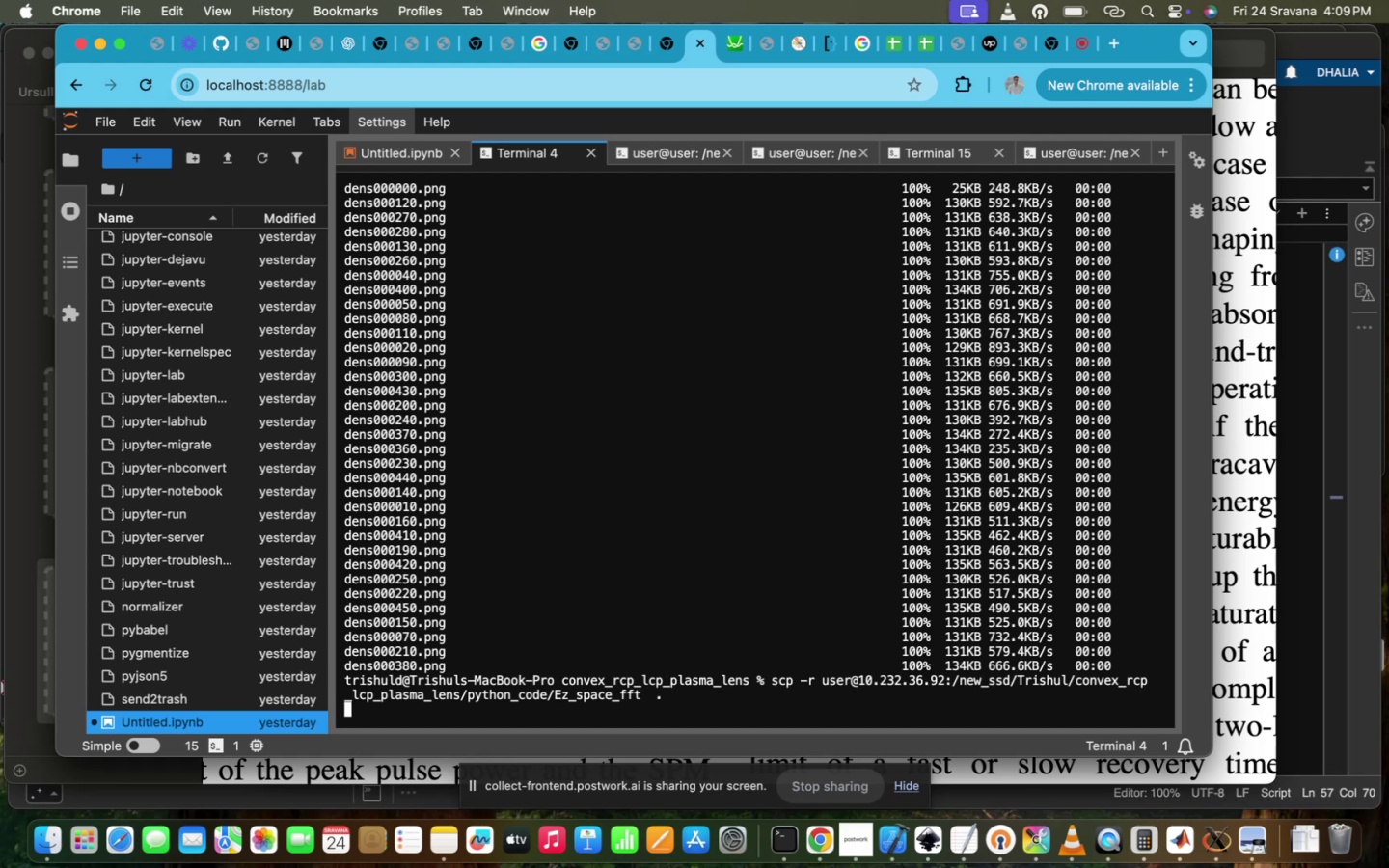 
 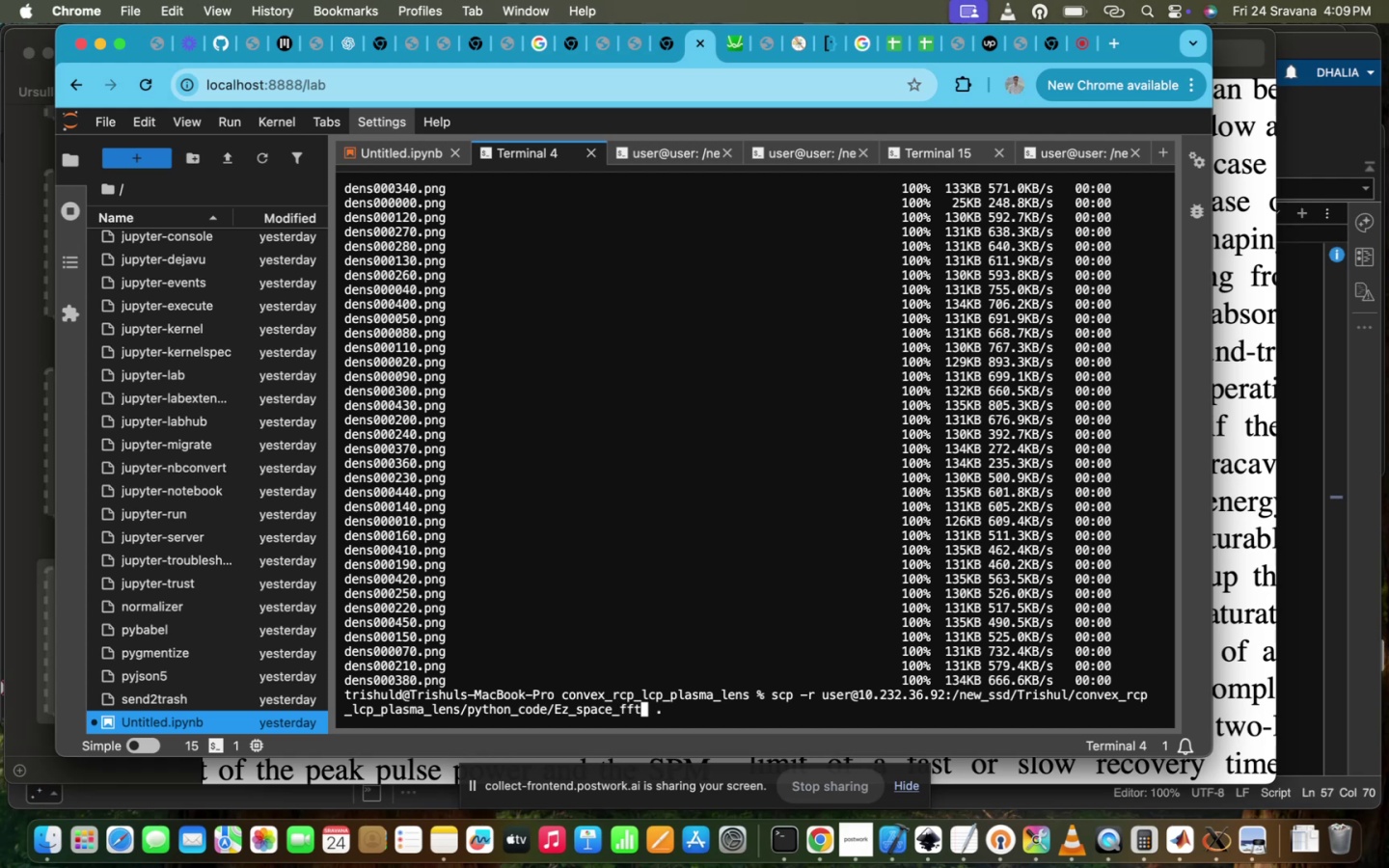 
key(Enter)
 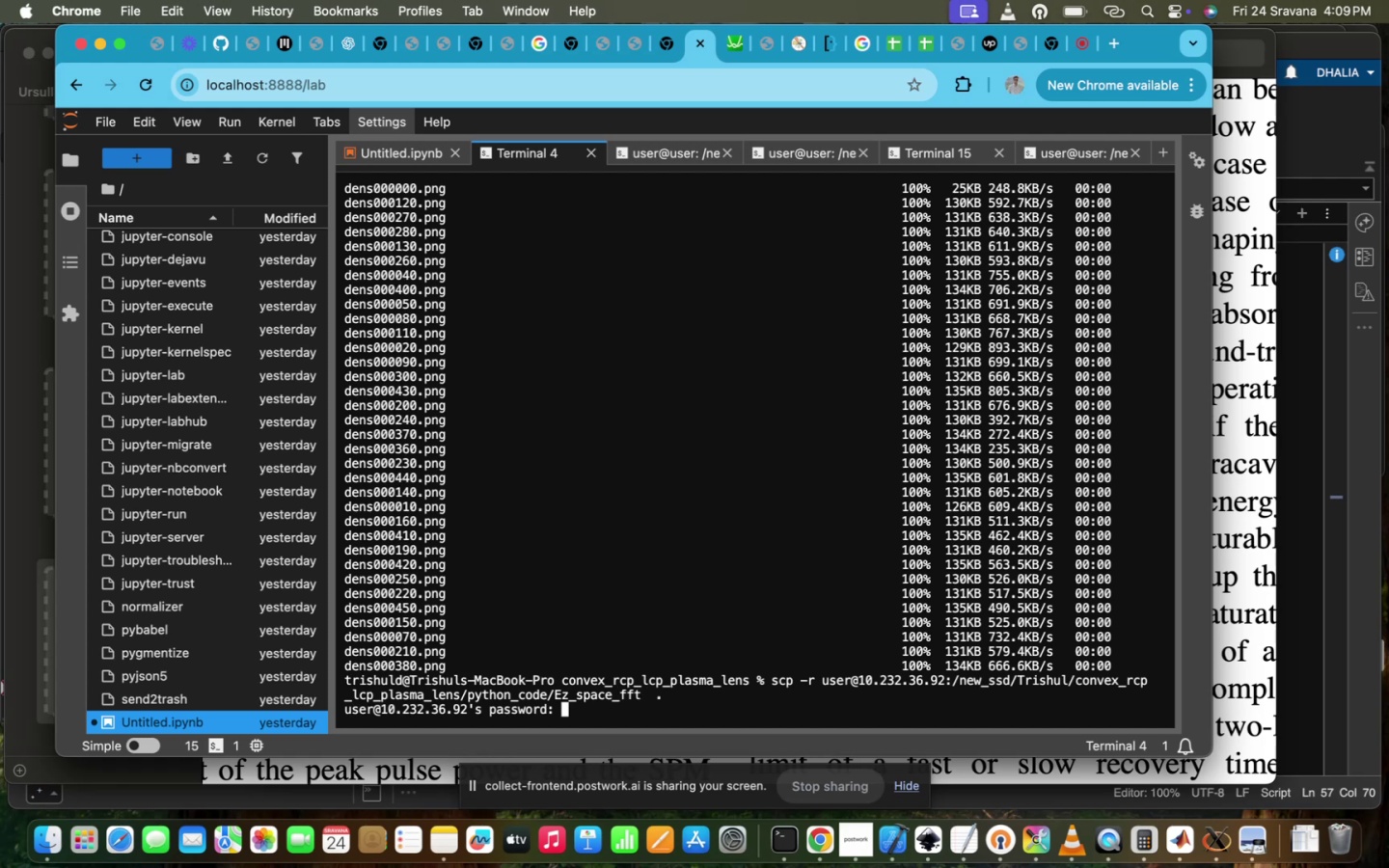 
type(ppl@iitd)
 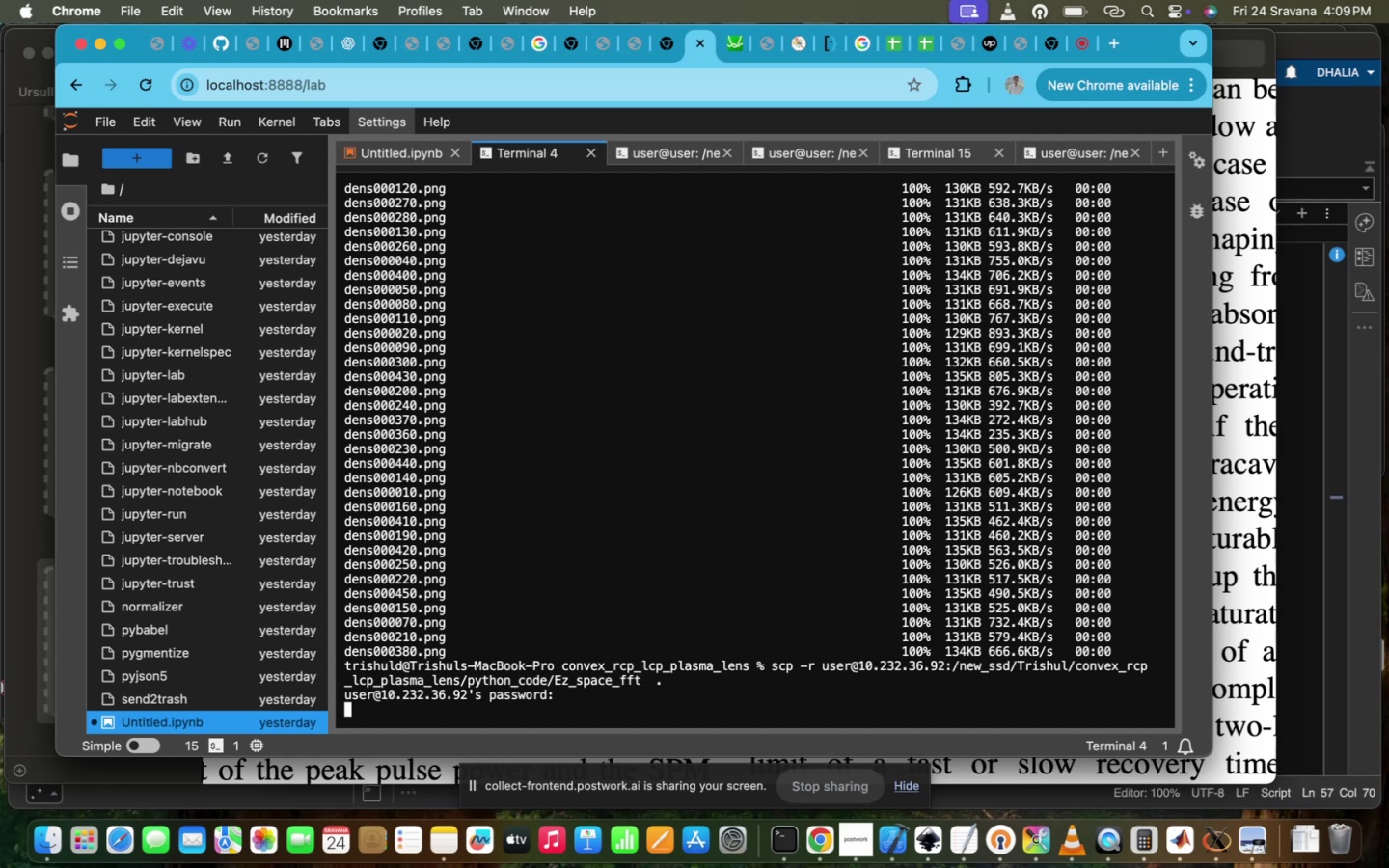 
 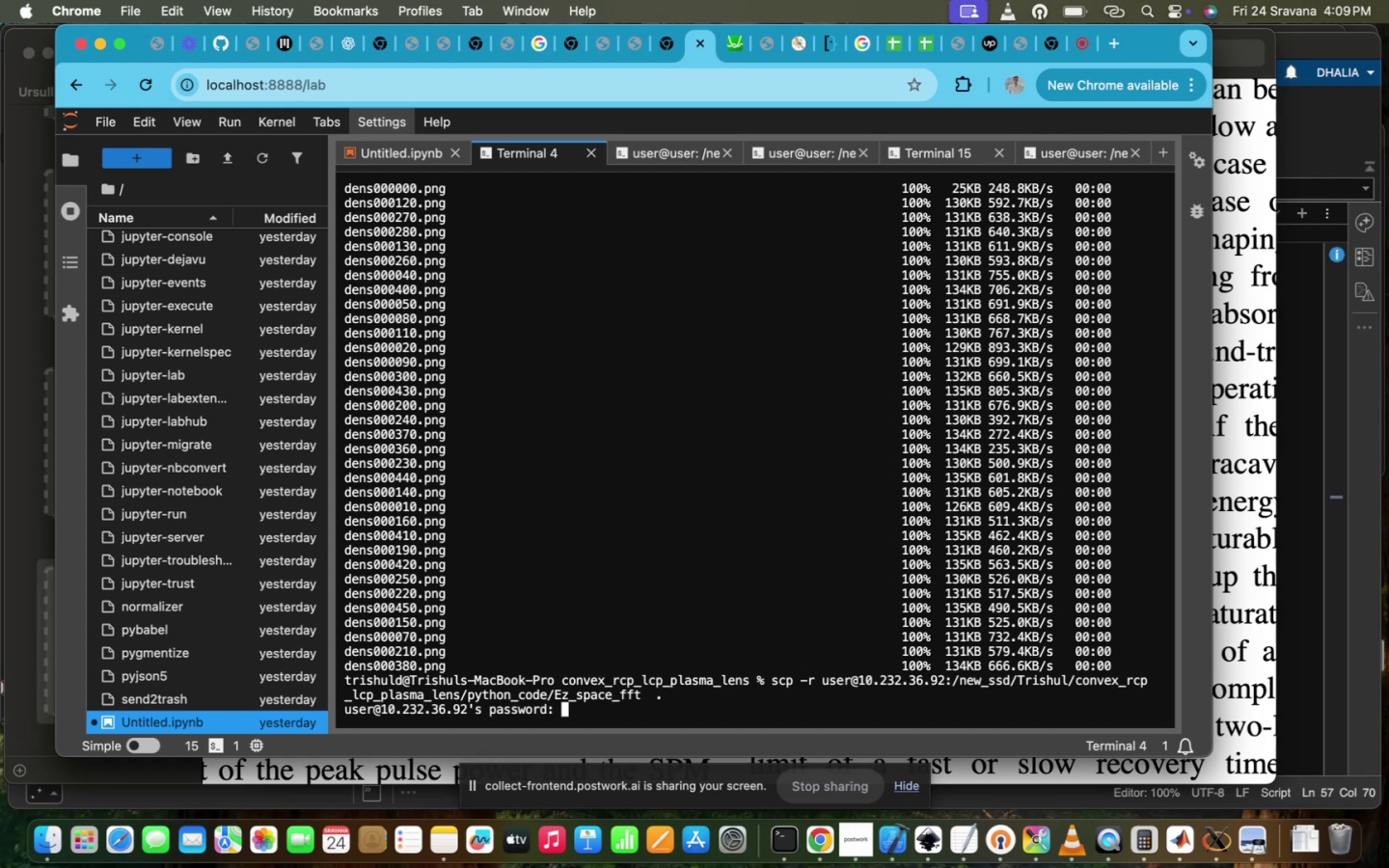 
key(Enter)
 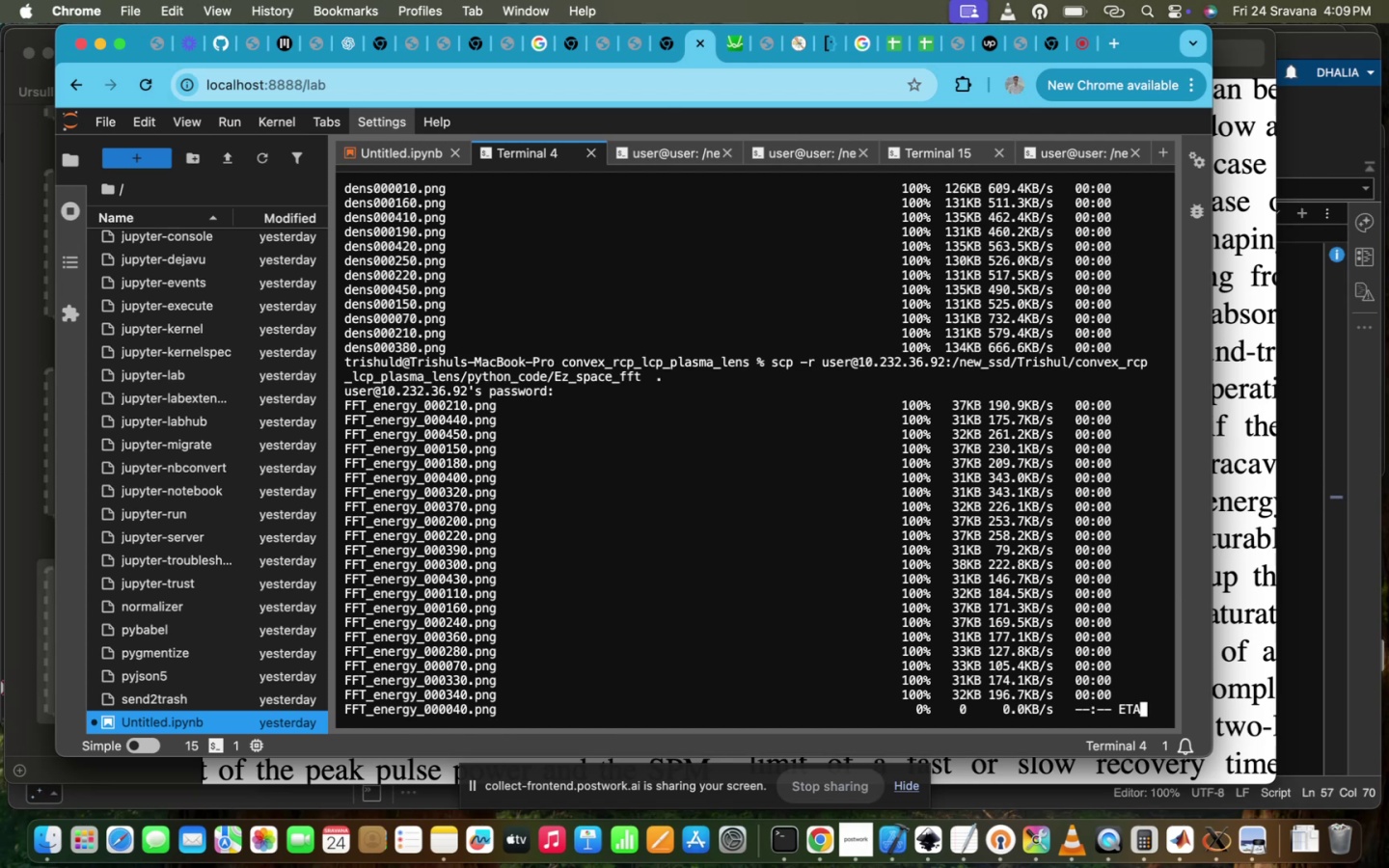 
wait(12.19)
 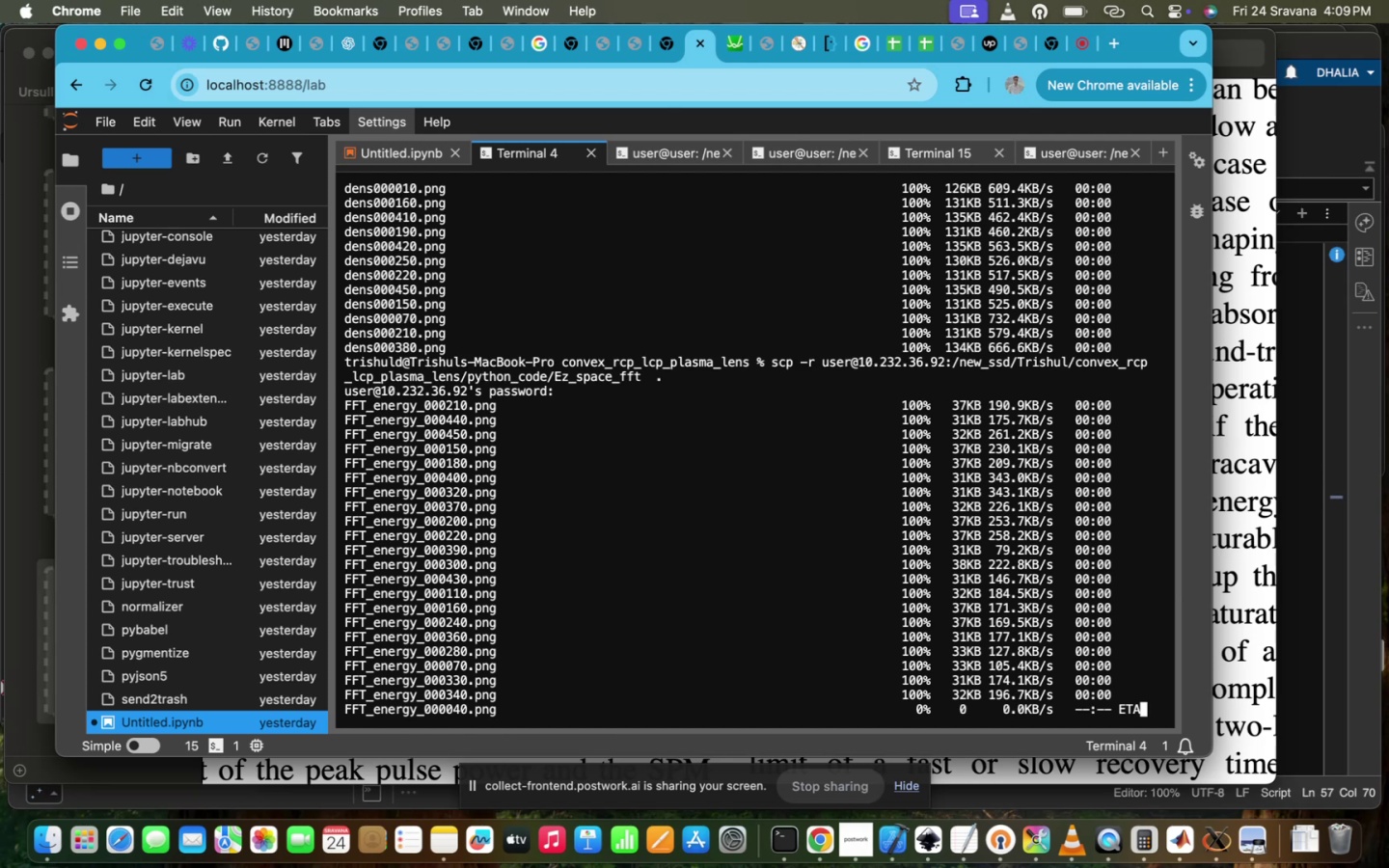 
double_click([623, 263])
 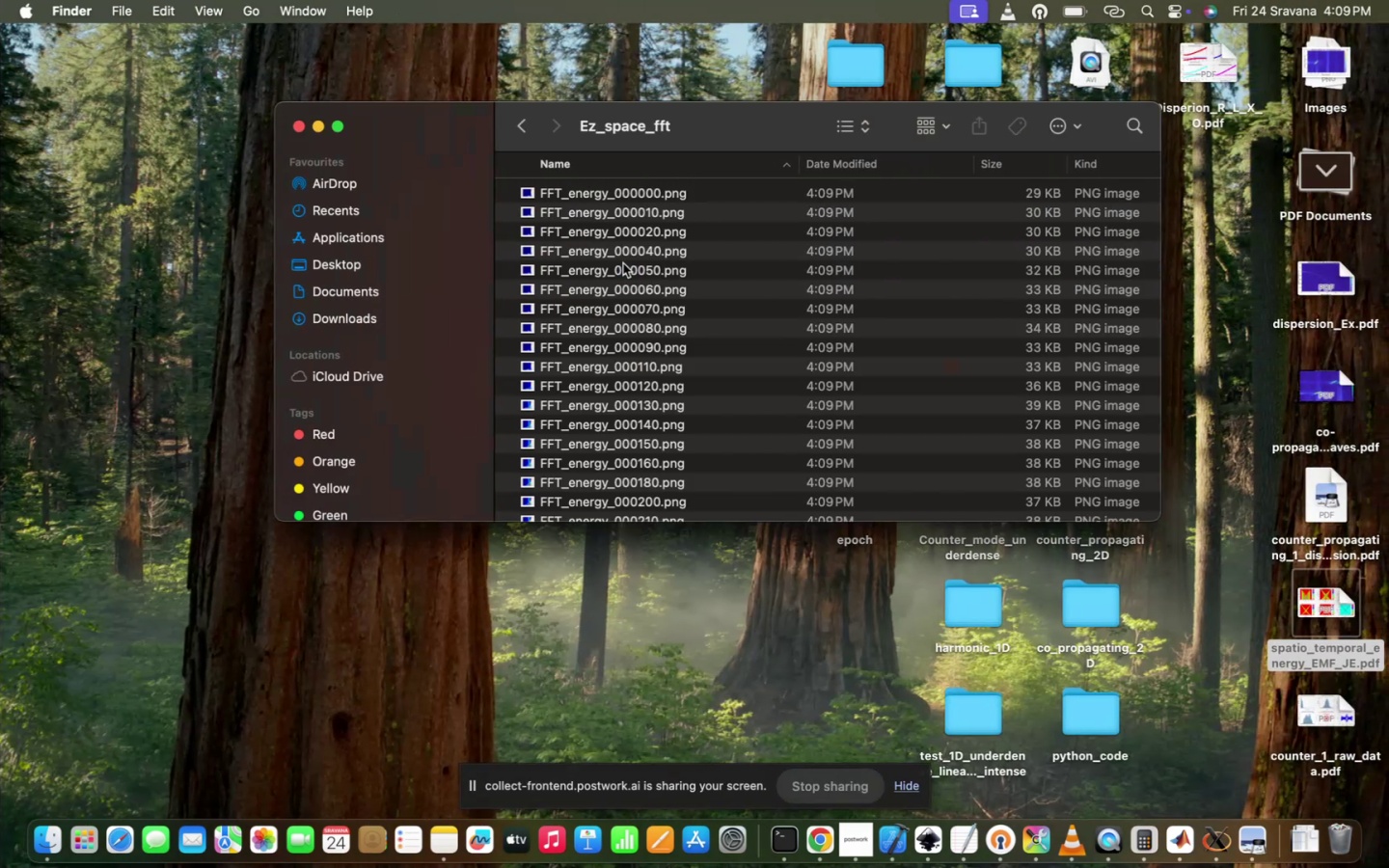 
key(Meta+A)
 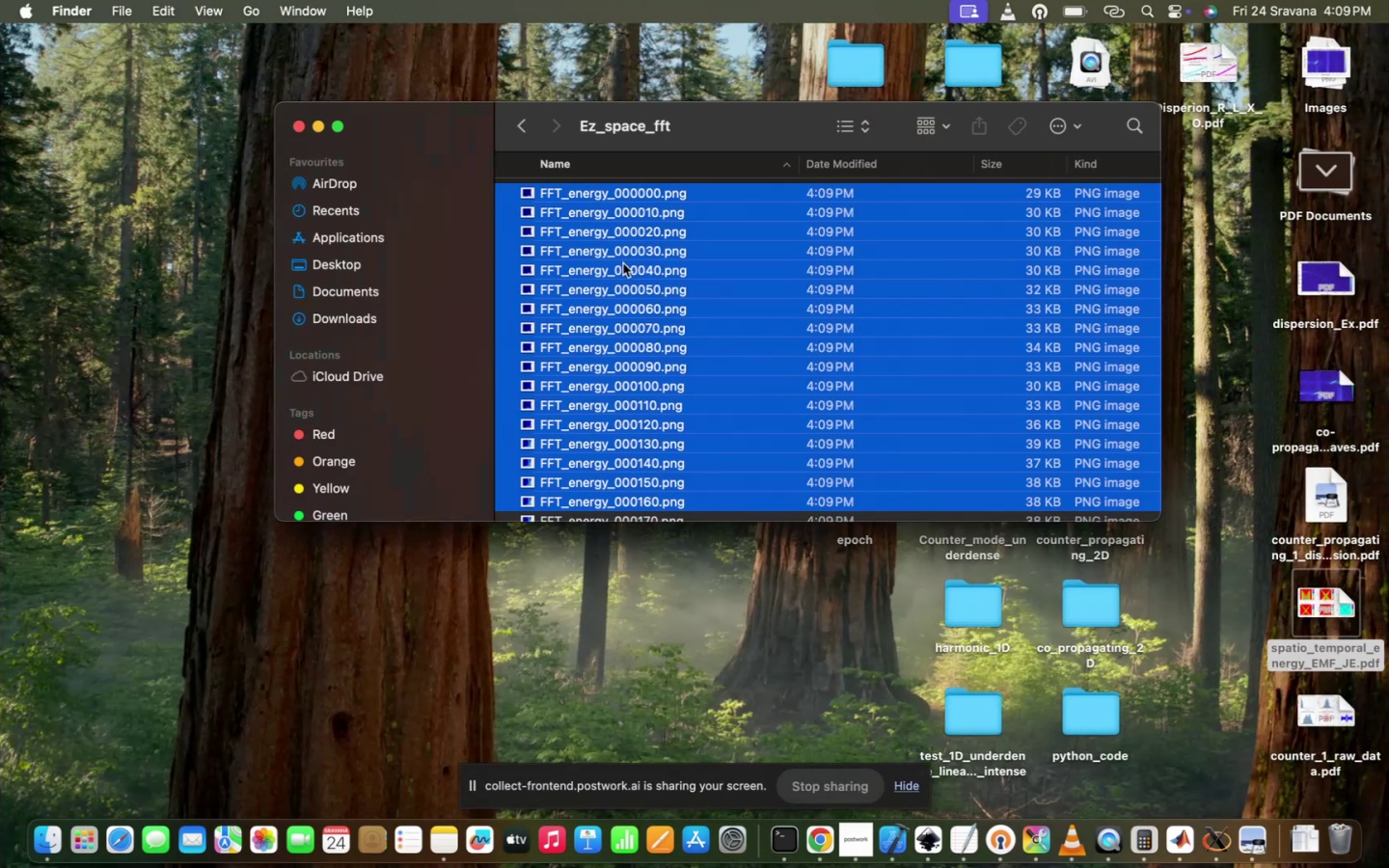 
scroll: coordinate [623, 263], scroll_direction: up, amount: 3.0
 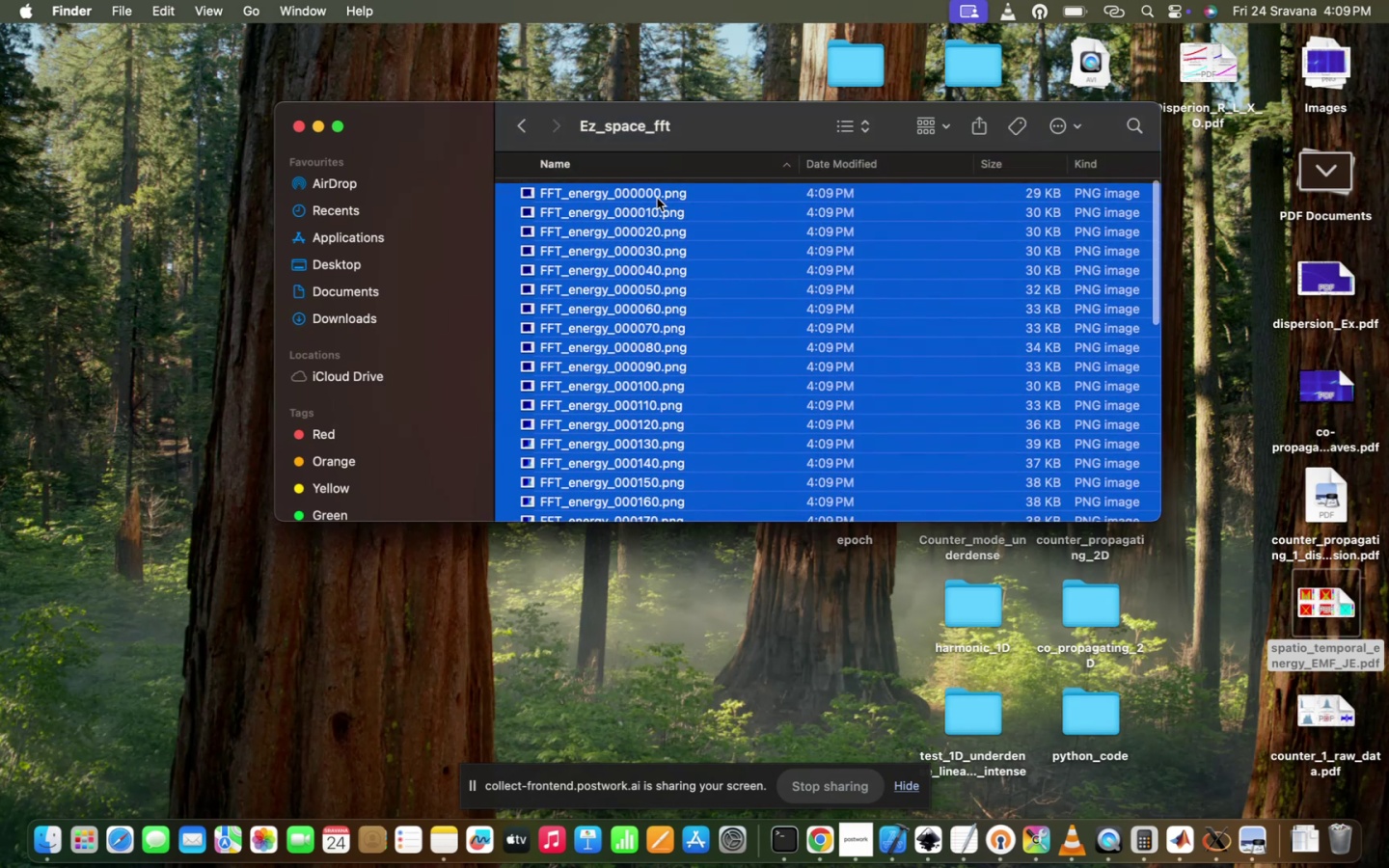 
key(Meta+A)
 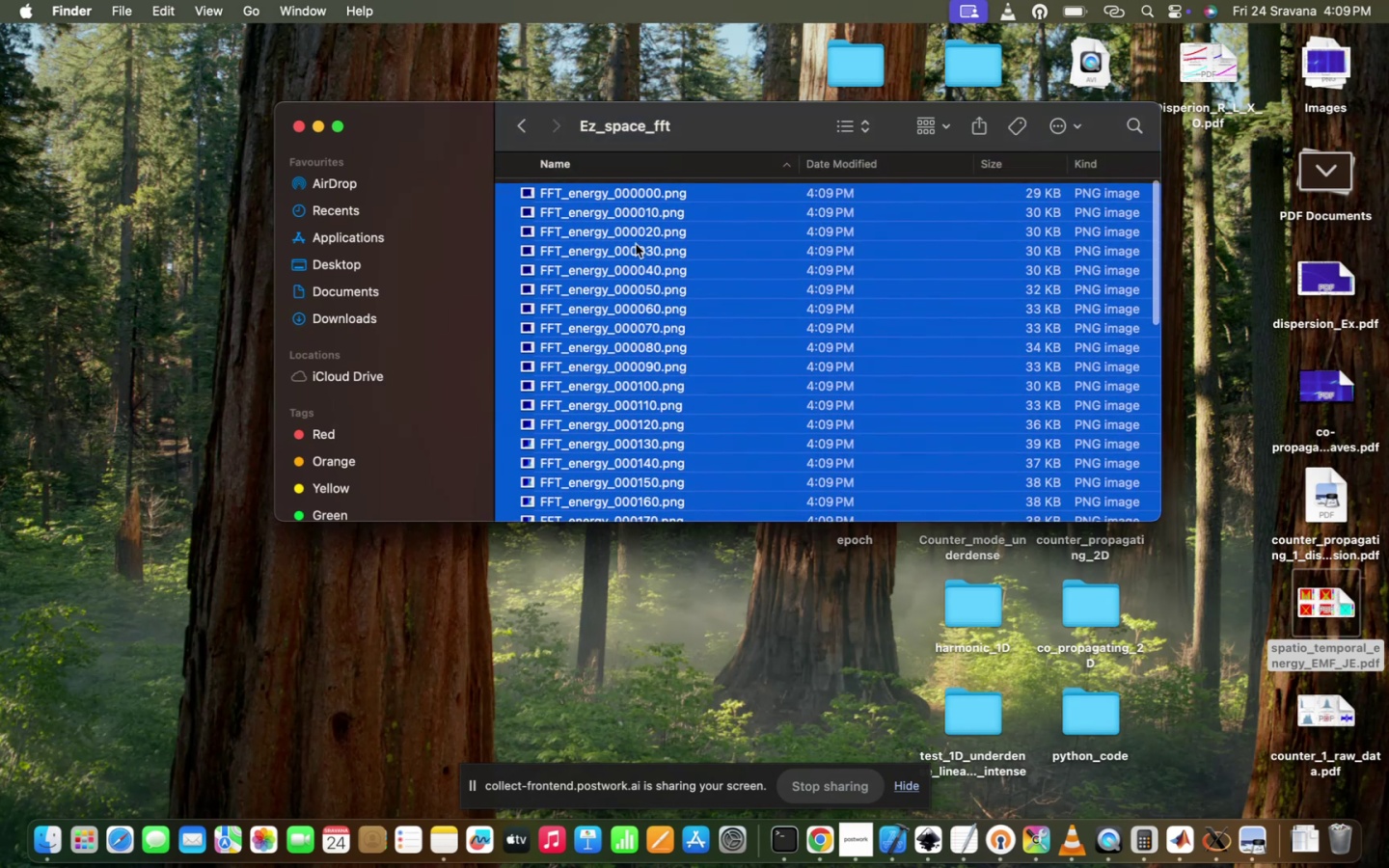 
double_click([657, 198])
 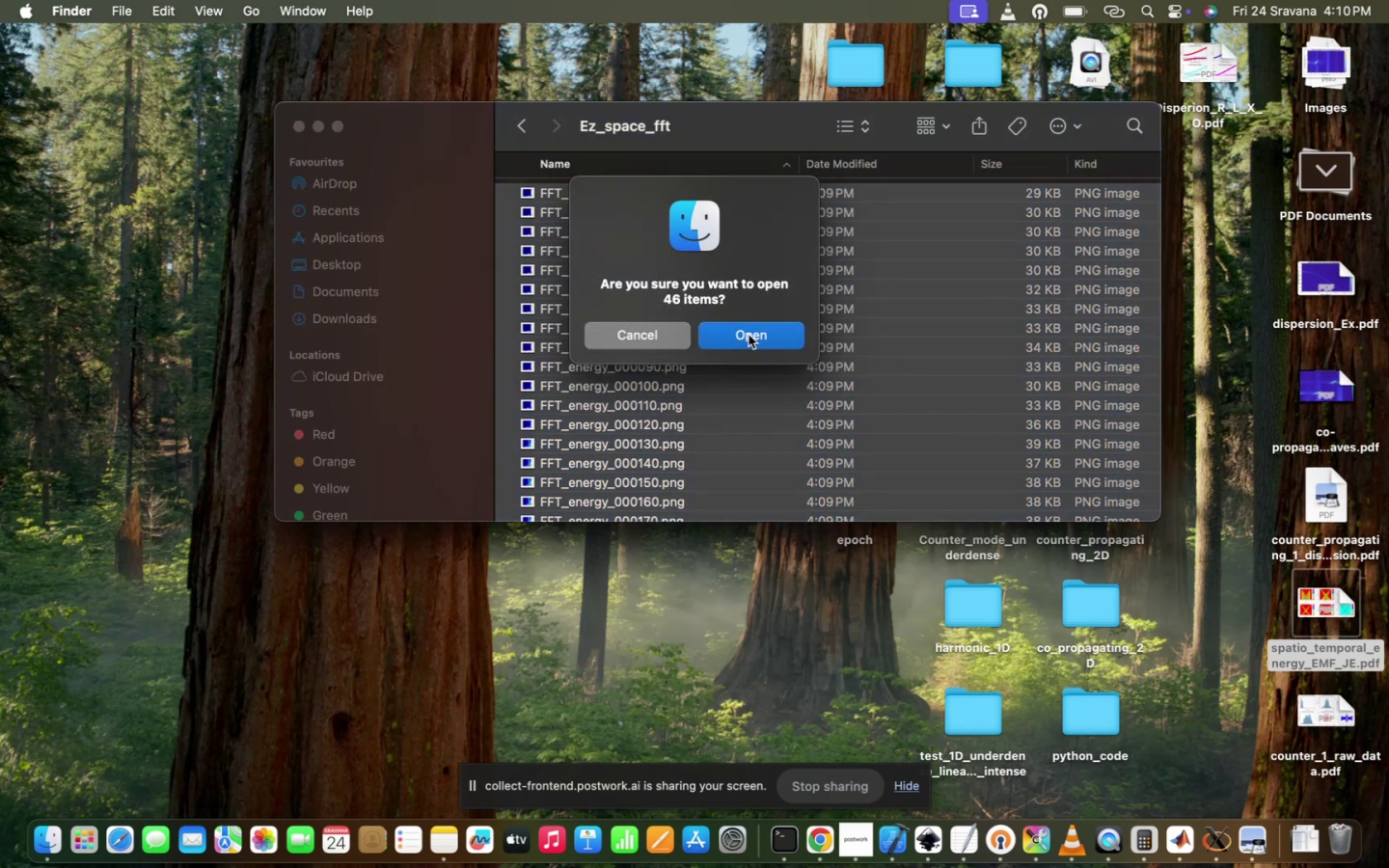 
left_click([749, 336])
 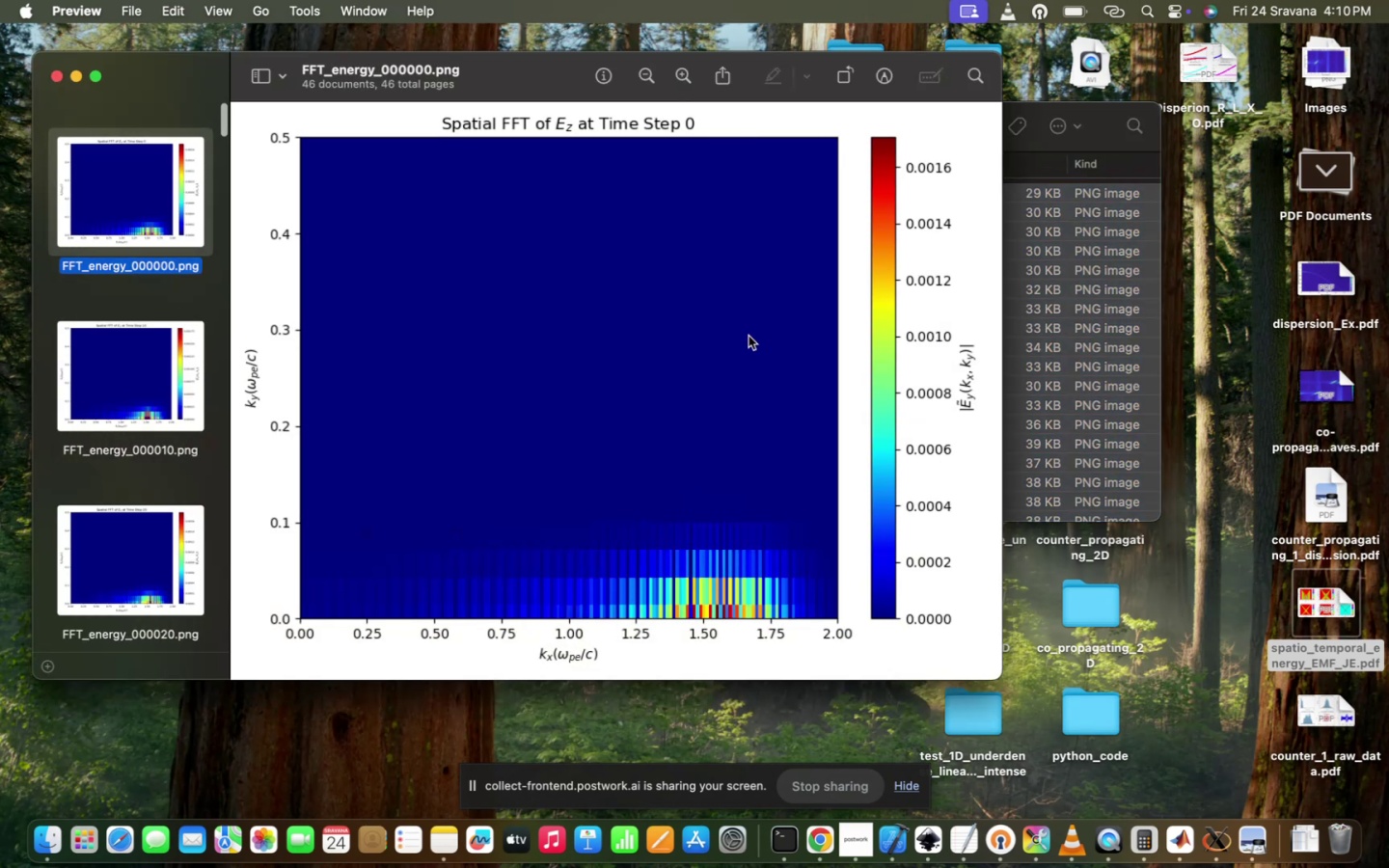 
hold_key(key=ArrowDown, duration=0.78)
 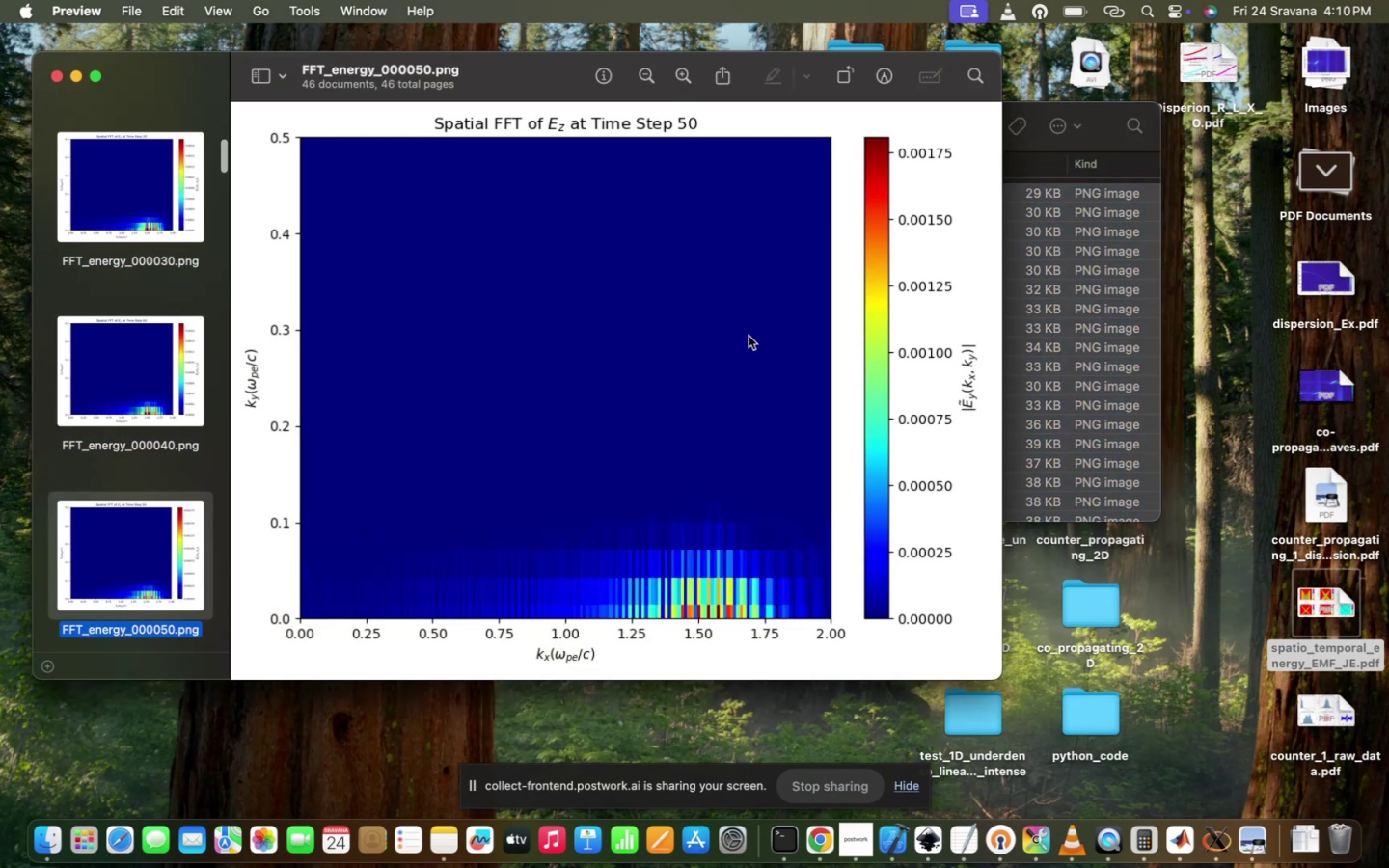 
hold_key(key=ArrowDown, duration=0.84)
 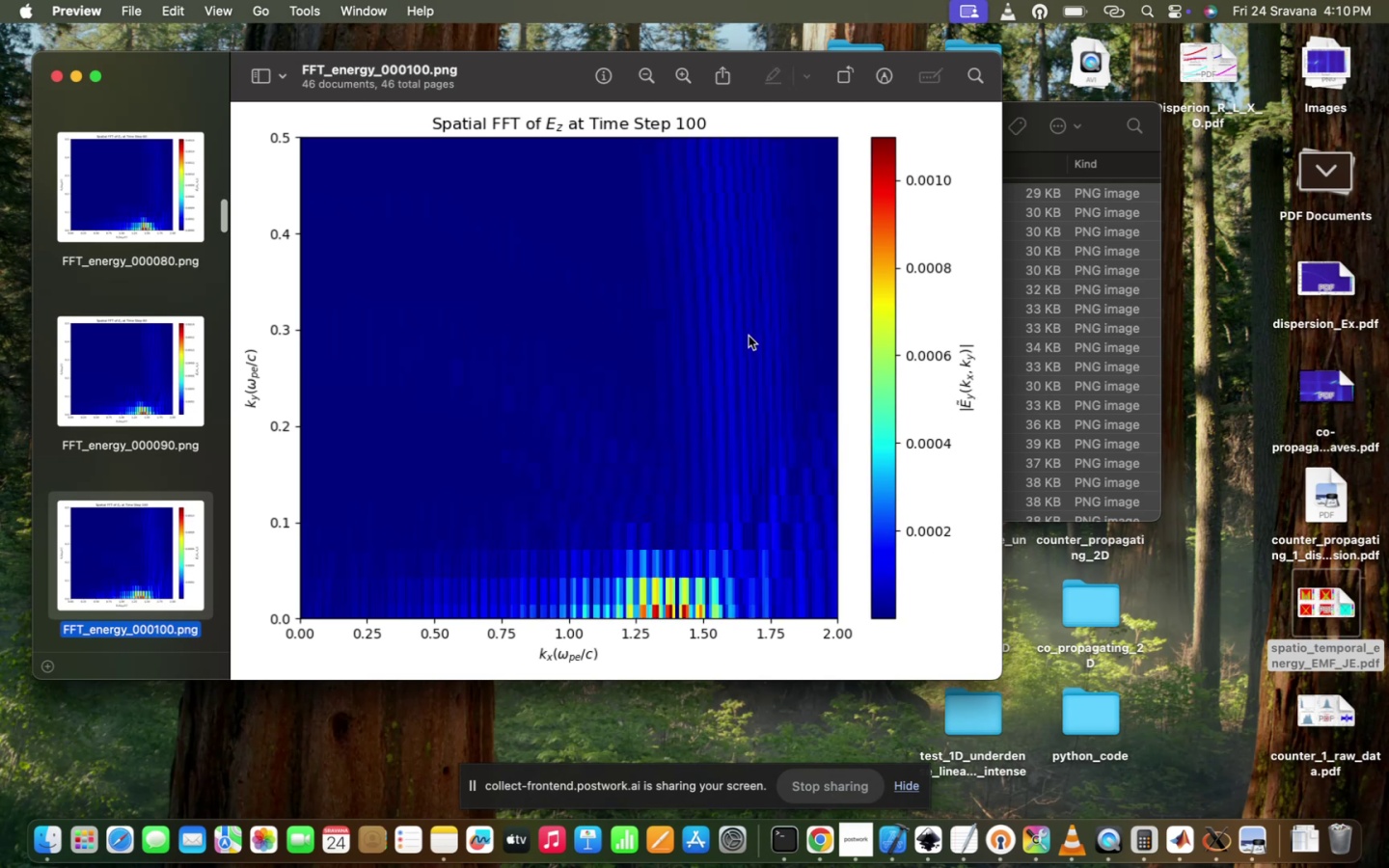 
hold_key(key=ArrowDown, duration=0.99)
 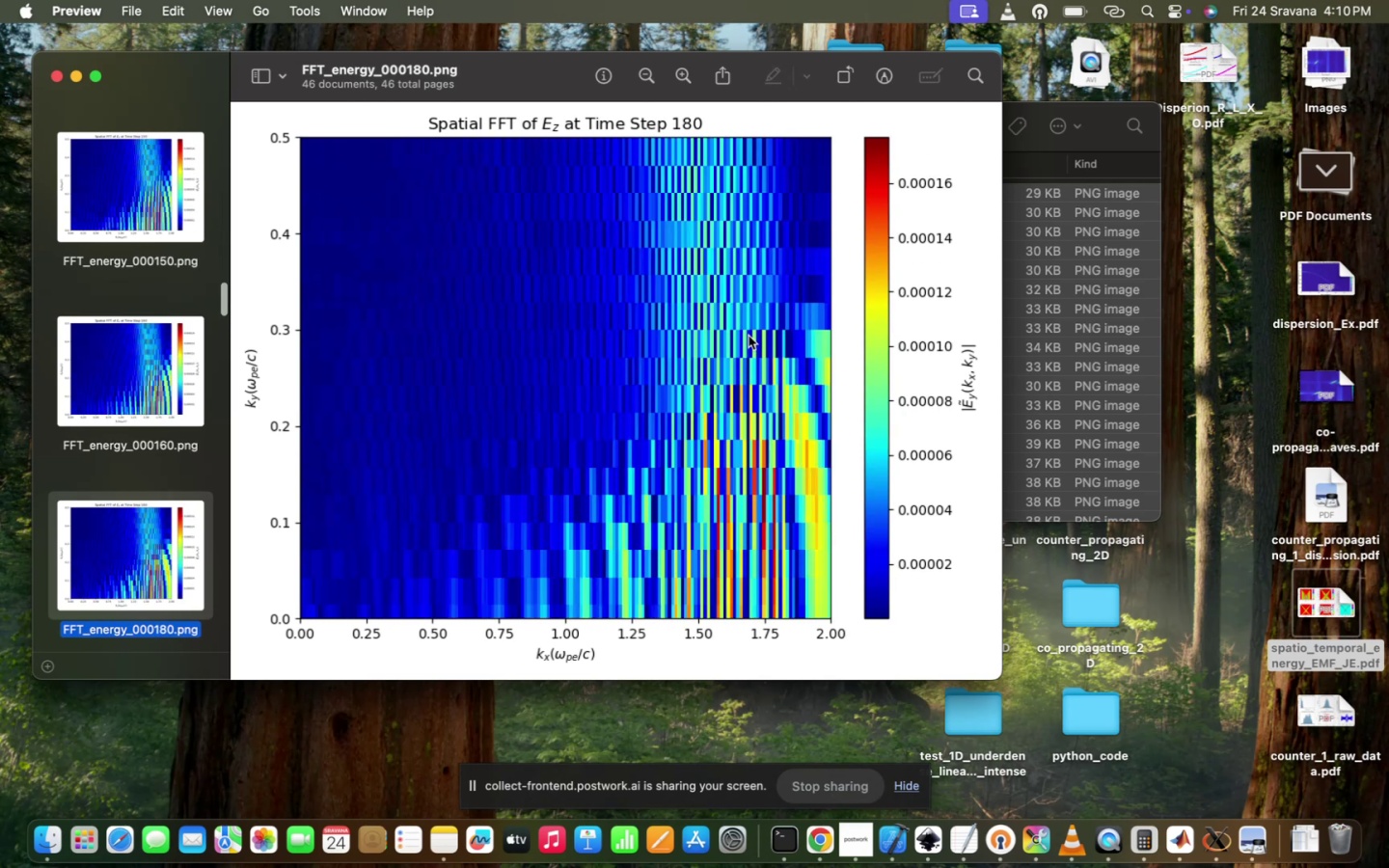 
hold_key(key=ArrowDown, duration=0.99)
 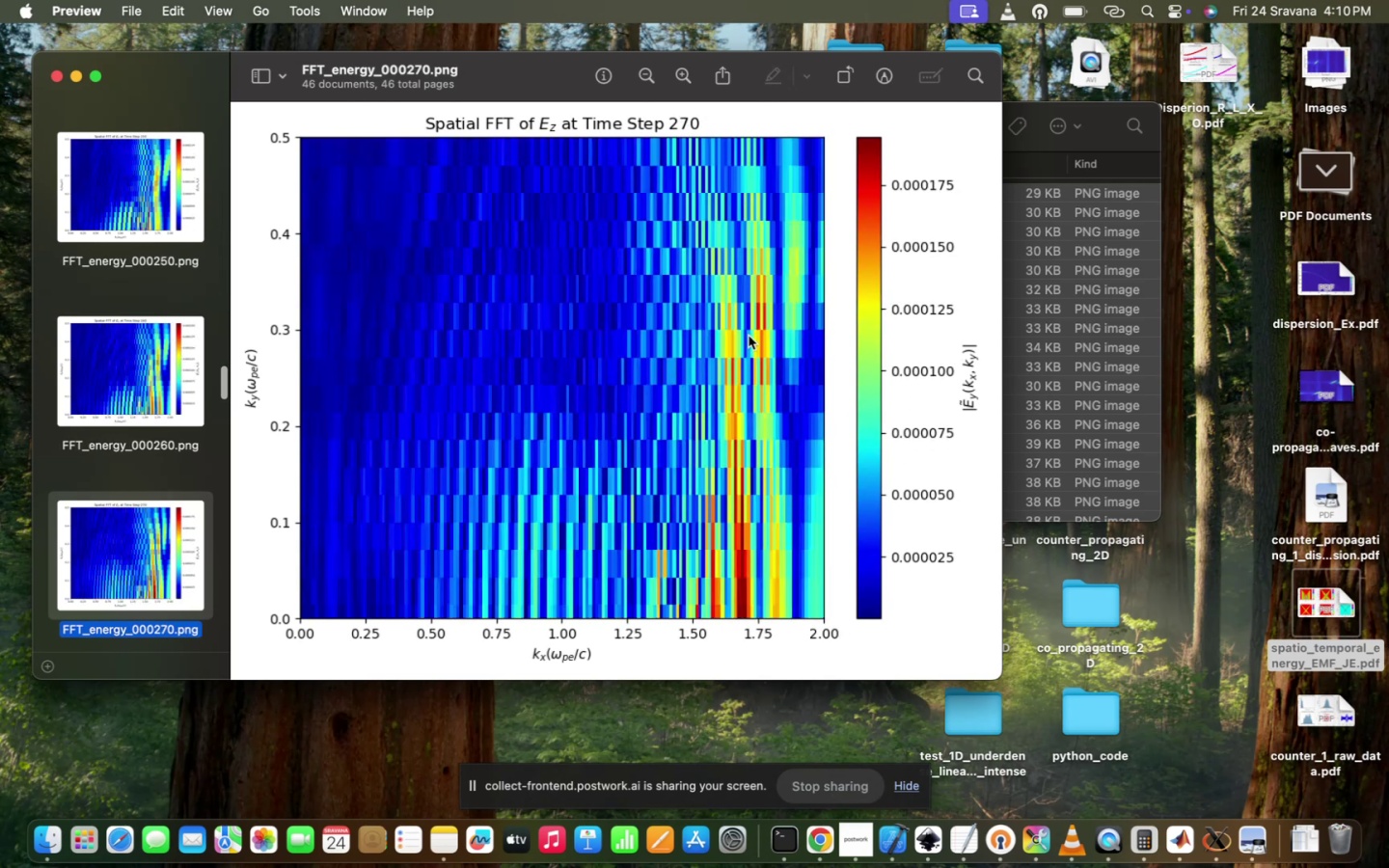 
hold_key(key=ArrowDown, duration=0.76)
 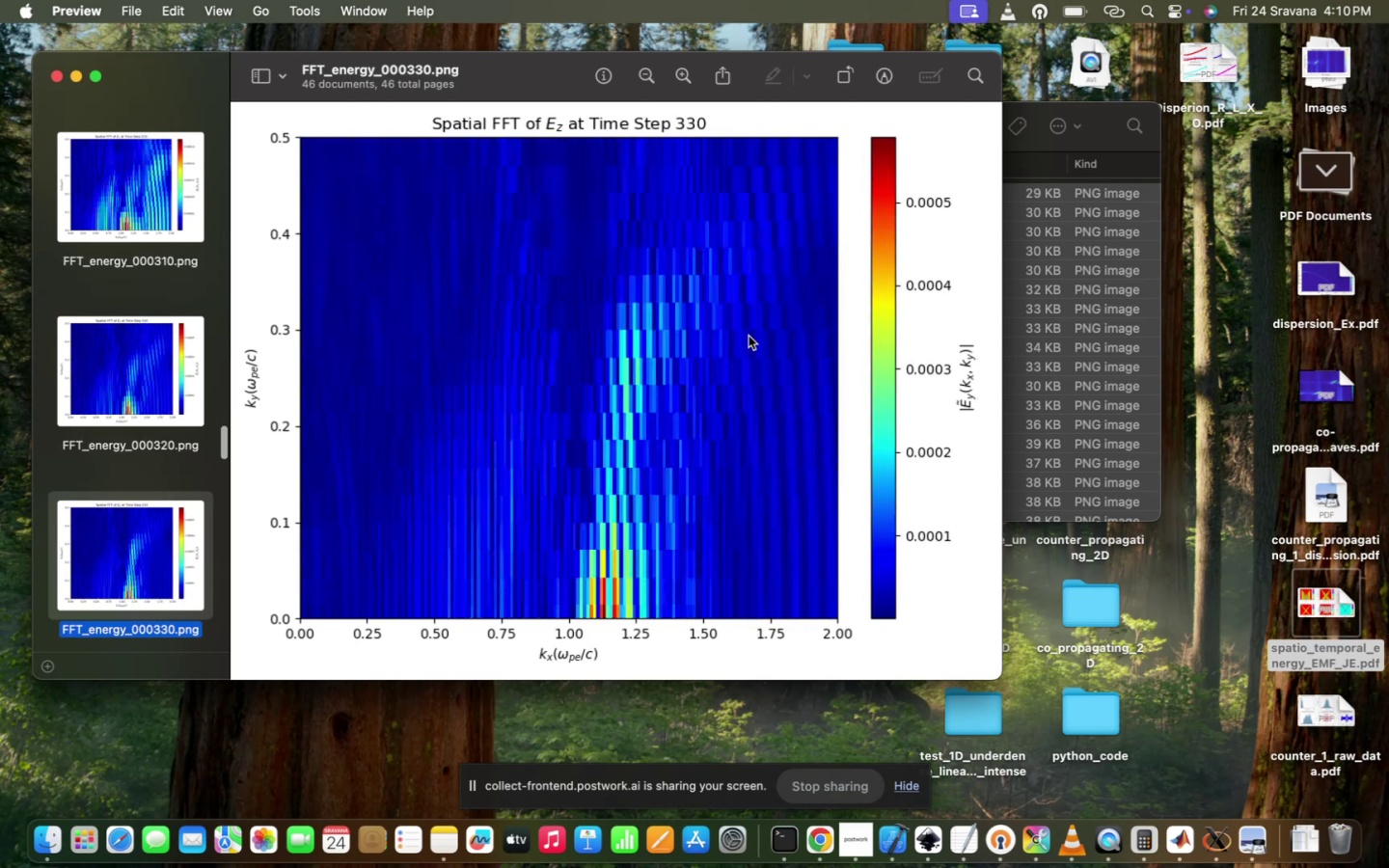 
key(ArrowDown)
 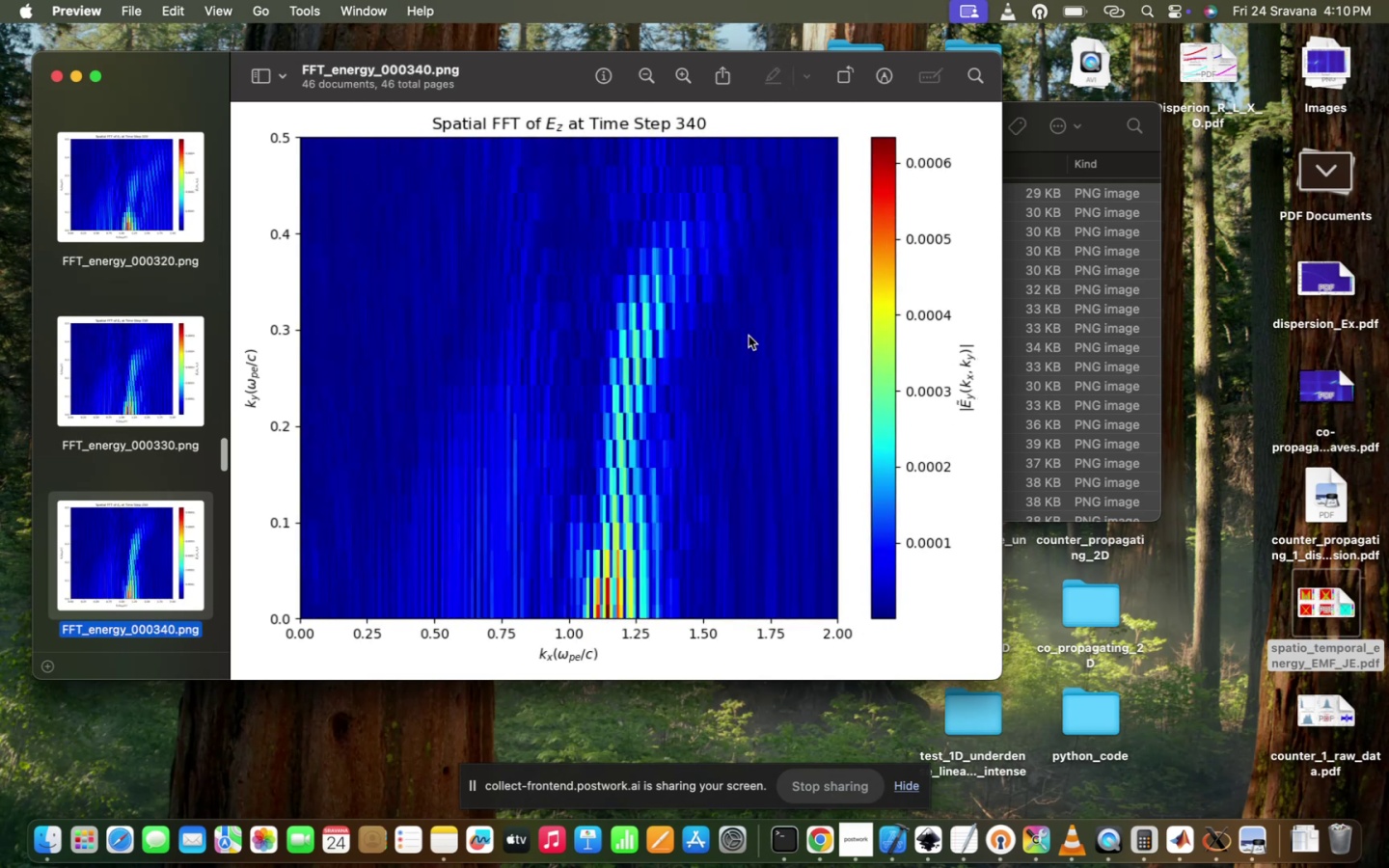 
key(ArrowDown)
 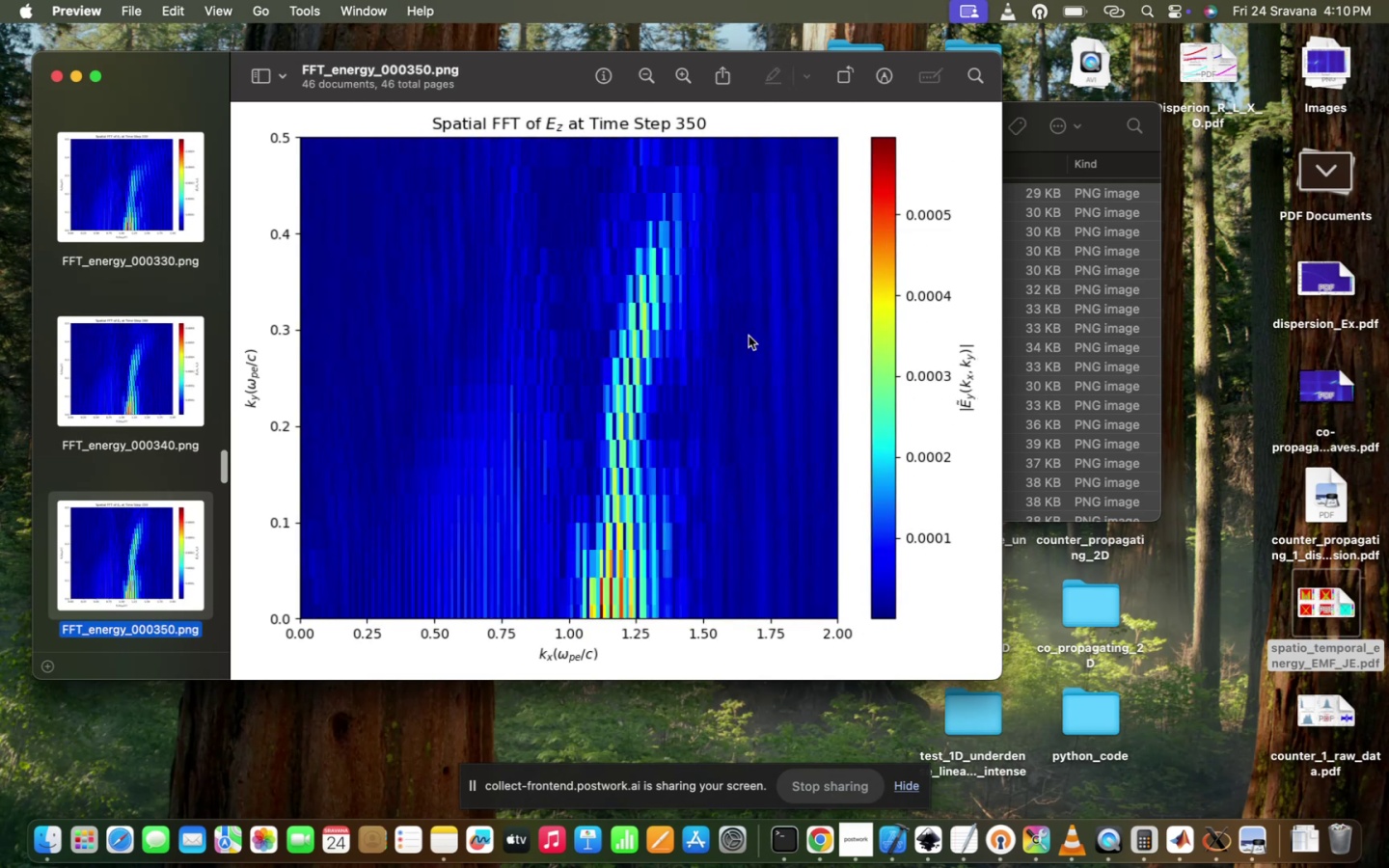 
key(ArrowDown)
 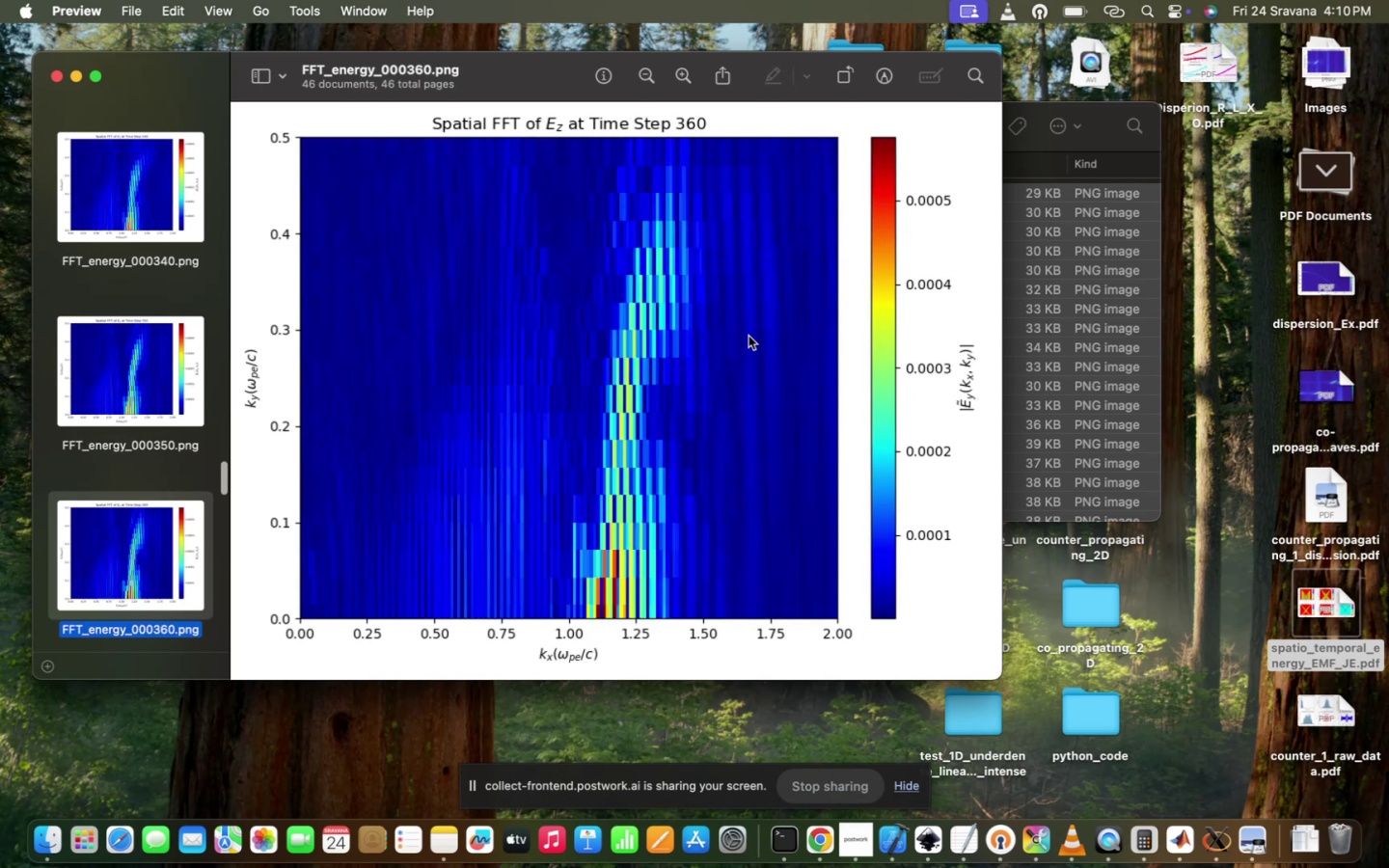 
hold_key(key=ArrowDown, duration=0.84)
 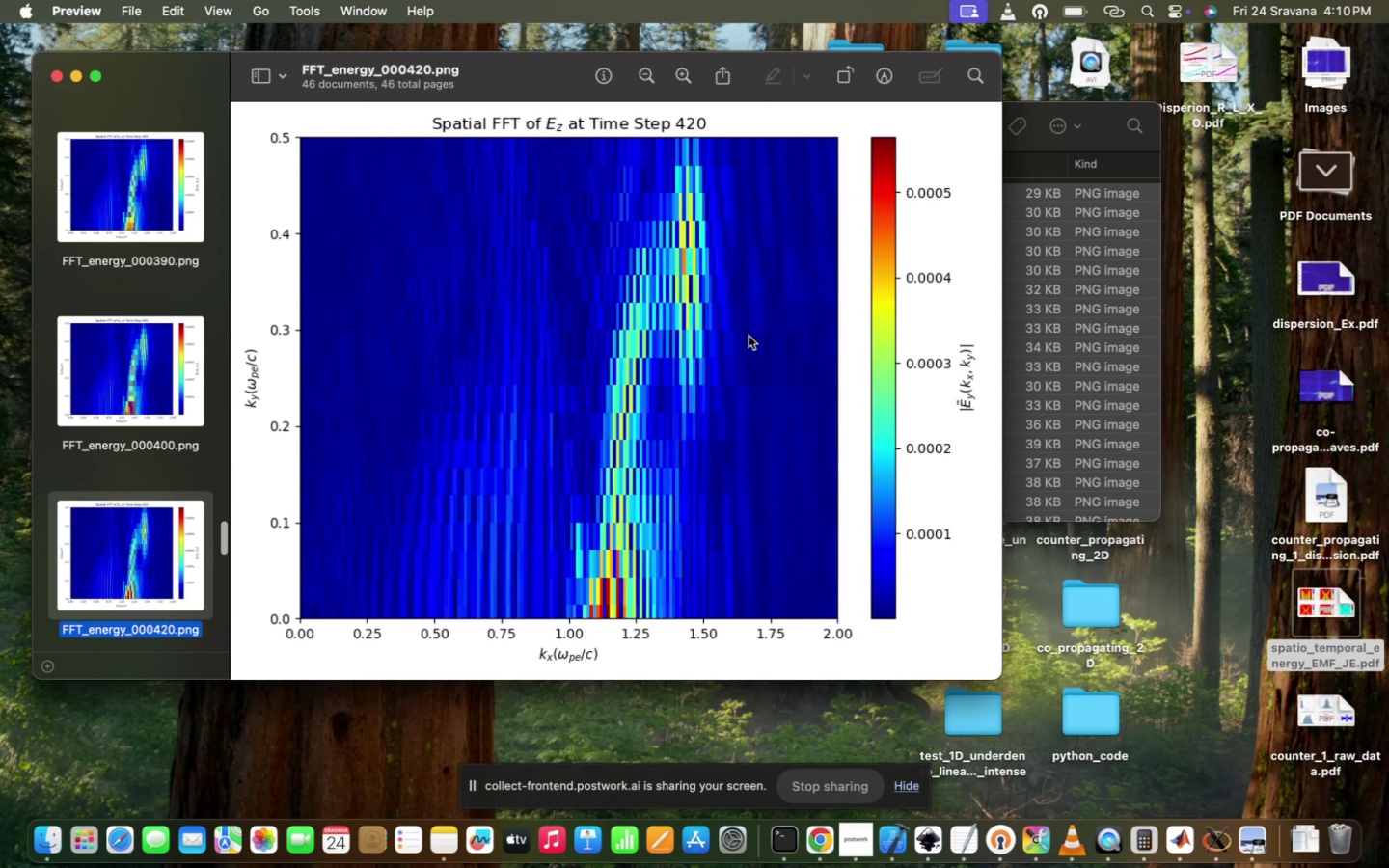 
hold_key(key=ArrowDown, duration=0.89)
 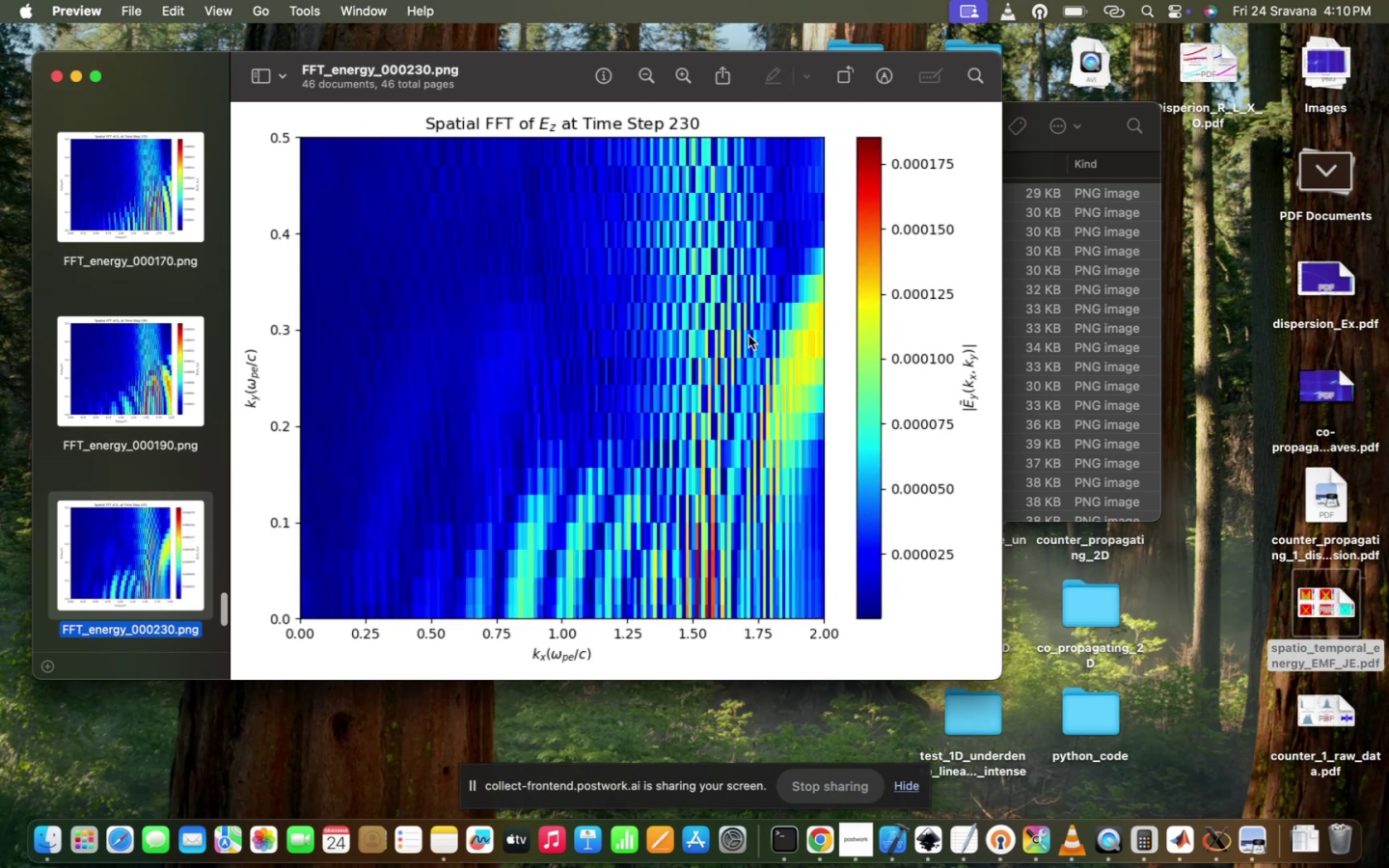 
hold_key(key=ArrowDown, duration=0.9)
 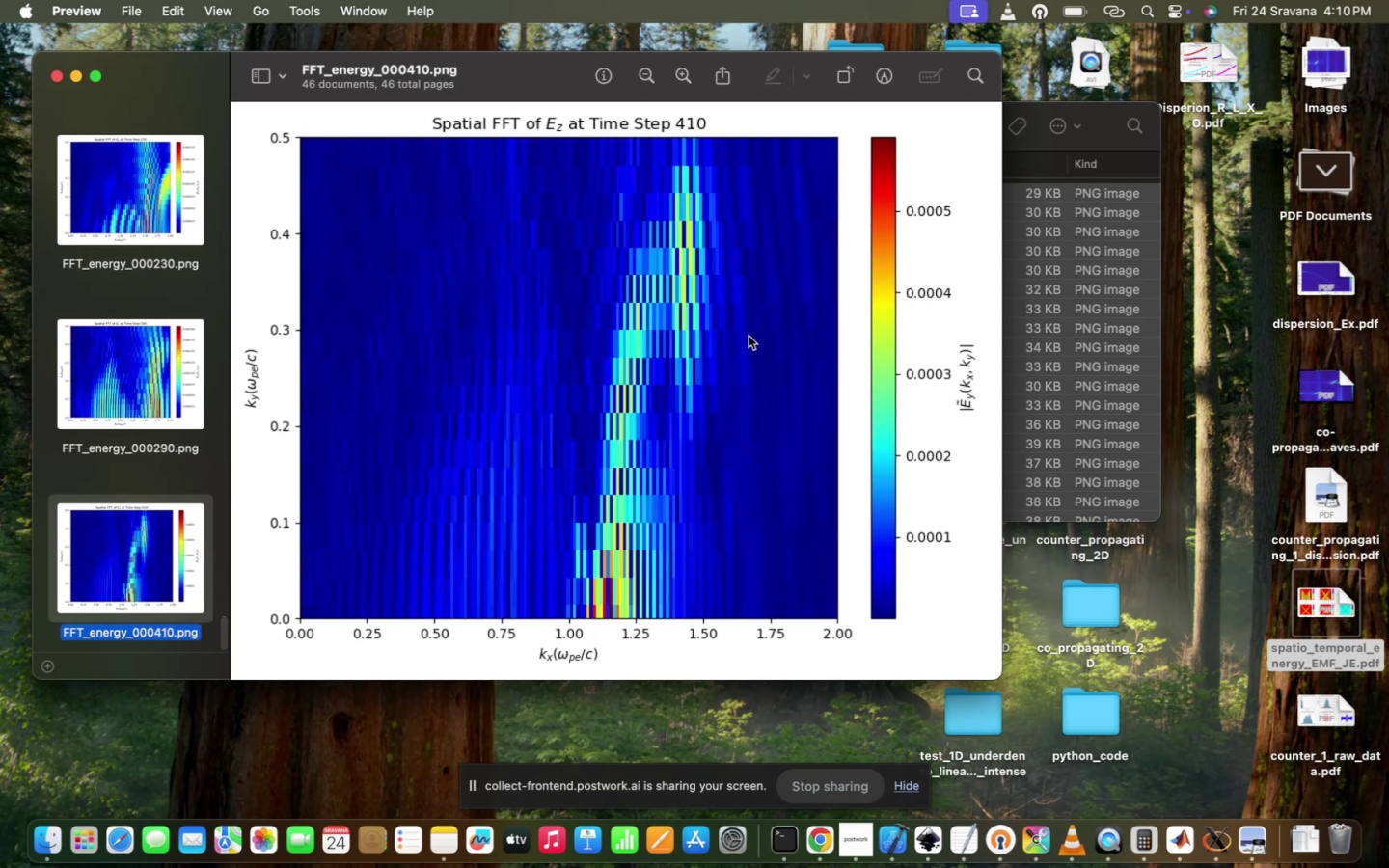 
hold_key(key=ArrowDown, duration=0.63)
 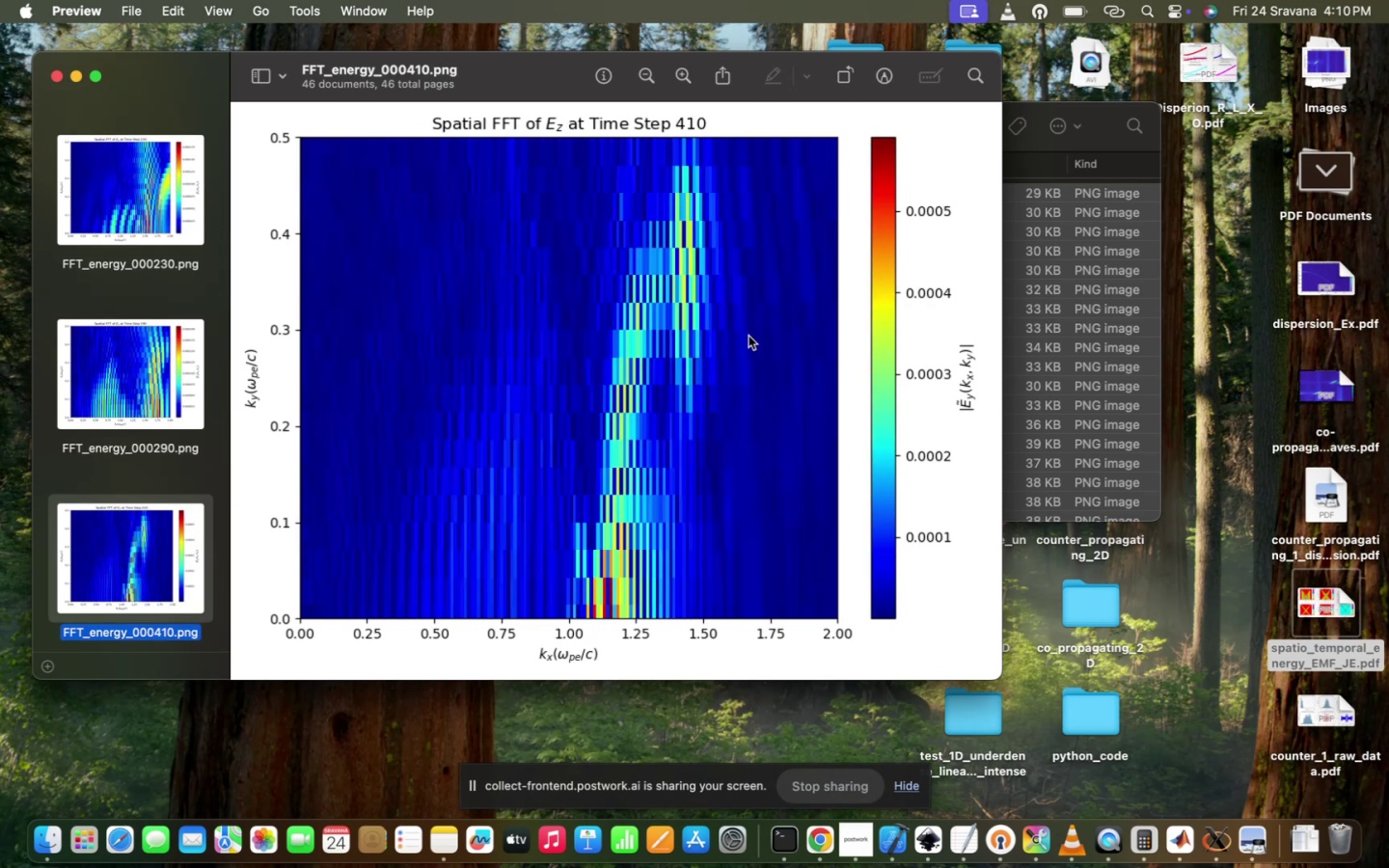 
key(ArrowUp)
 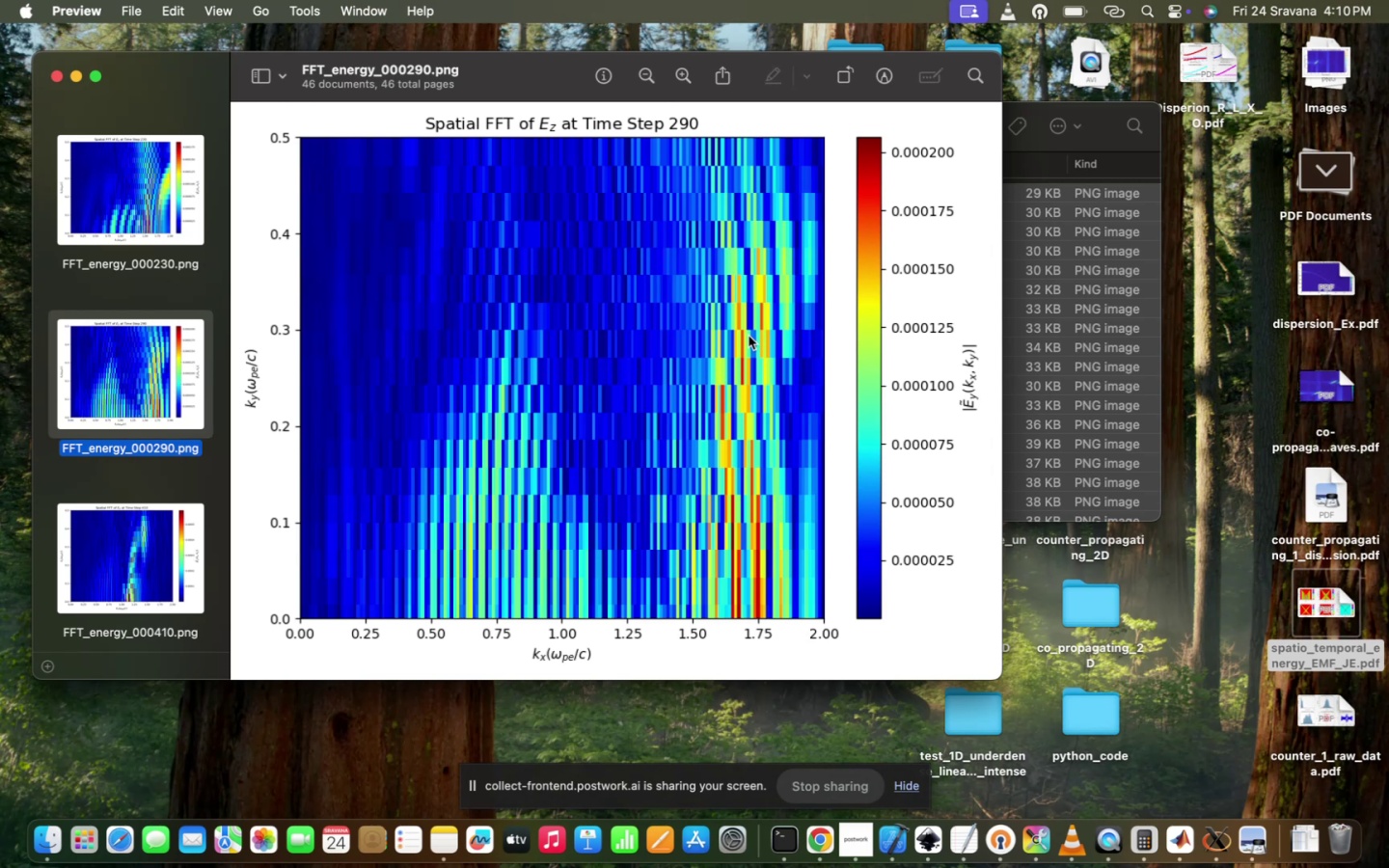 
hold_key(key=ArrowDown, duration=0.97)
 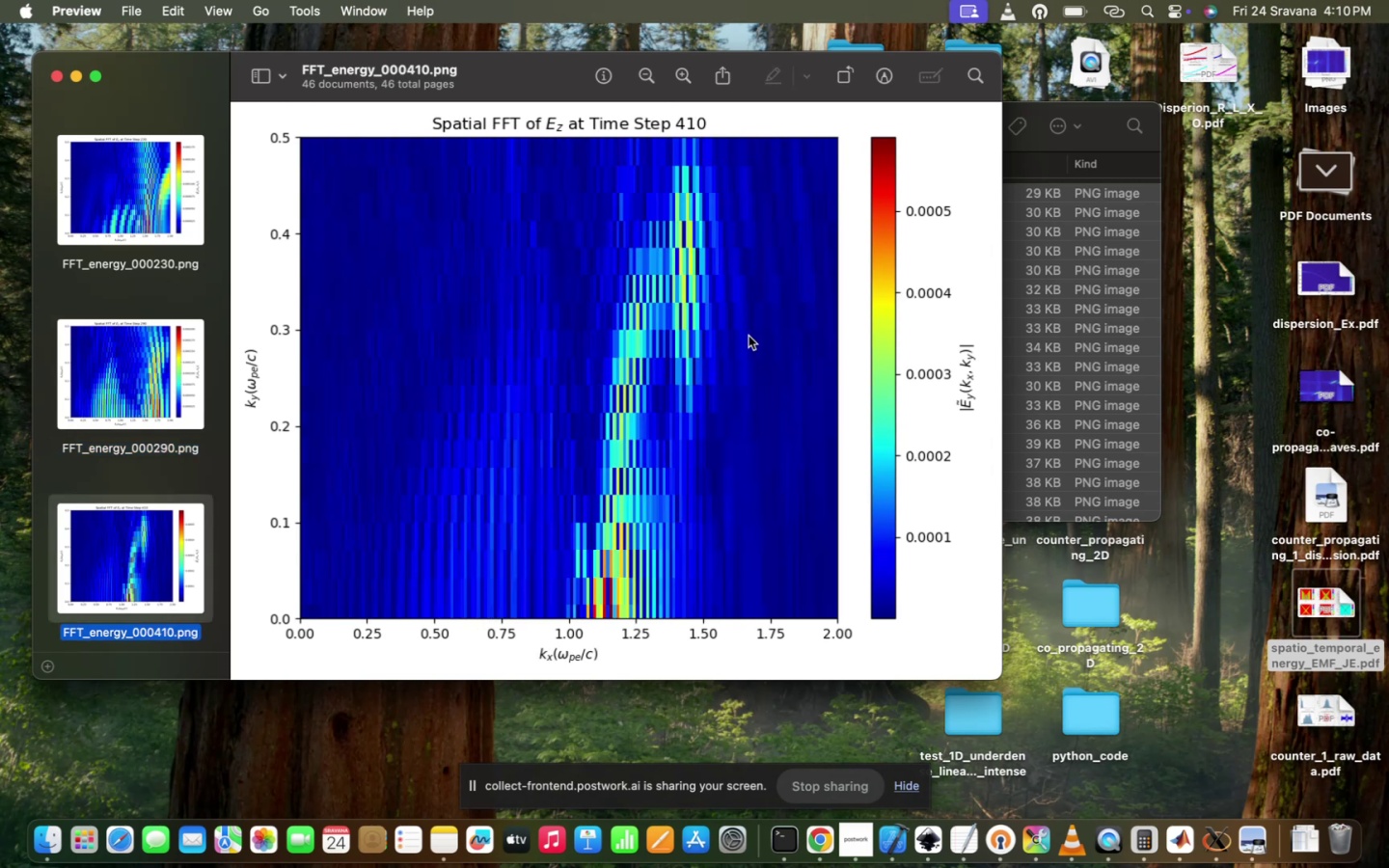 
key(ArrowUp)
 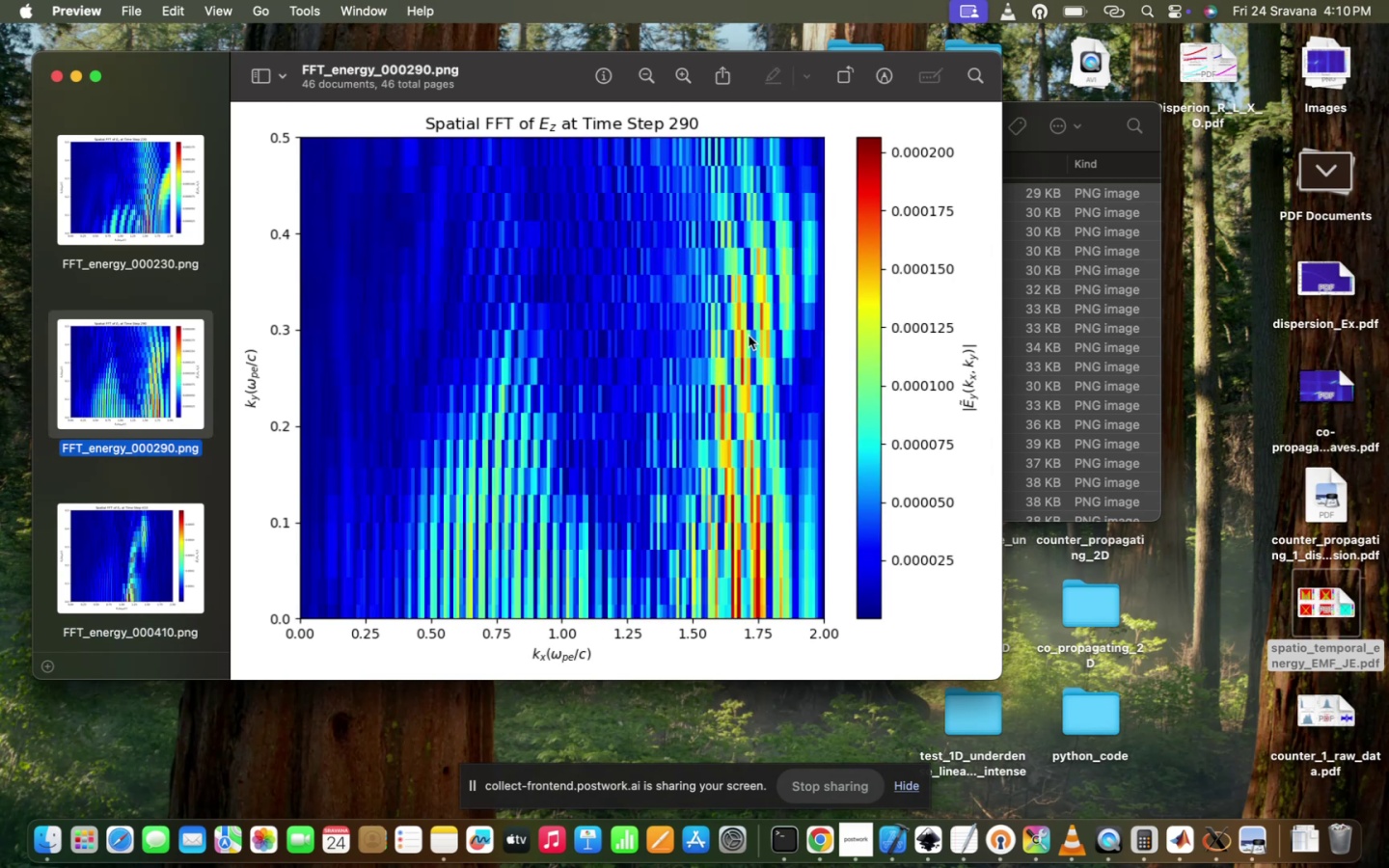 
hold_key(key=ArrowDown, duration=1.5)
 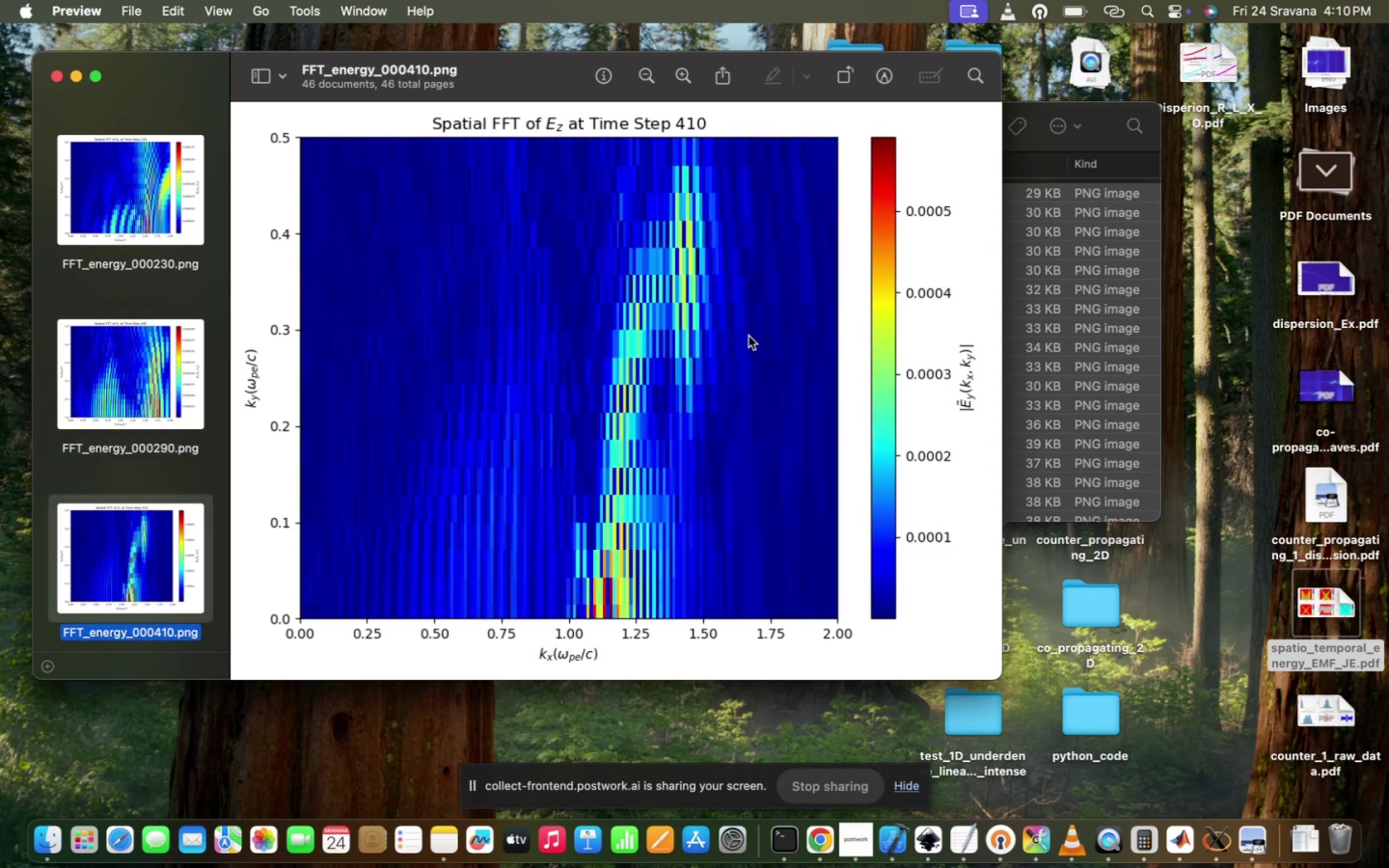 
hold_key(key=ArrowDown, duration=0.35)
 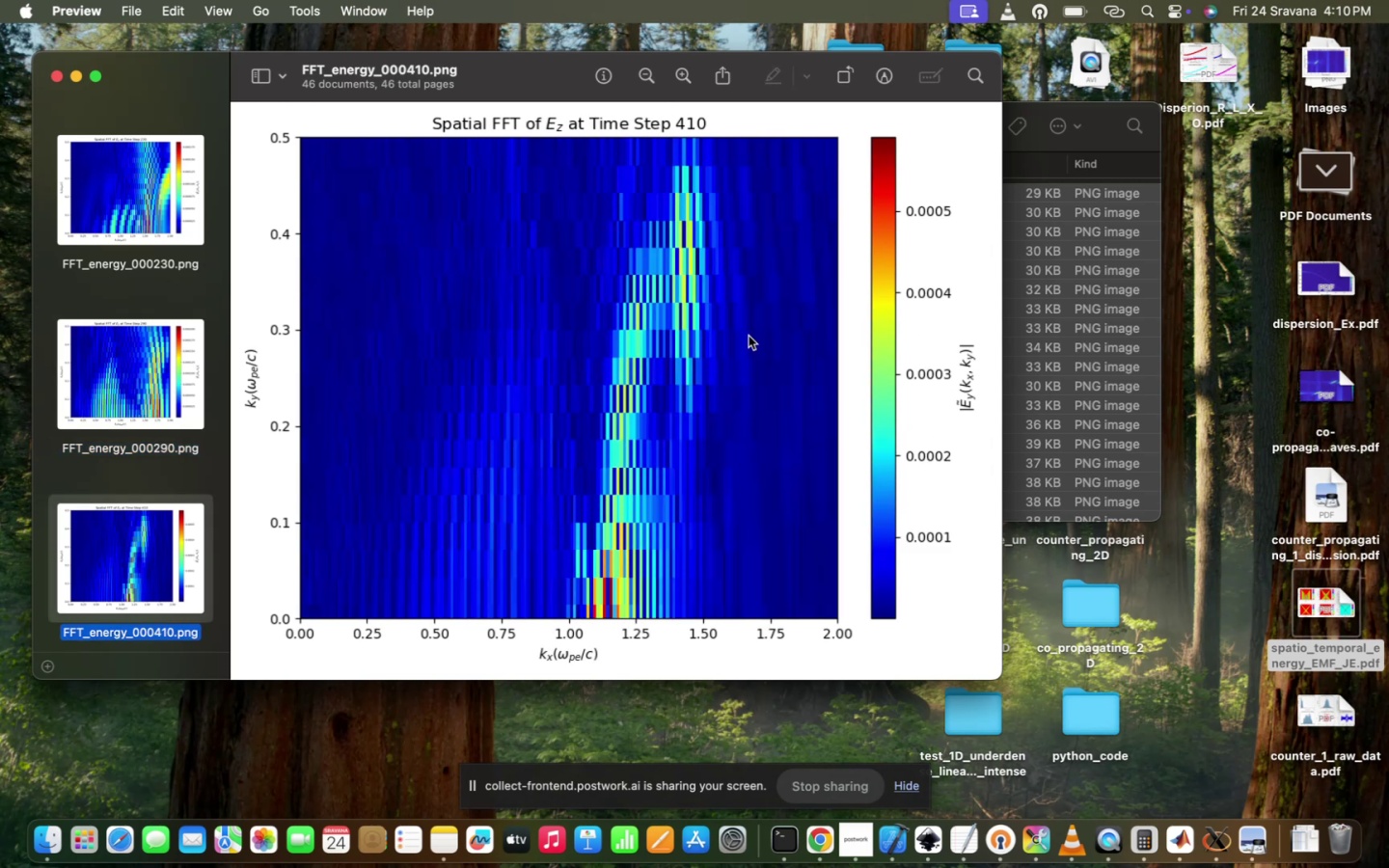 
key(ArrowUp)
 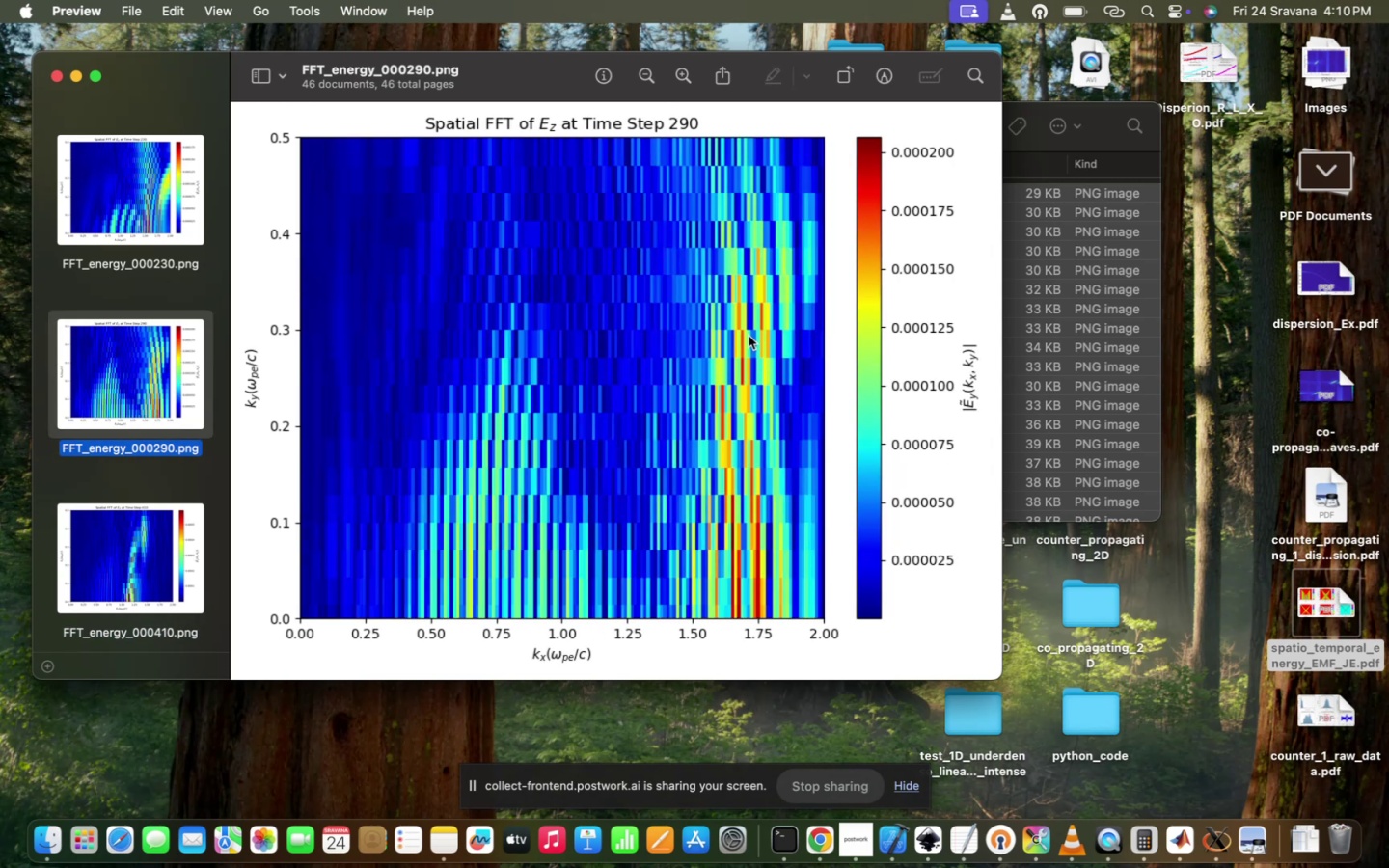 
hold_key(key=ArrowDown, duration=1.0)
 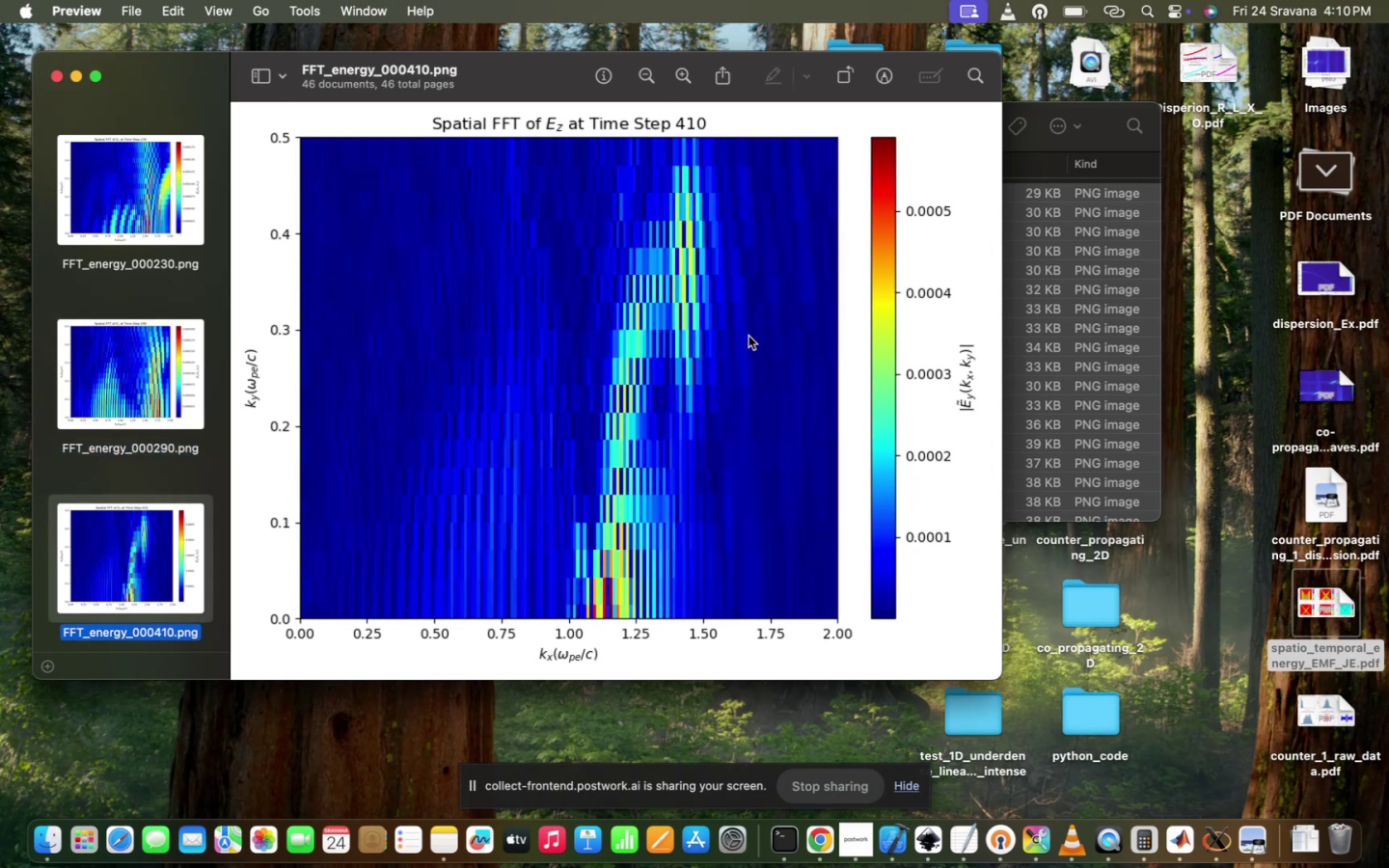 
key(ArrowUp)
 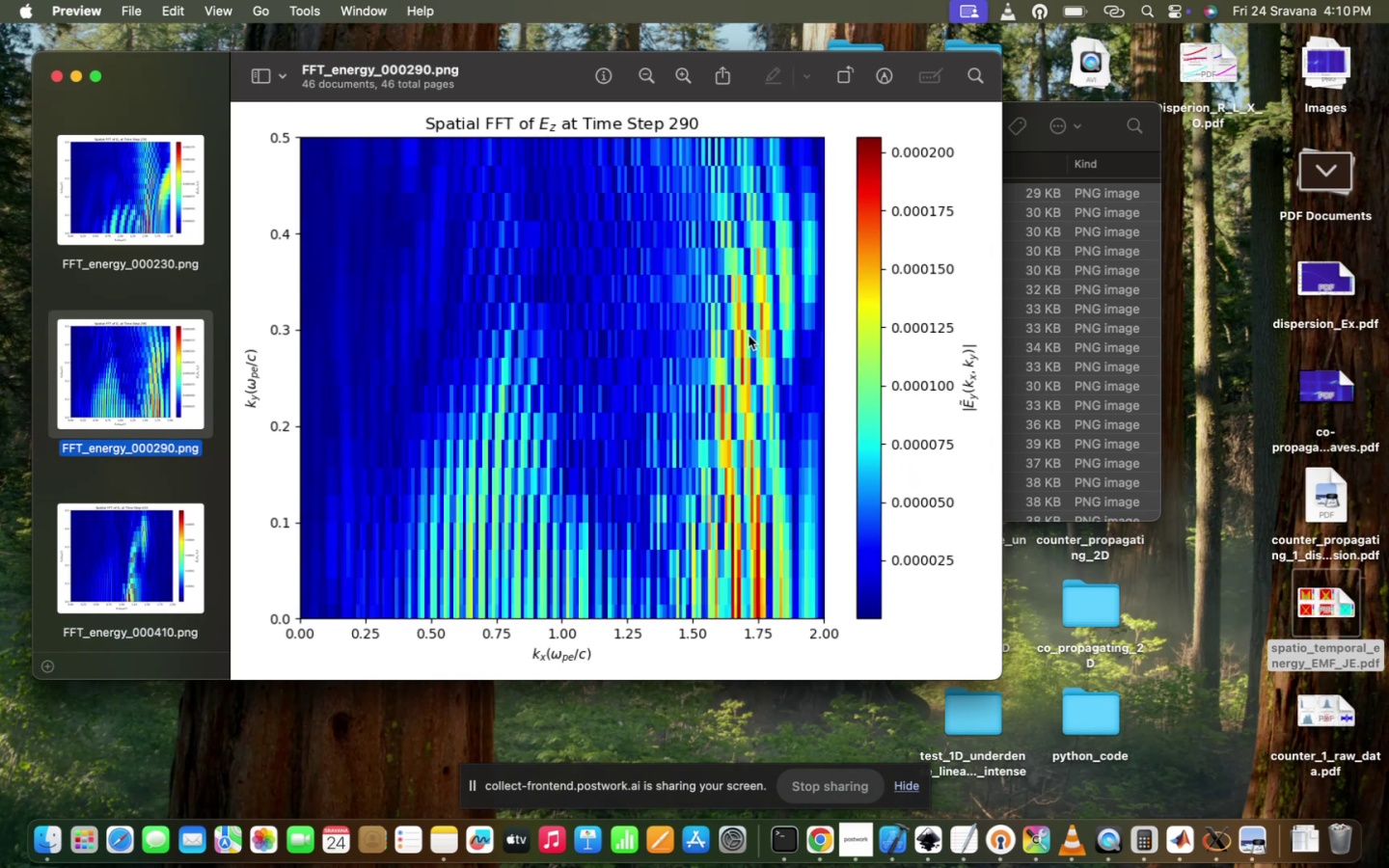 
hold_key(key=ArrowDown, duration=0.68)
 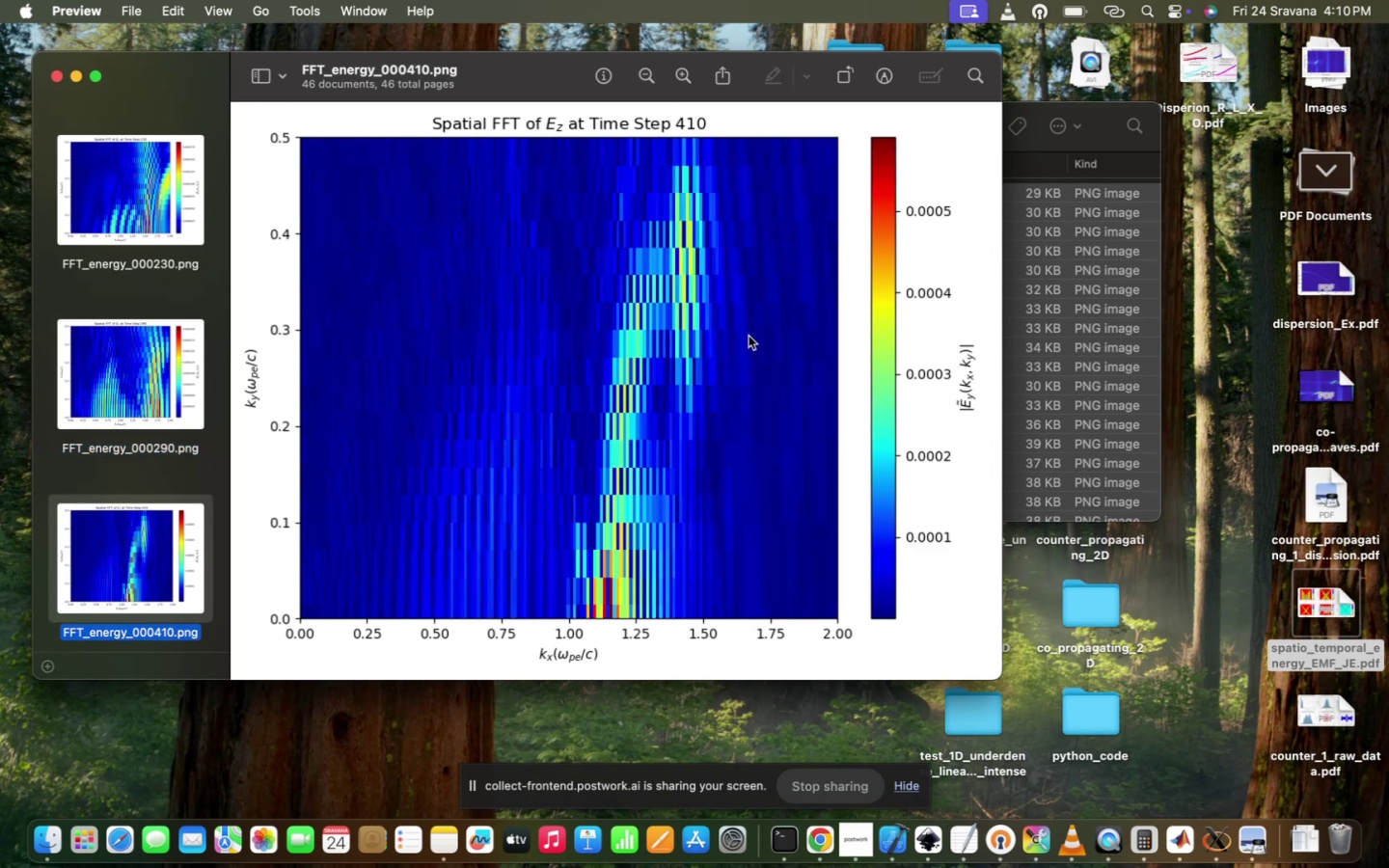 
key(ArrowDown)
 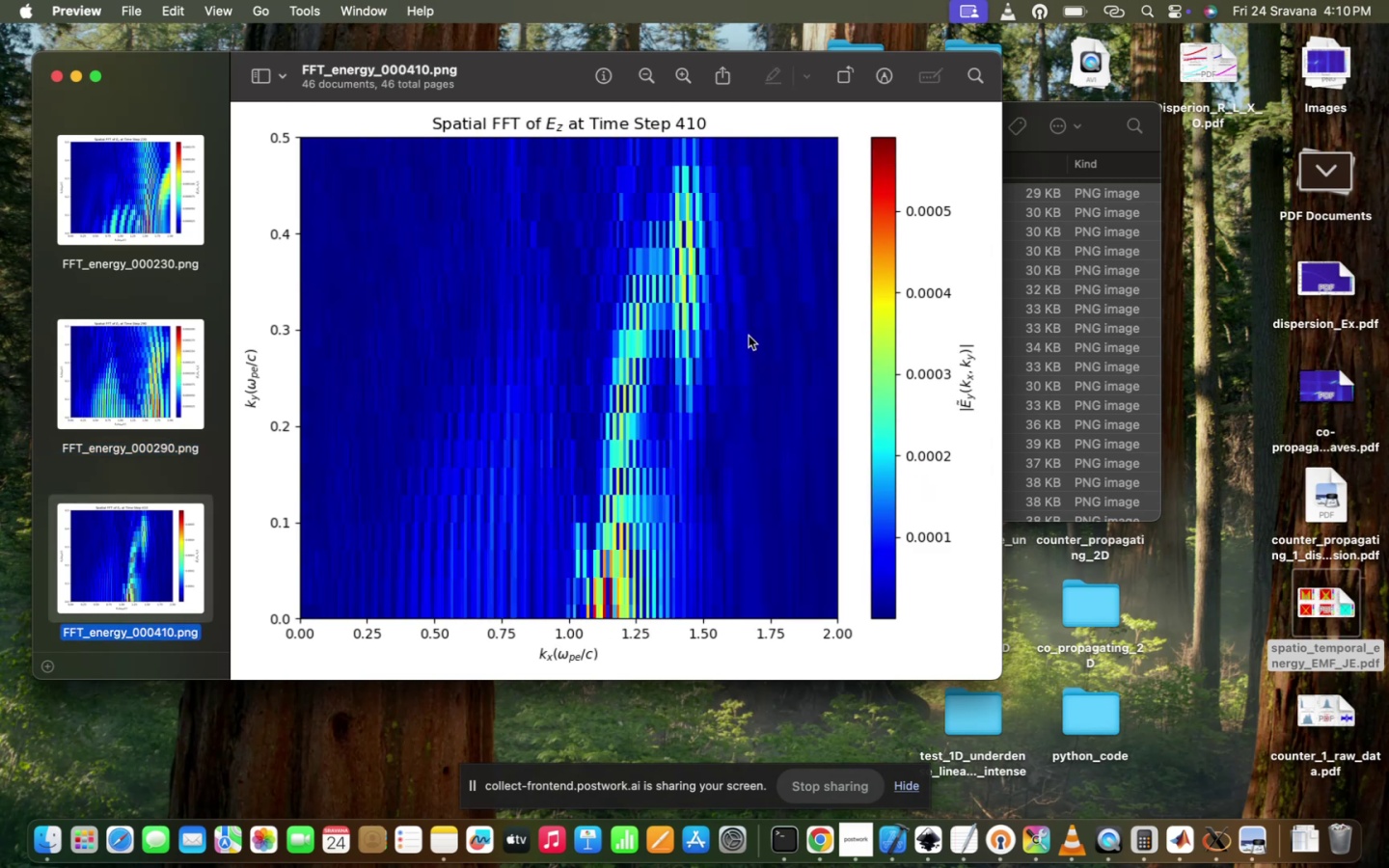 
hold_key(key=ArrowUp, duration=0.33)
 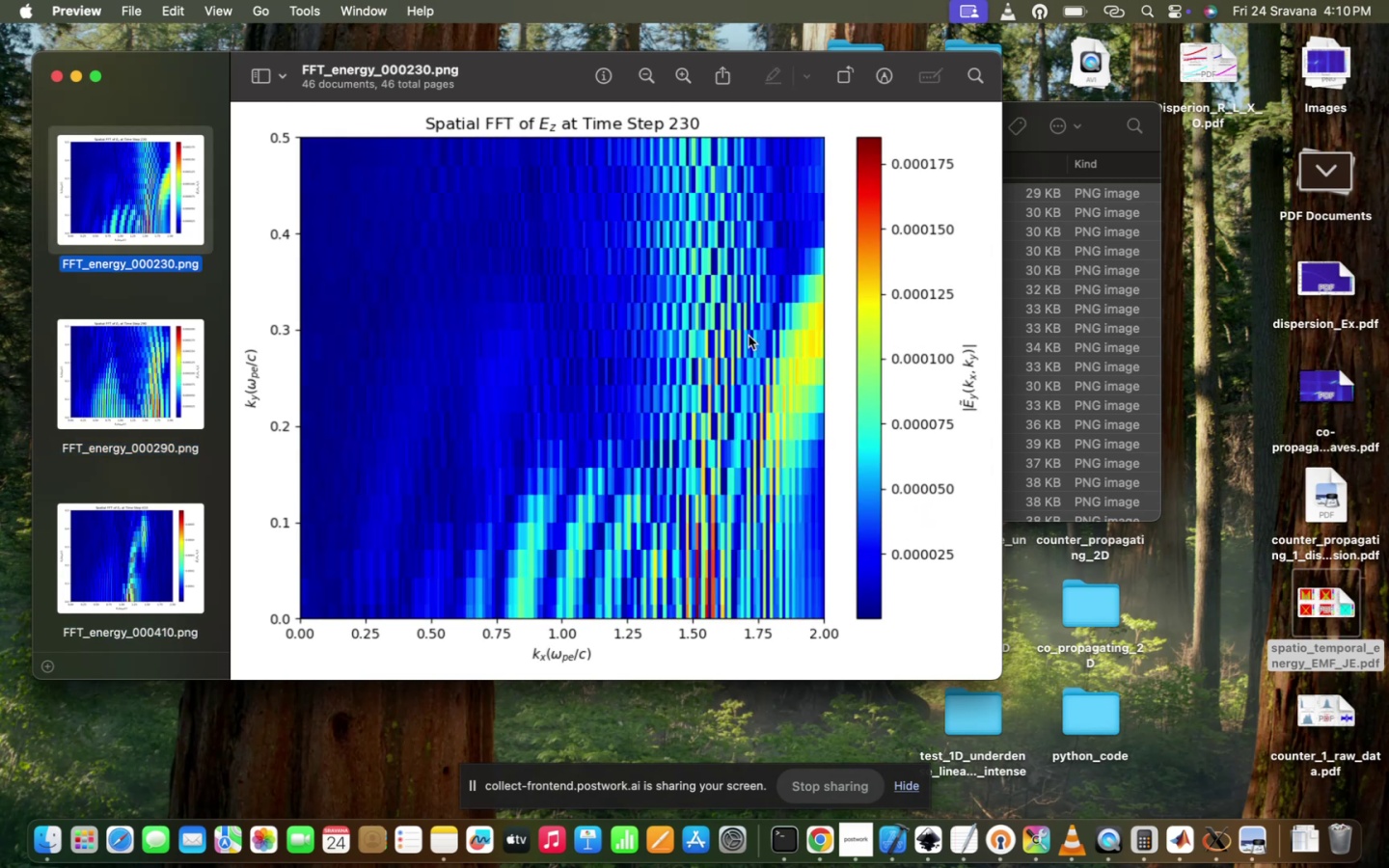 
hold_key(key=ArrowUp, duration=1.51)
 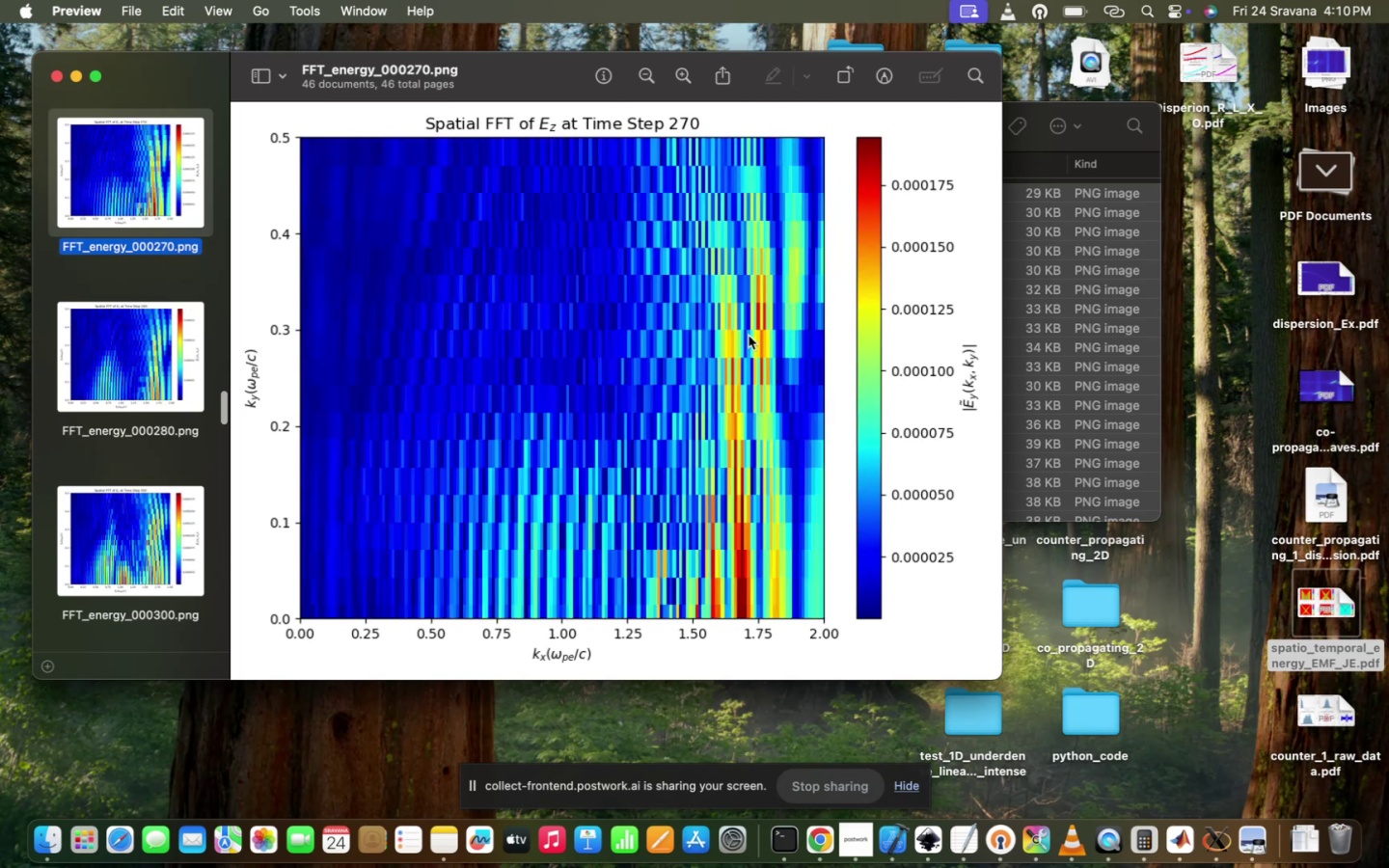 
hold_key(key=ArrowUp, duration=1.5)
 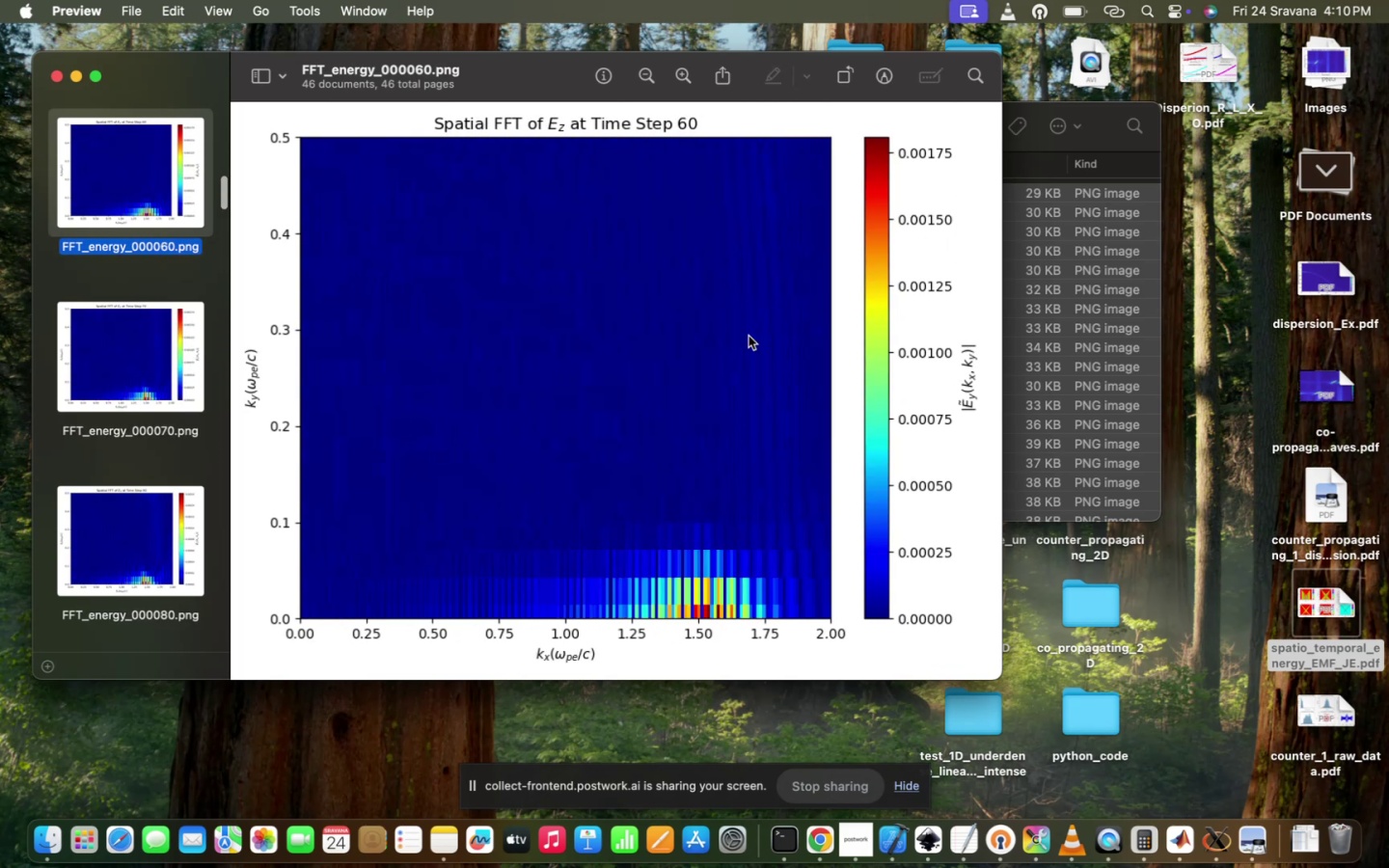 
hold_key(key=ArrowUp, duration=1.51)
 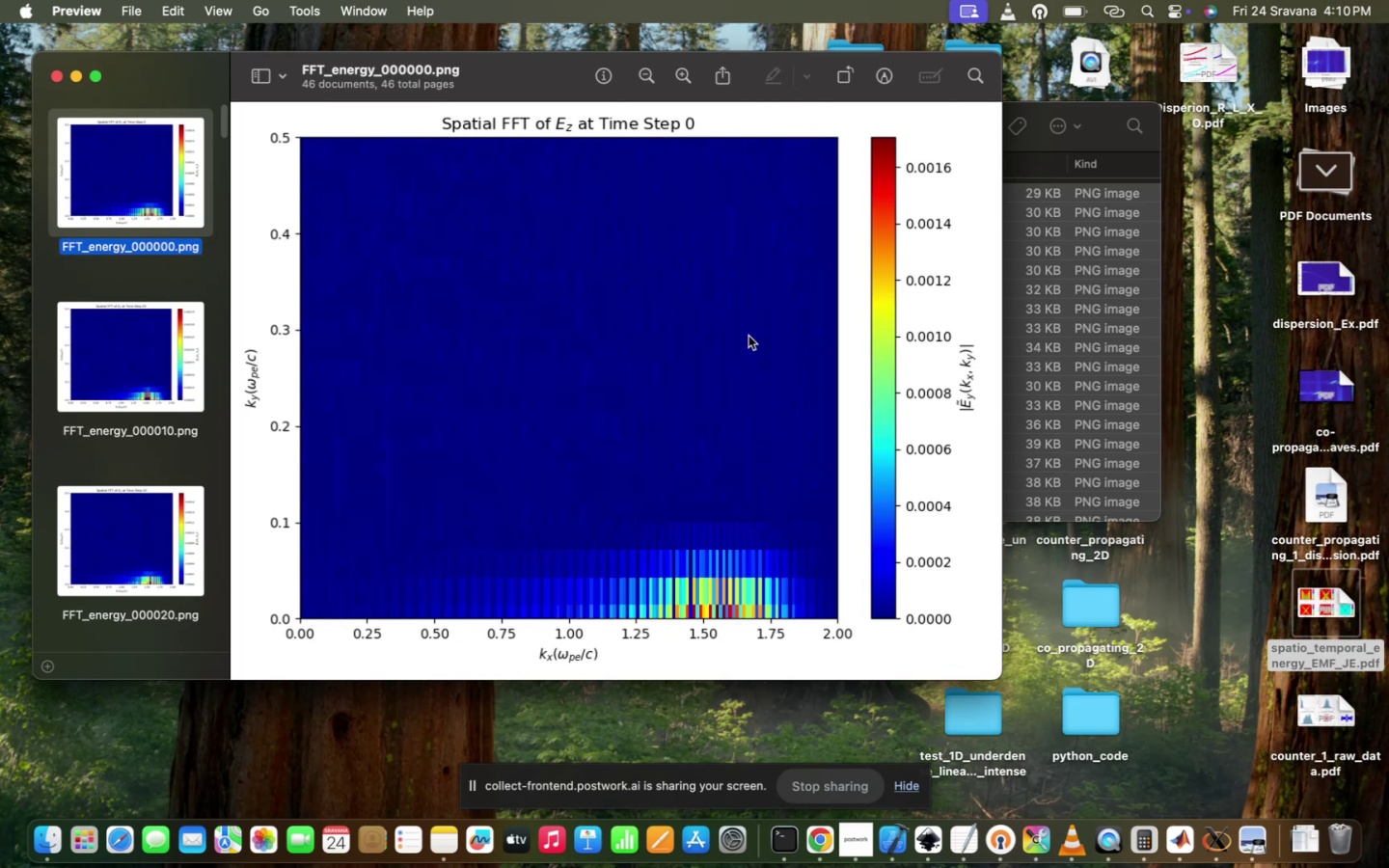 
key(ArrowUp)
 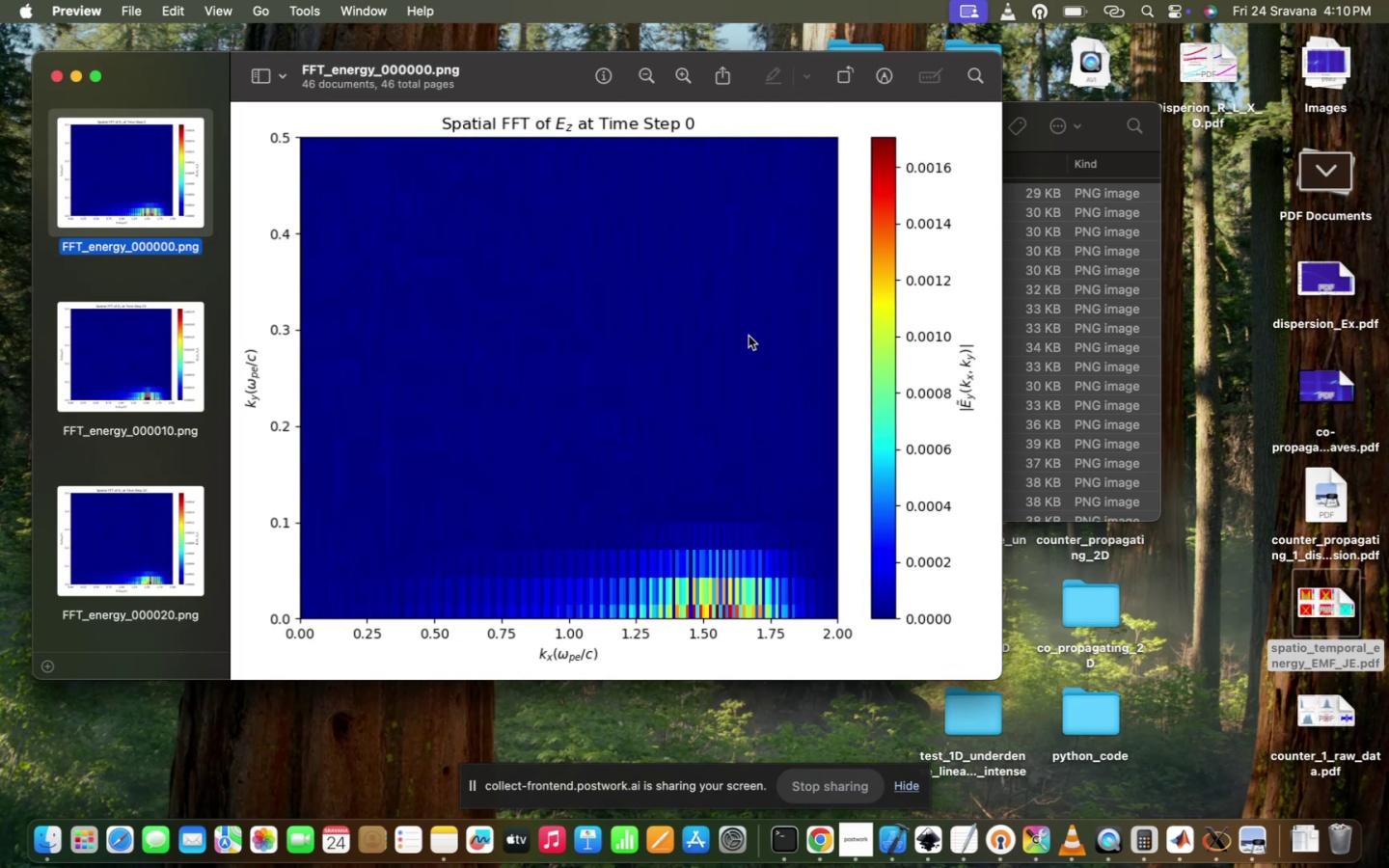 
key(ArrowUp)
 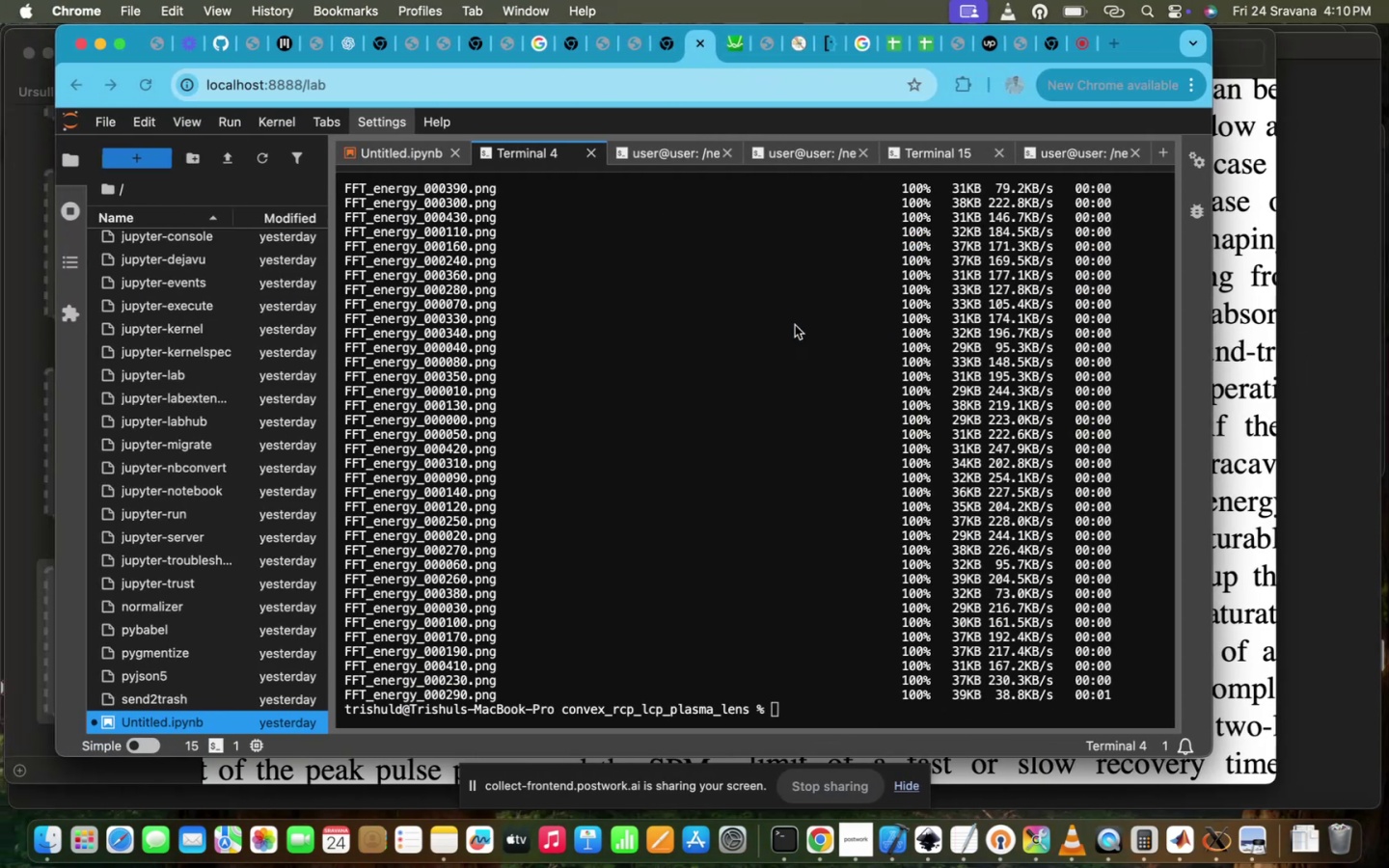 
left_click([696, 569])
 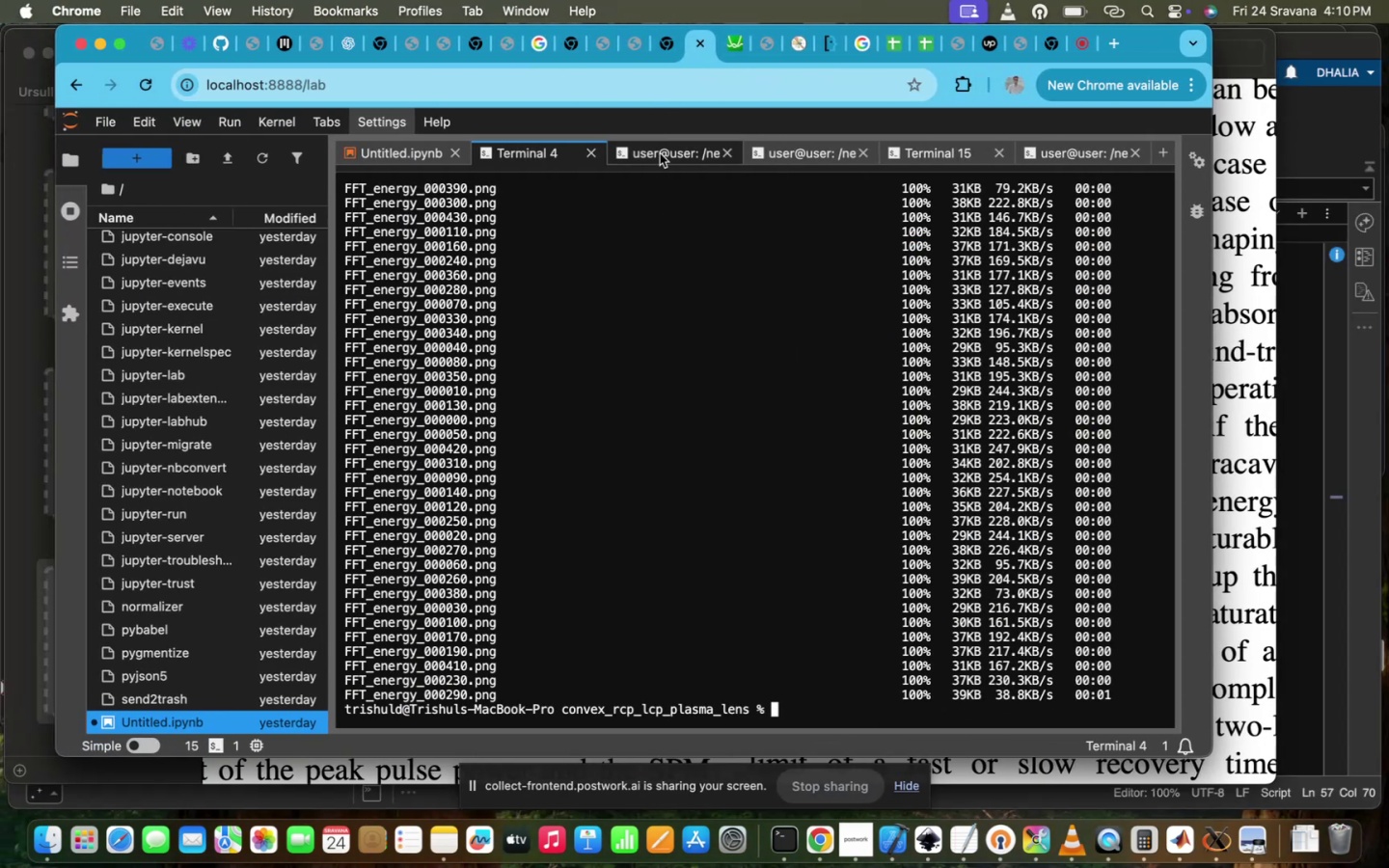 
left_click([660, 152])
 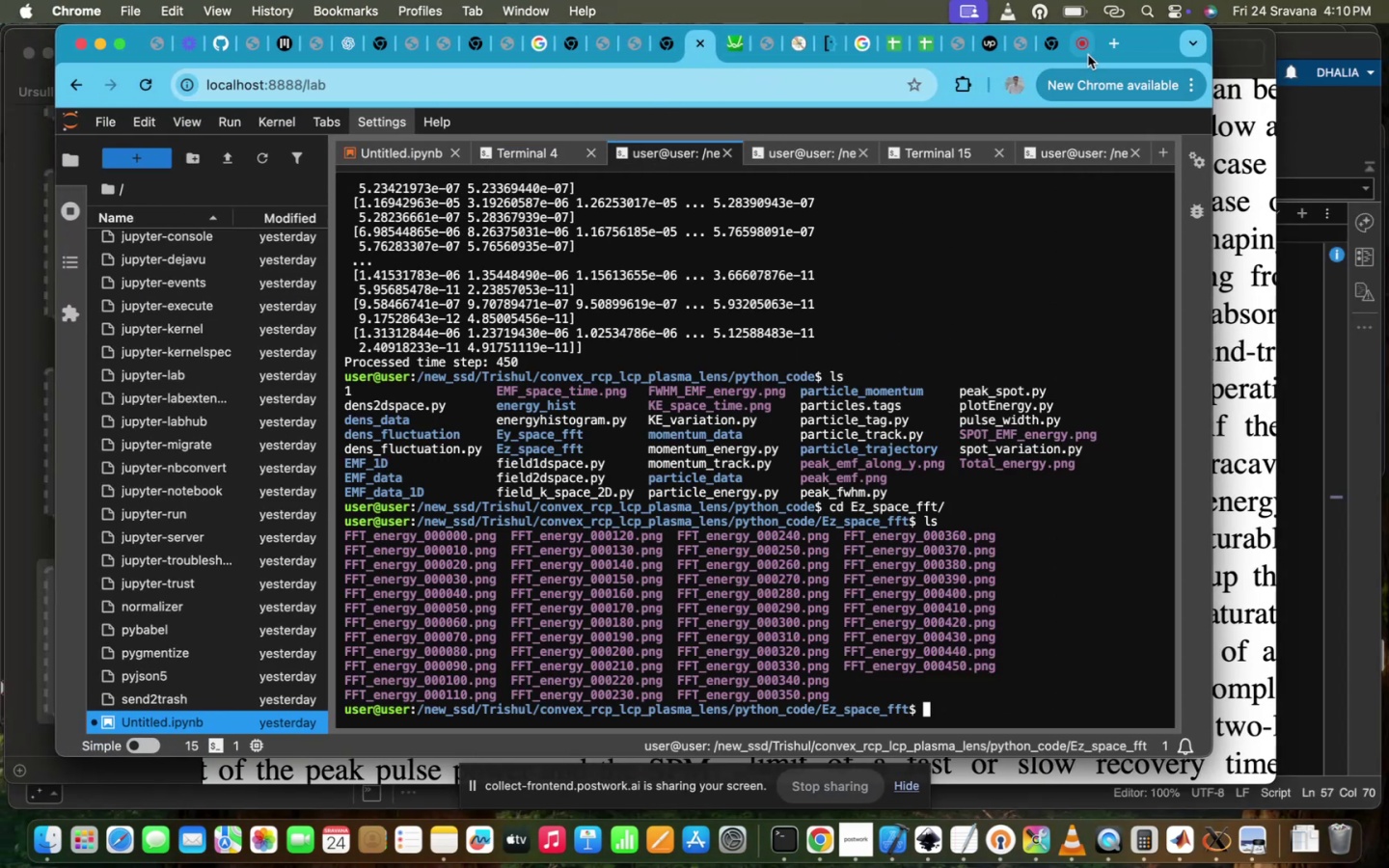 
left_click([1088, 54])
 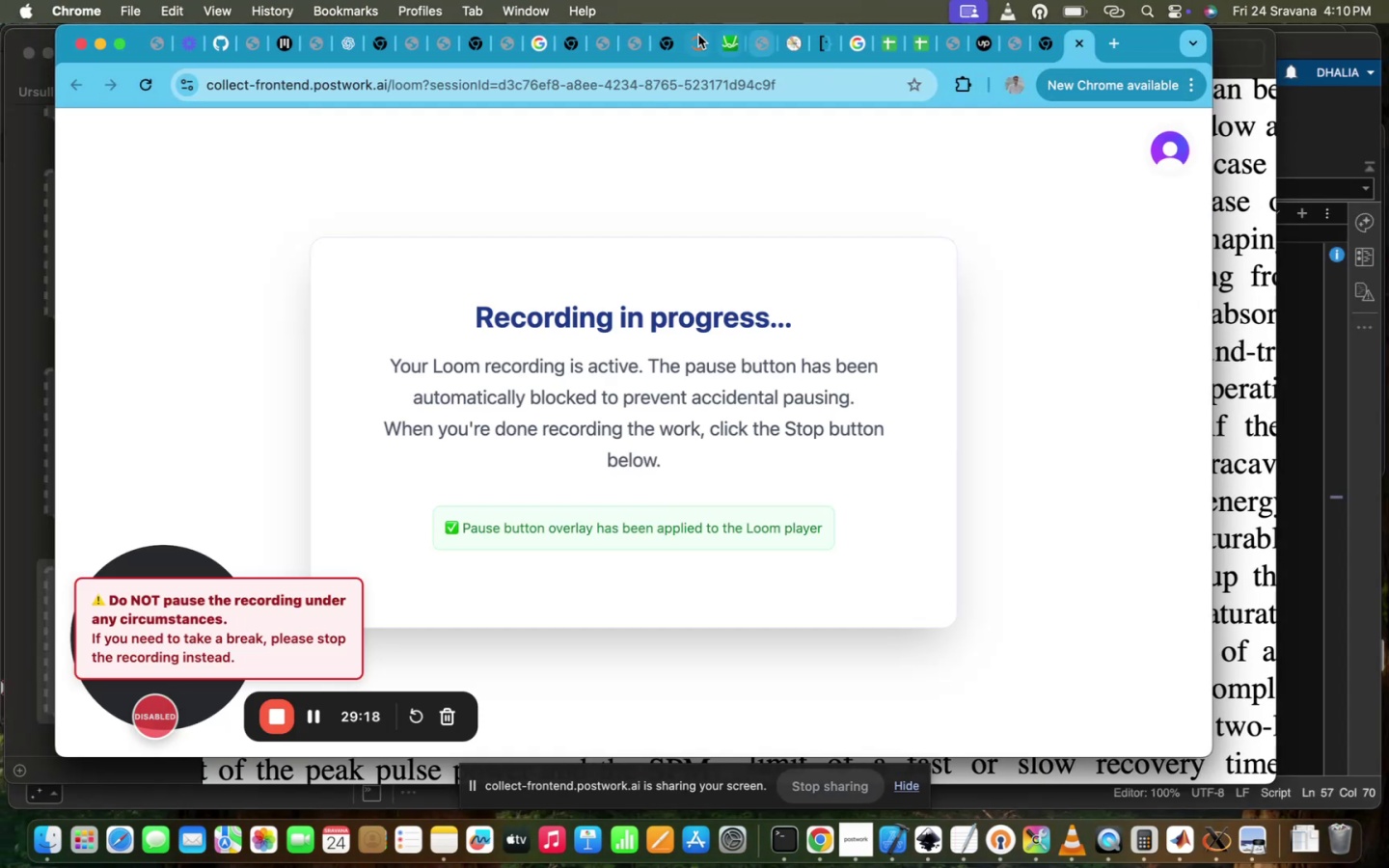 
left_click([689, 36])
 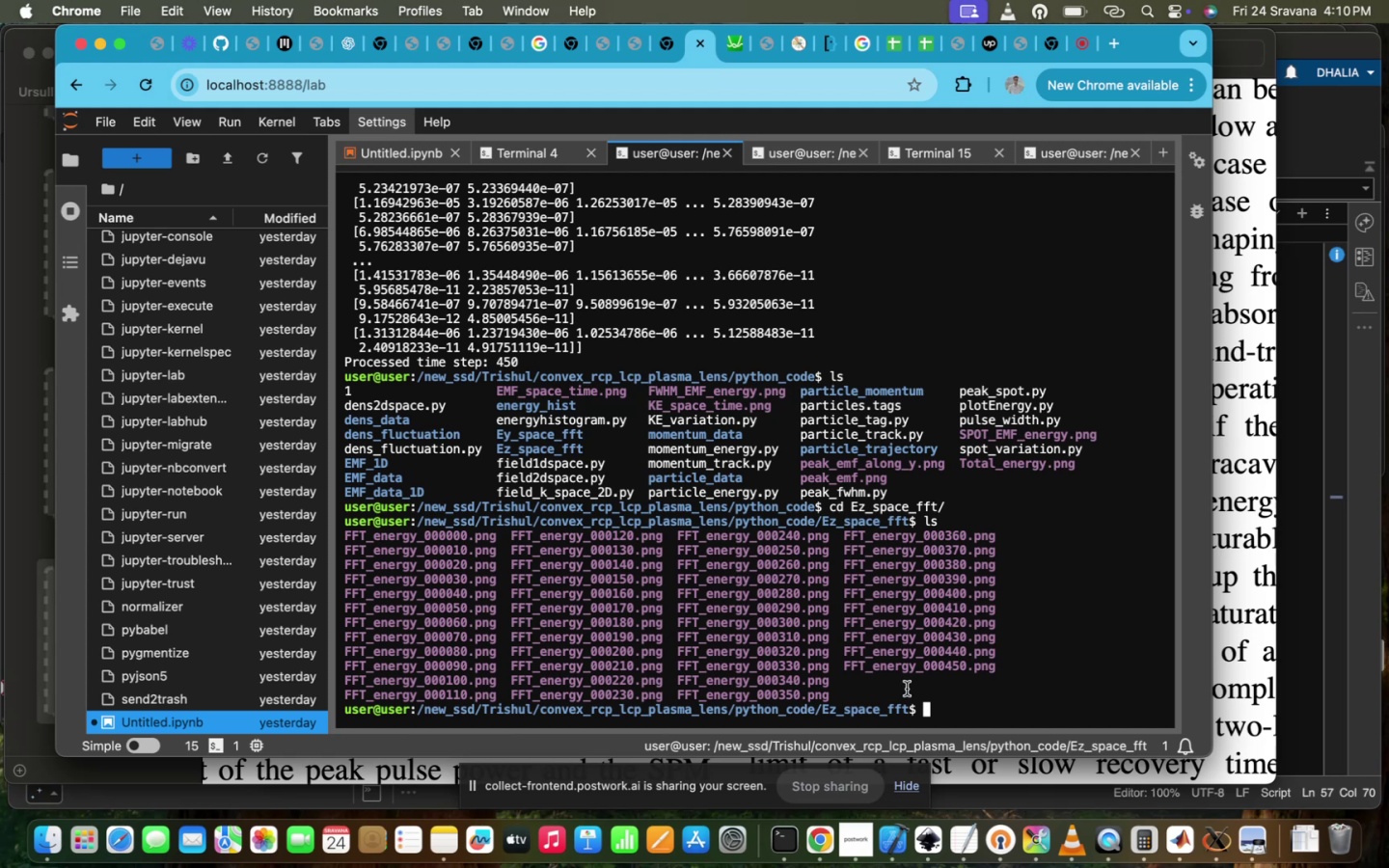 
type(cd ..)
 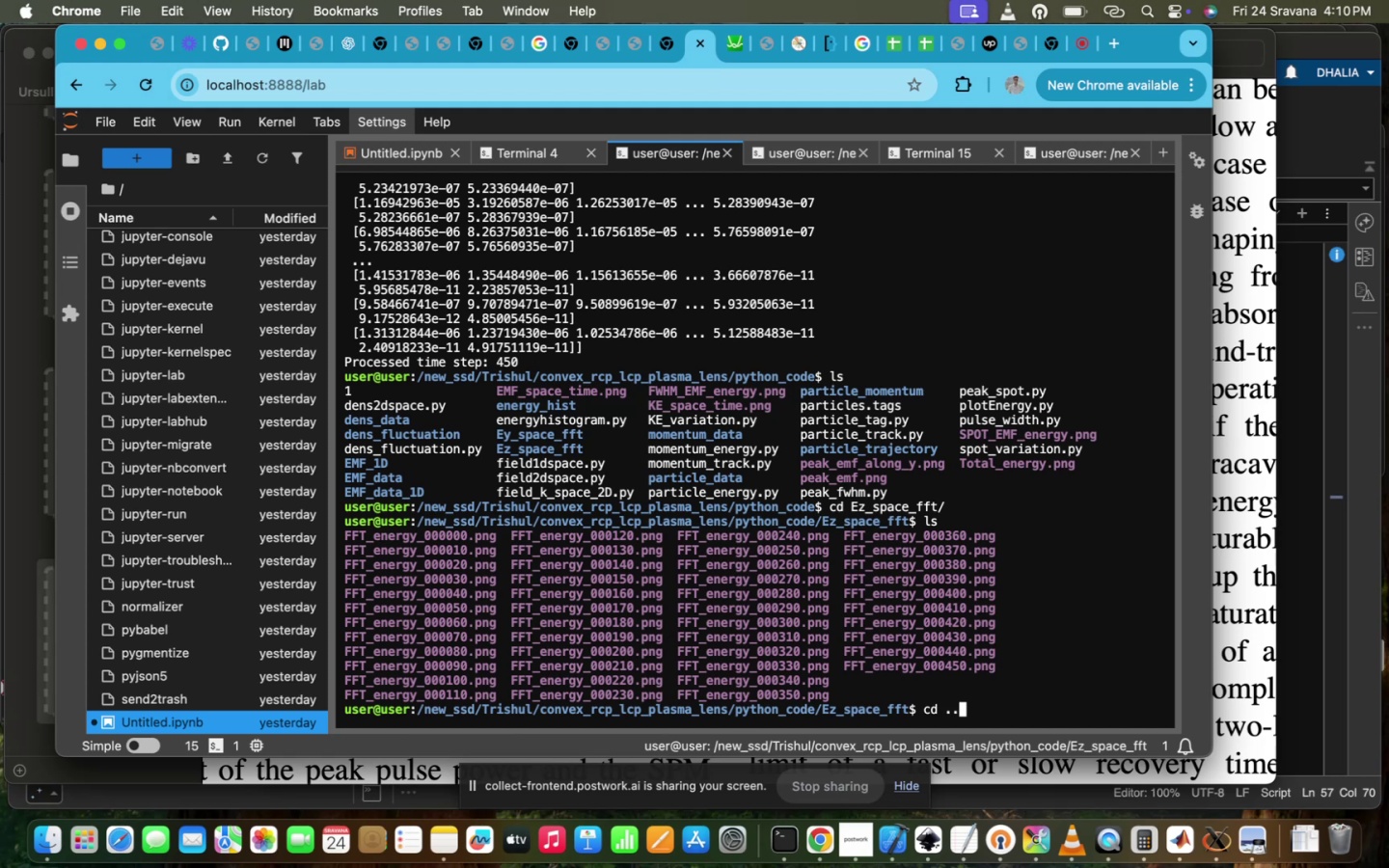 
key(Enter)
 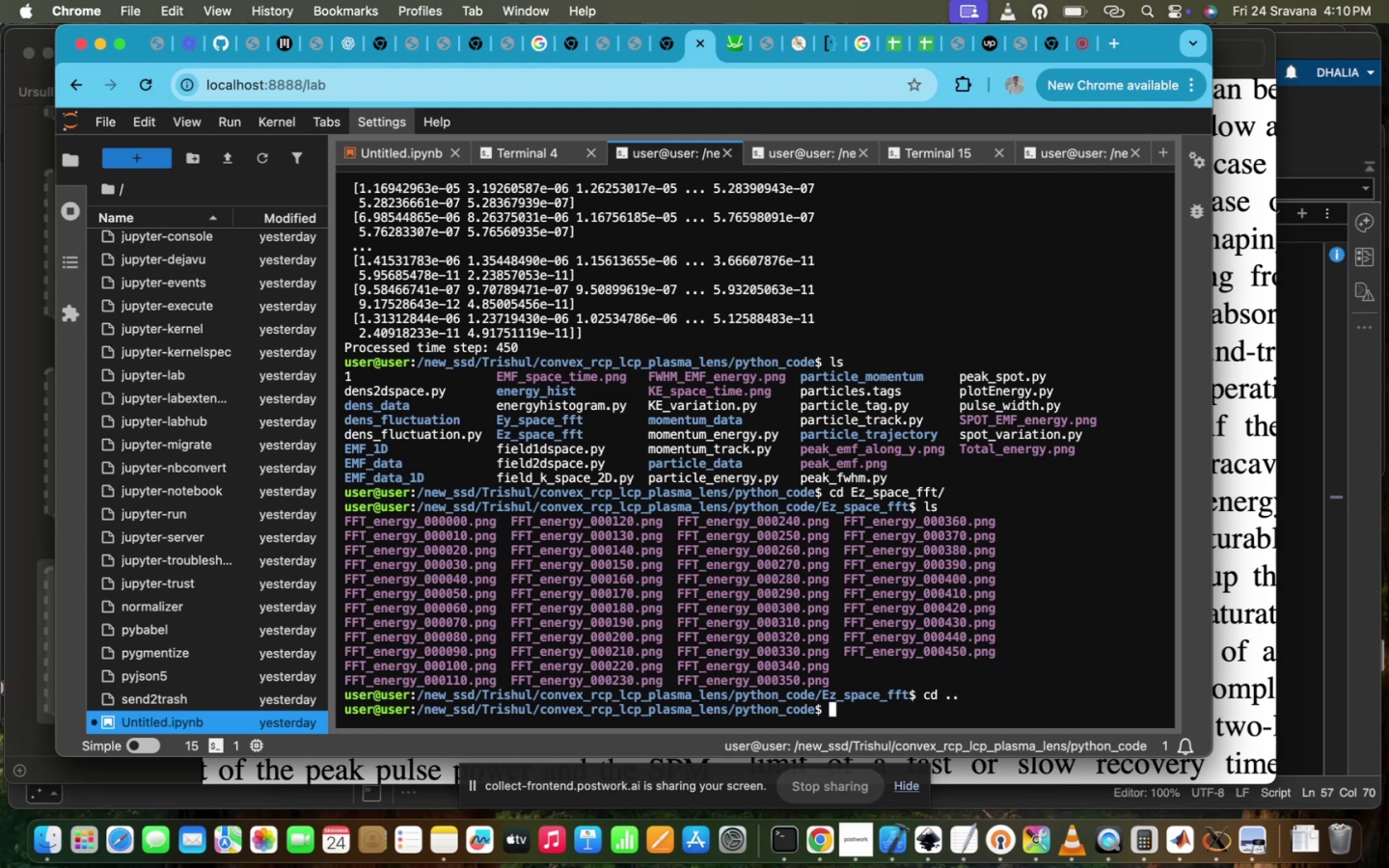 
type(ls)
 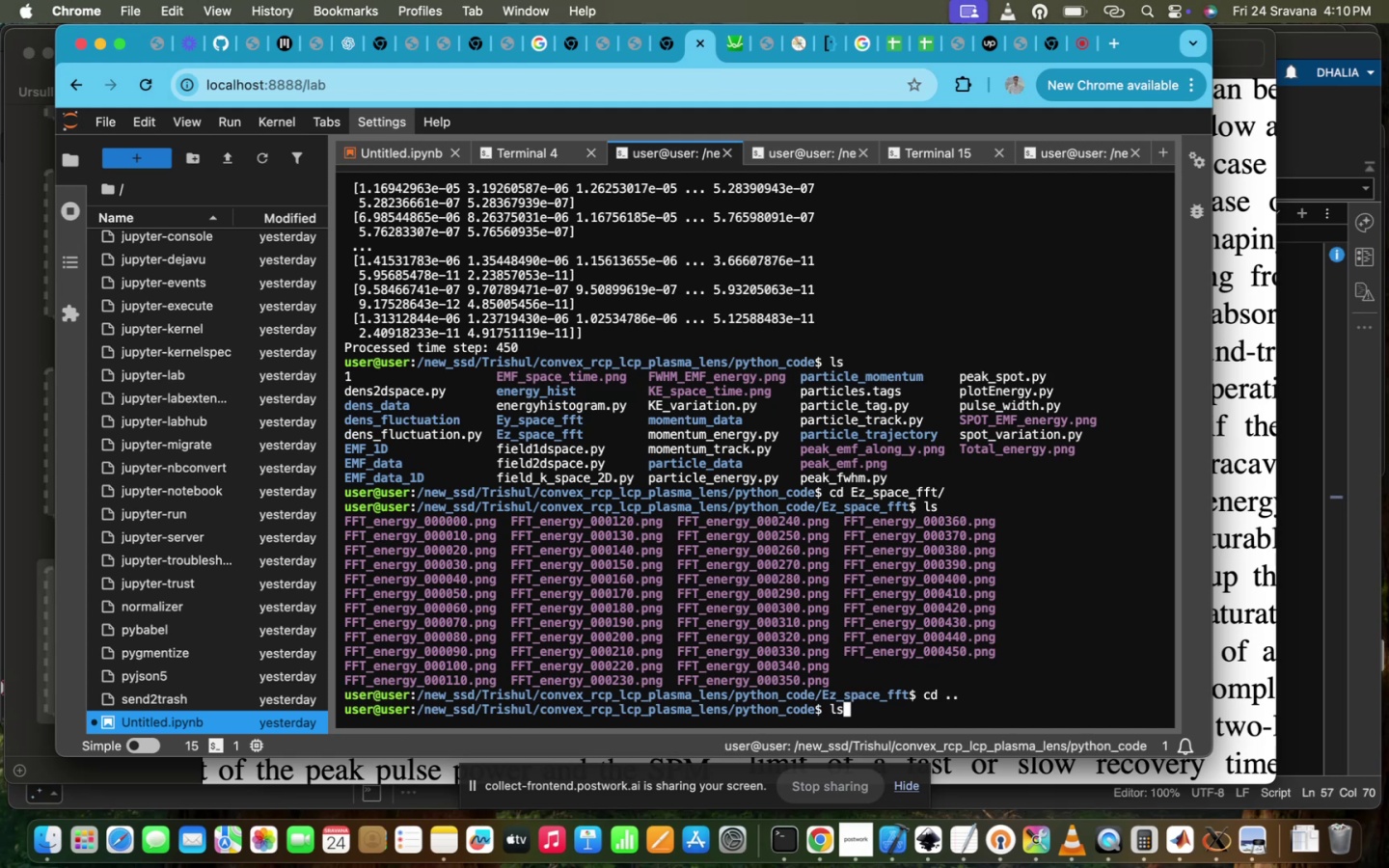 
key(Enter)
 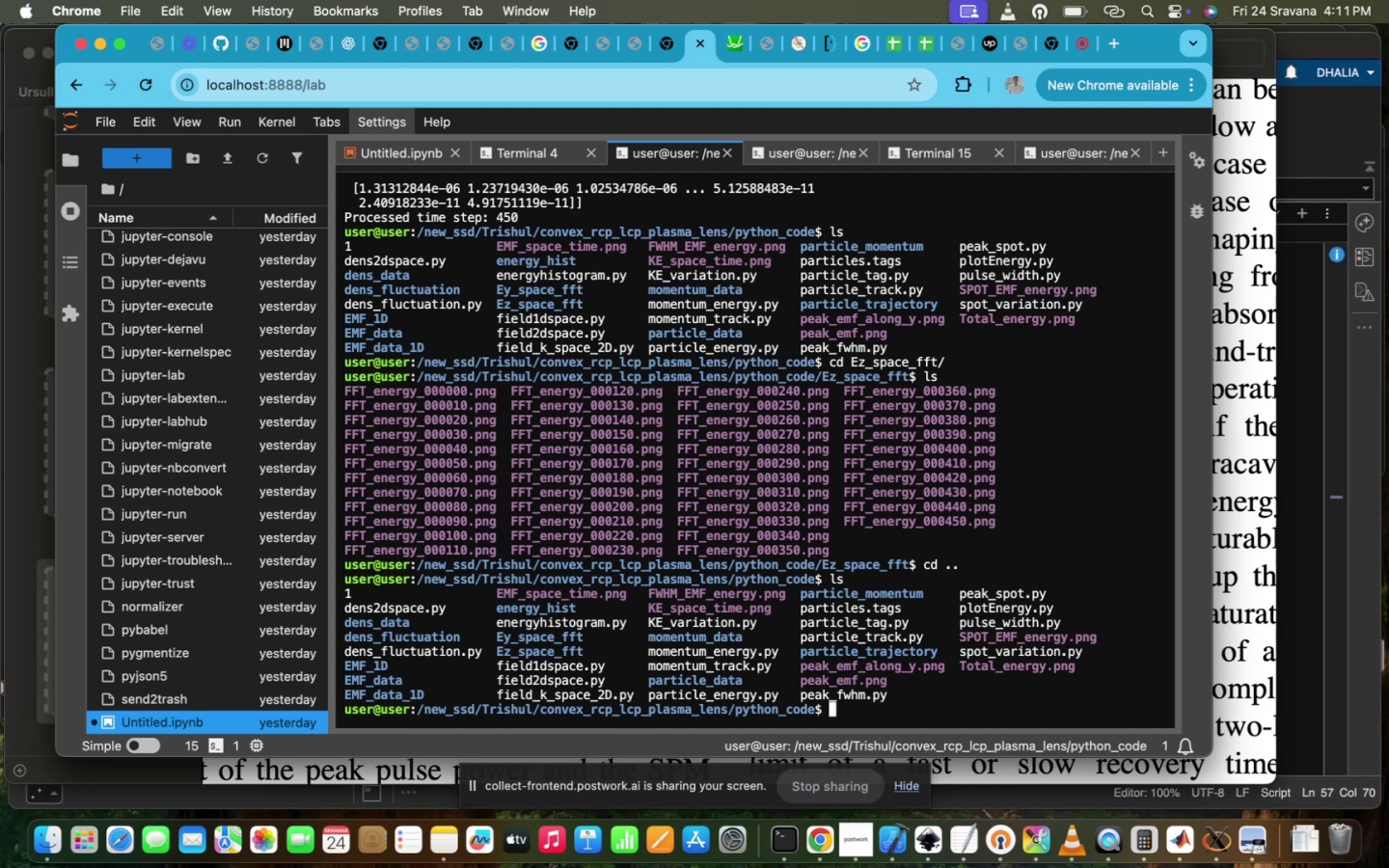 
wait(30.93)
 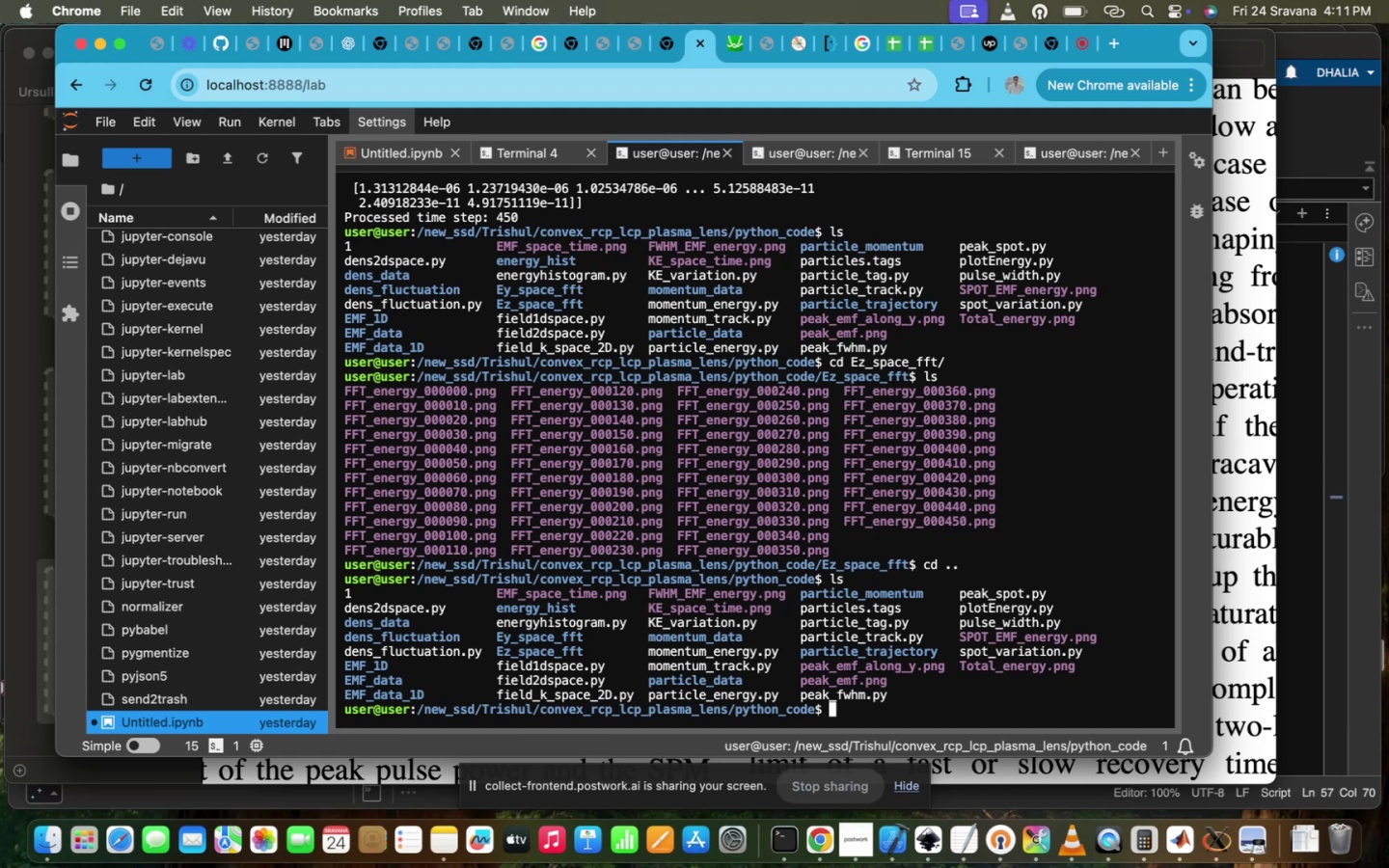 
type(cd ..)
 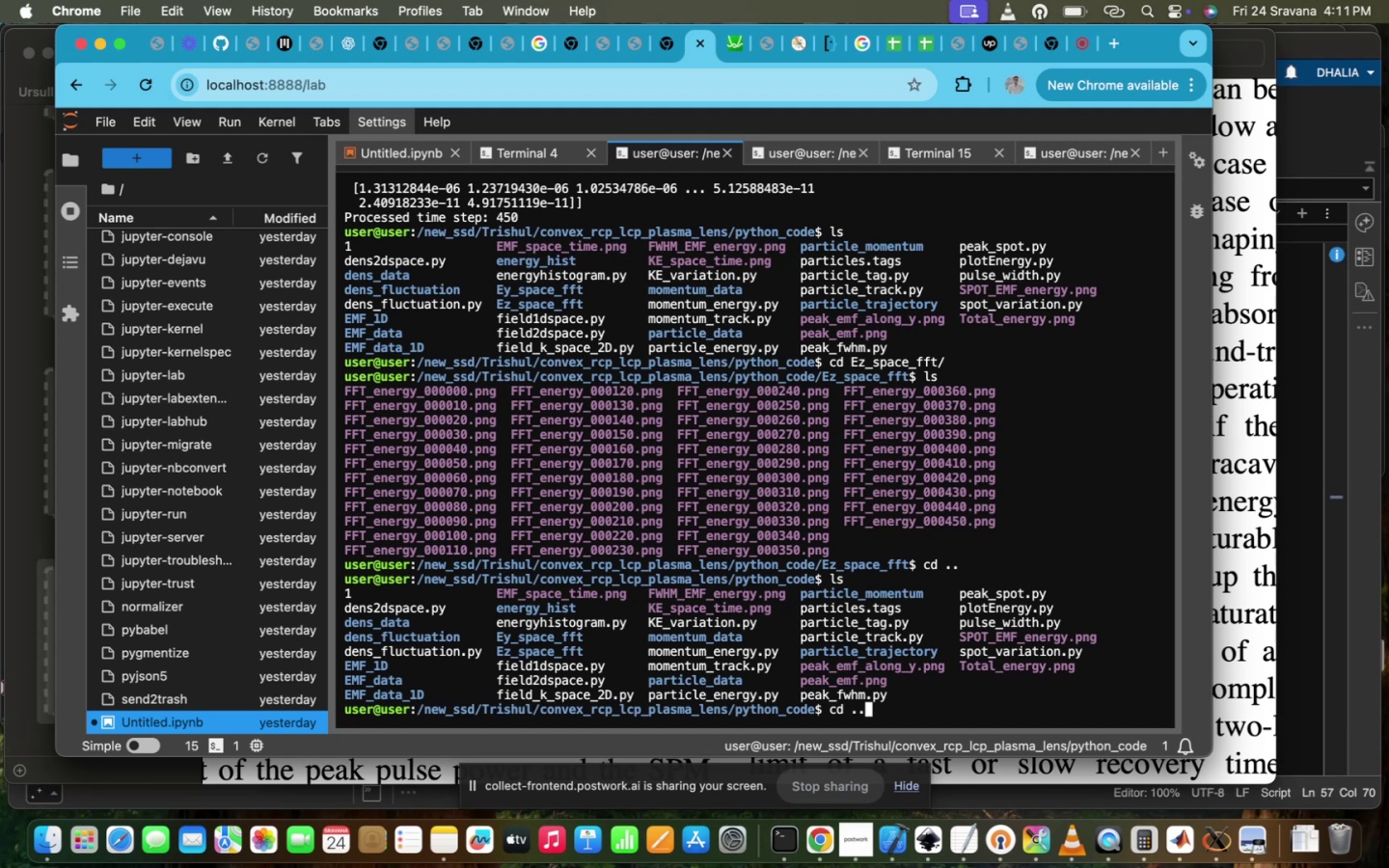 
key(Enter)
 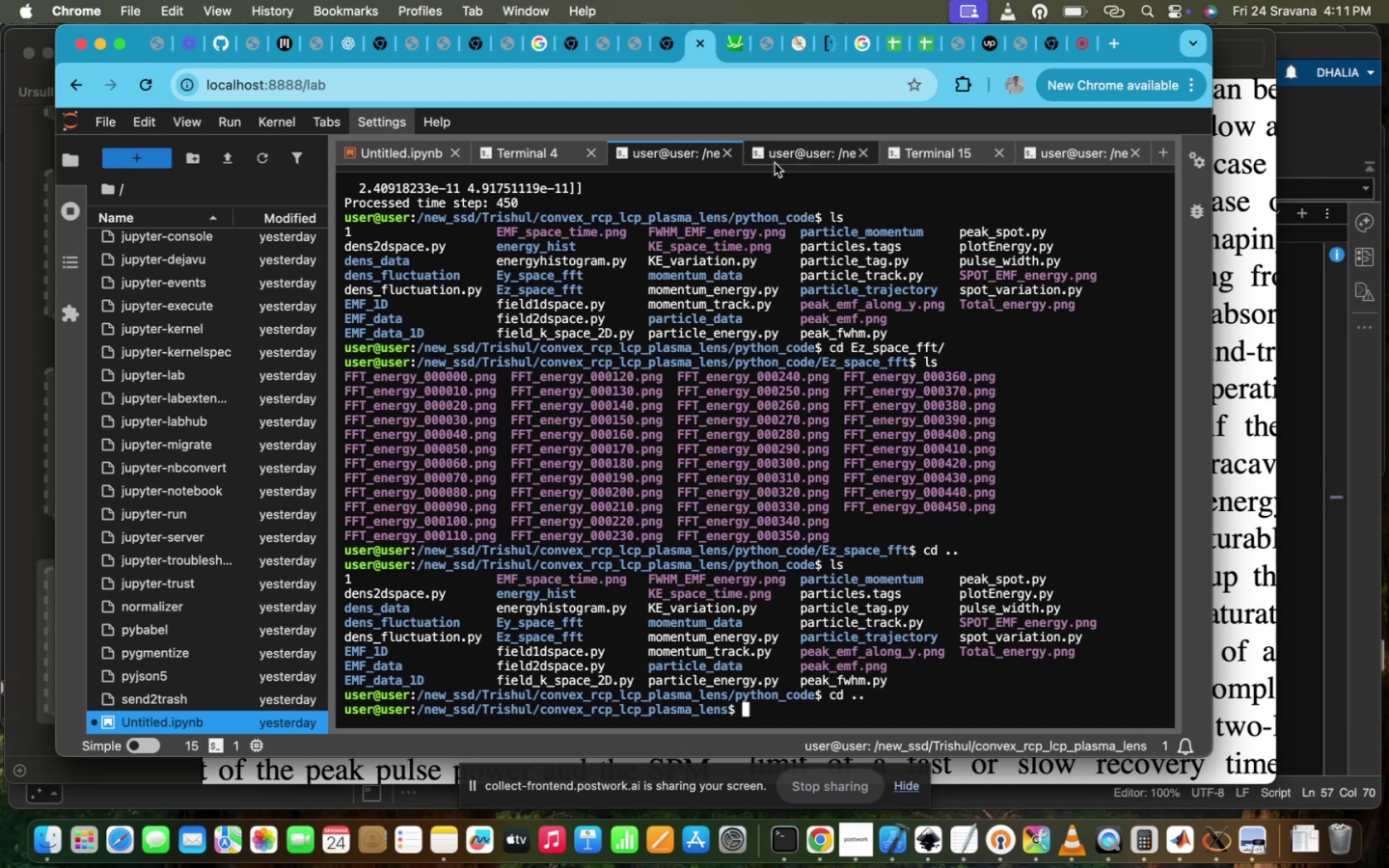 
left_click([791, 156])
 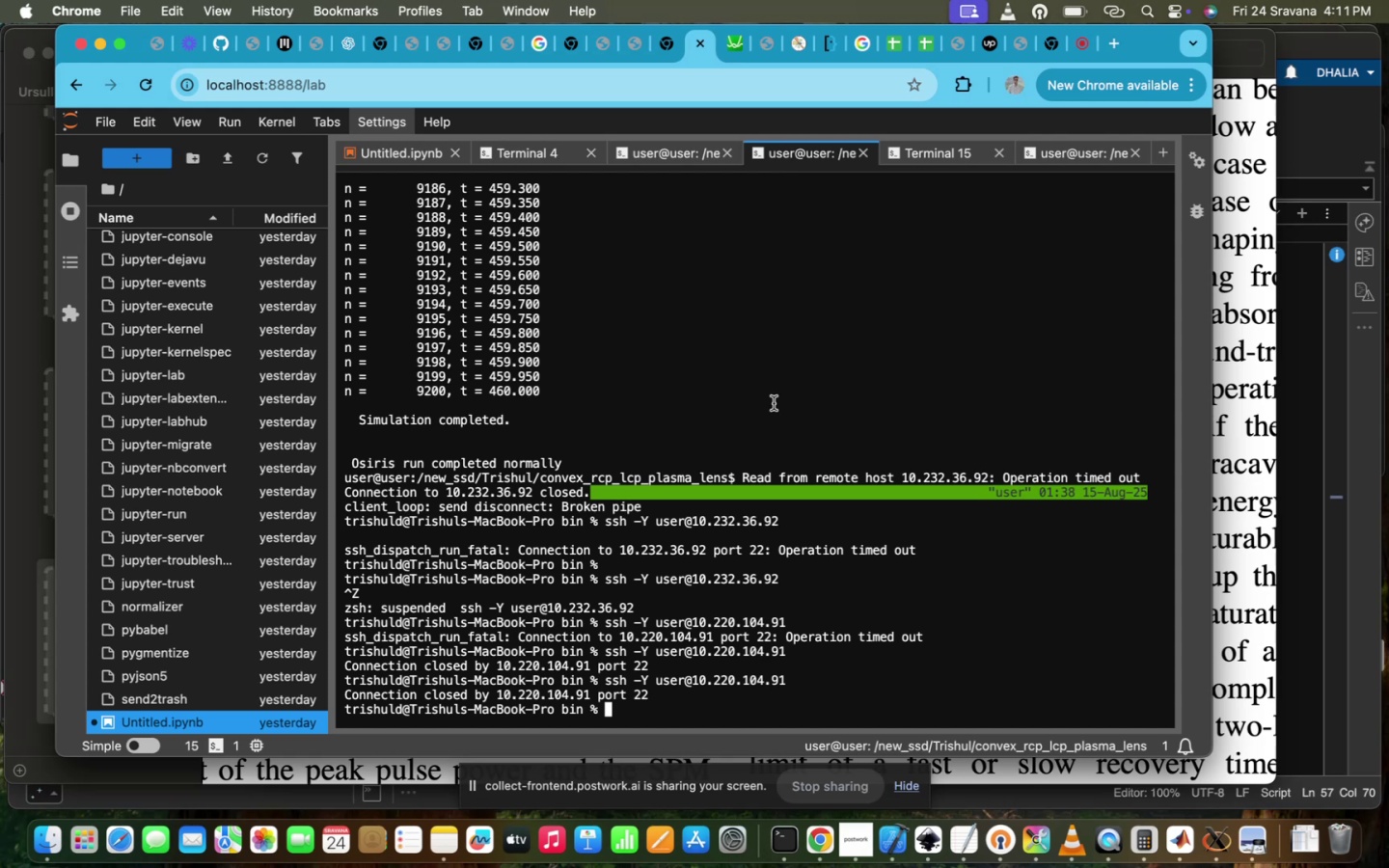 
key(ArrowUp)
 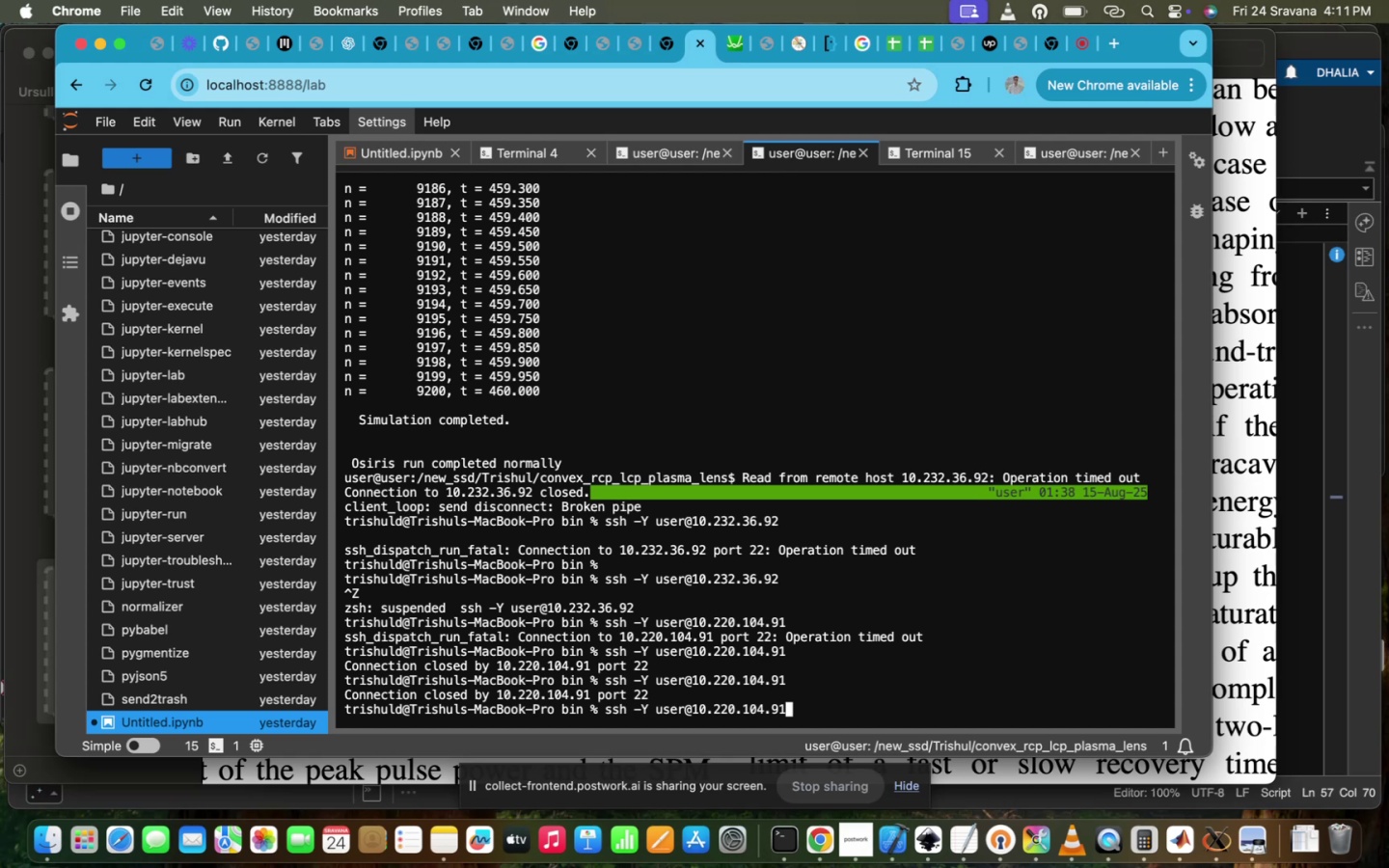 
key(Enter)
 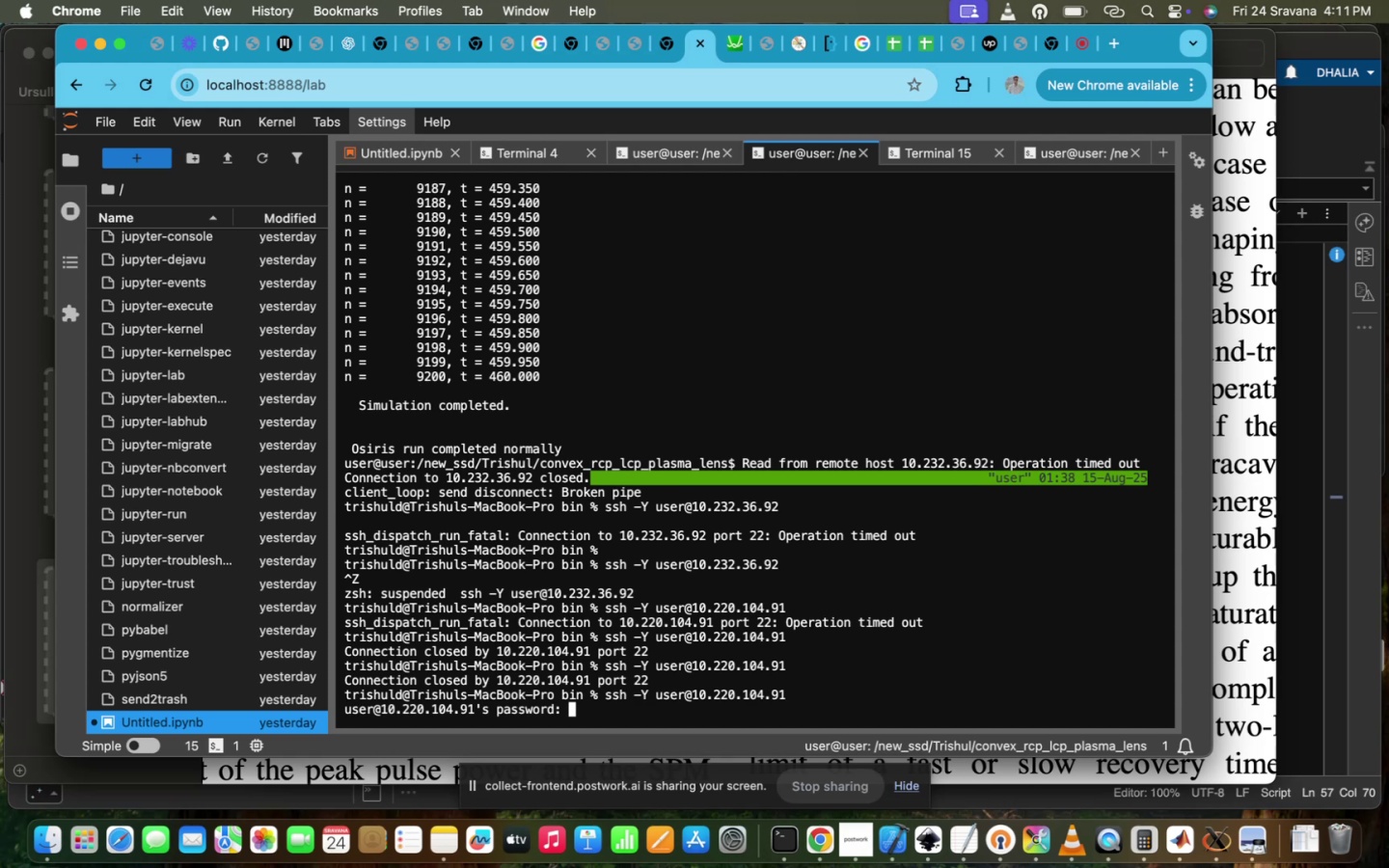 
key(Control+Z)
 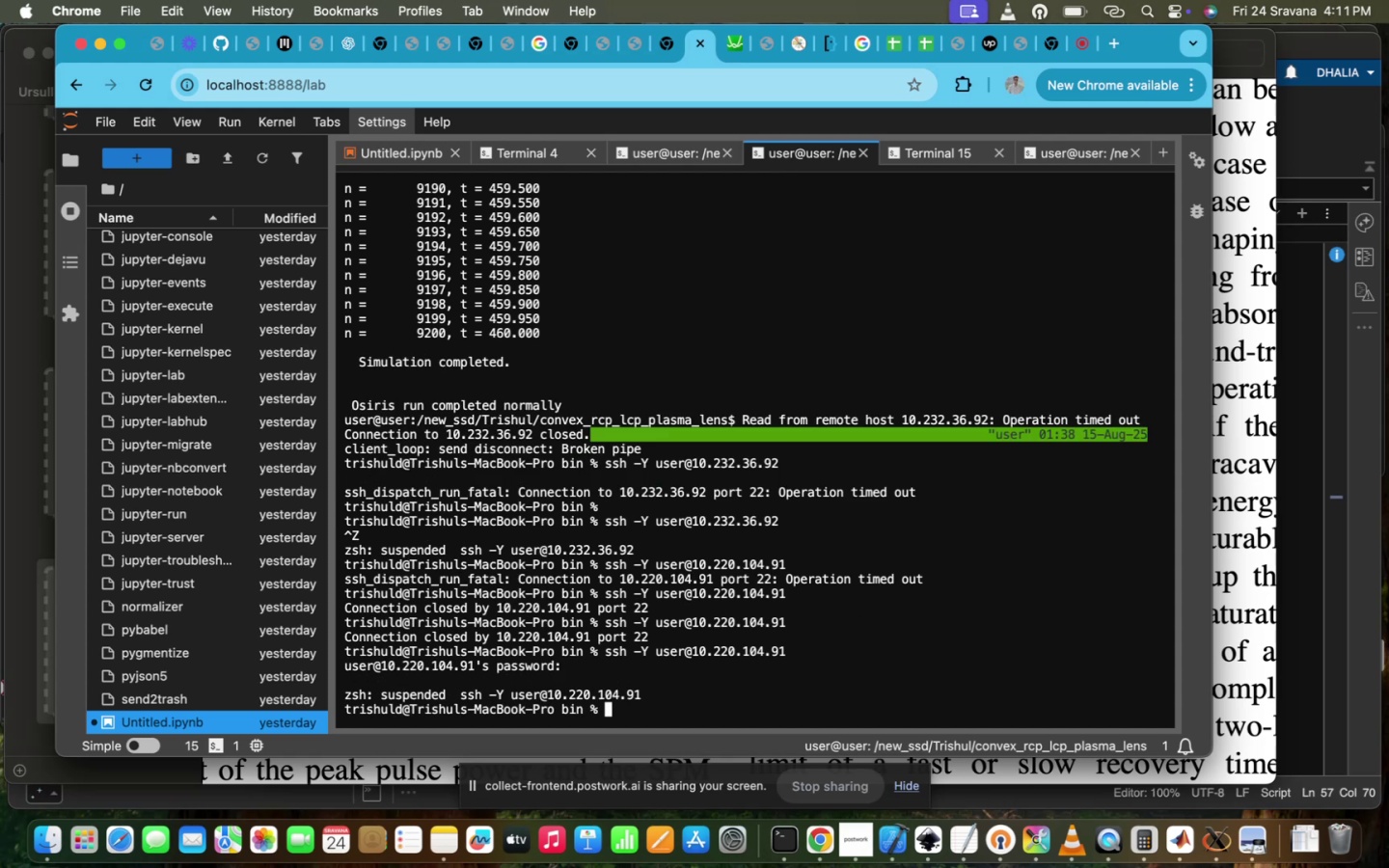 
key(ArrowUp)
 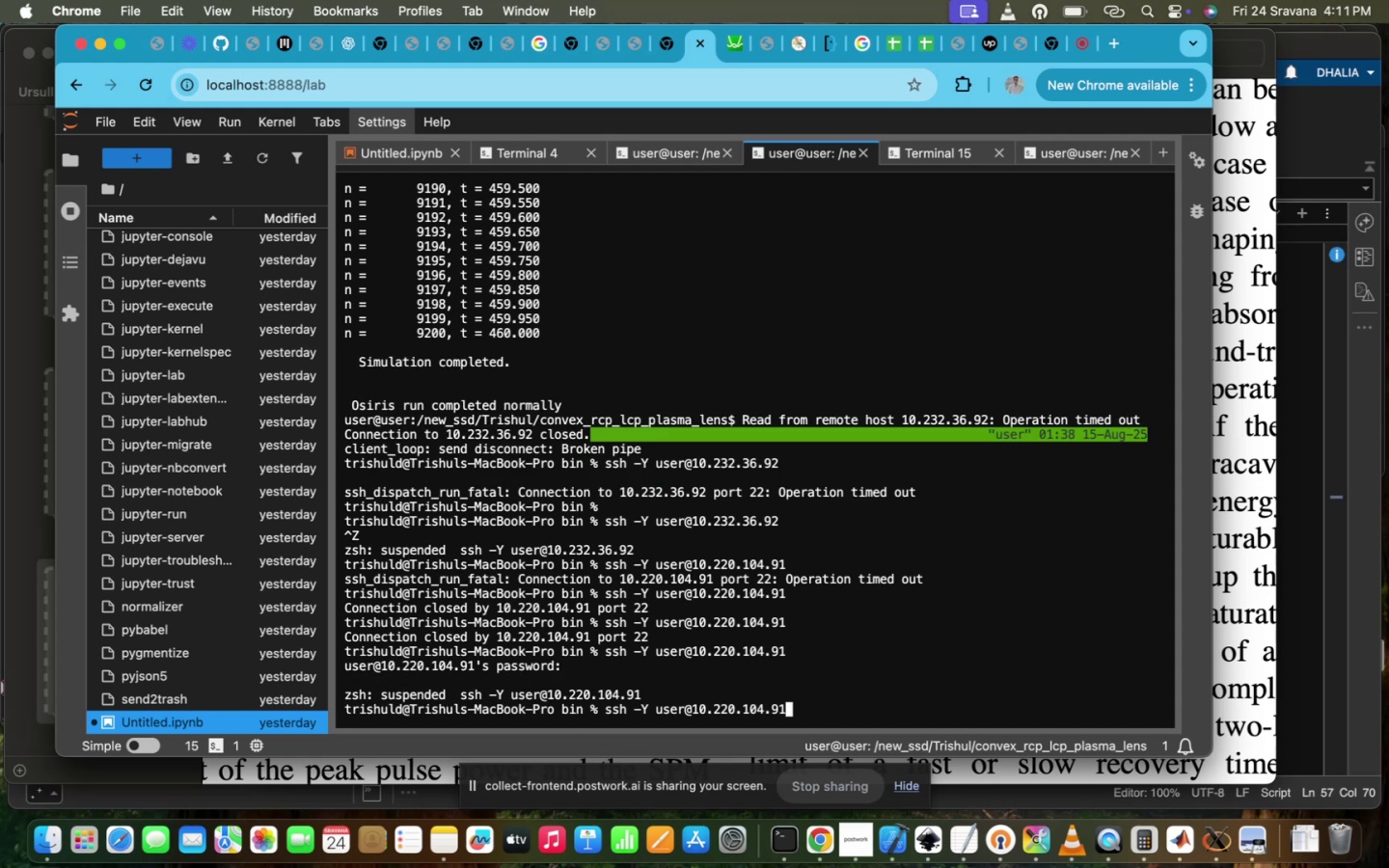 
key(ArrowUp)
 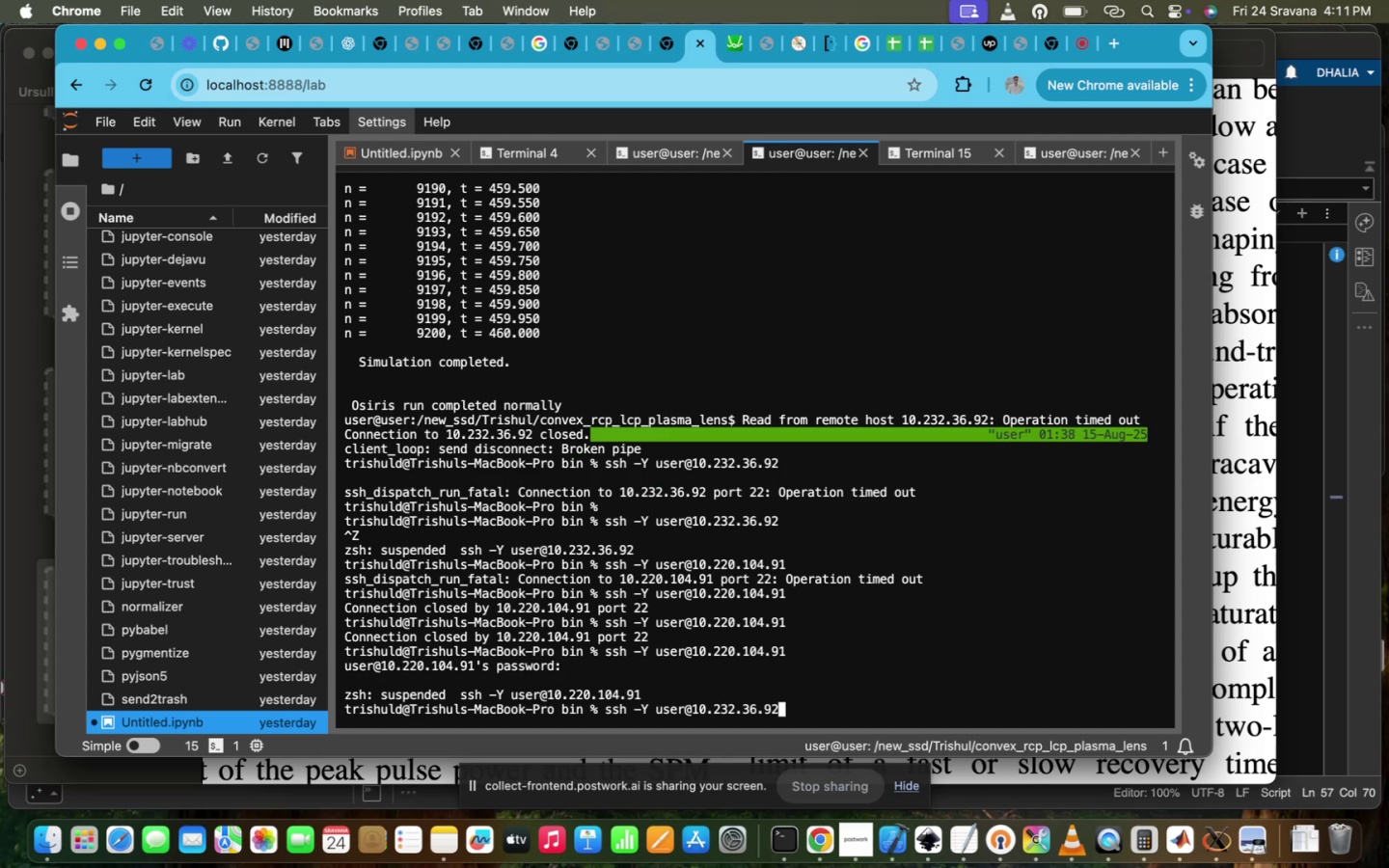 
key(Enter)
 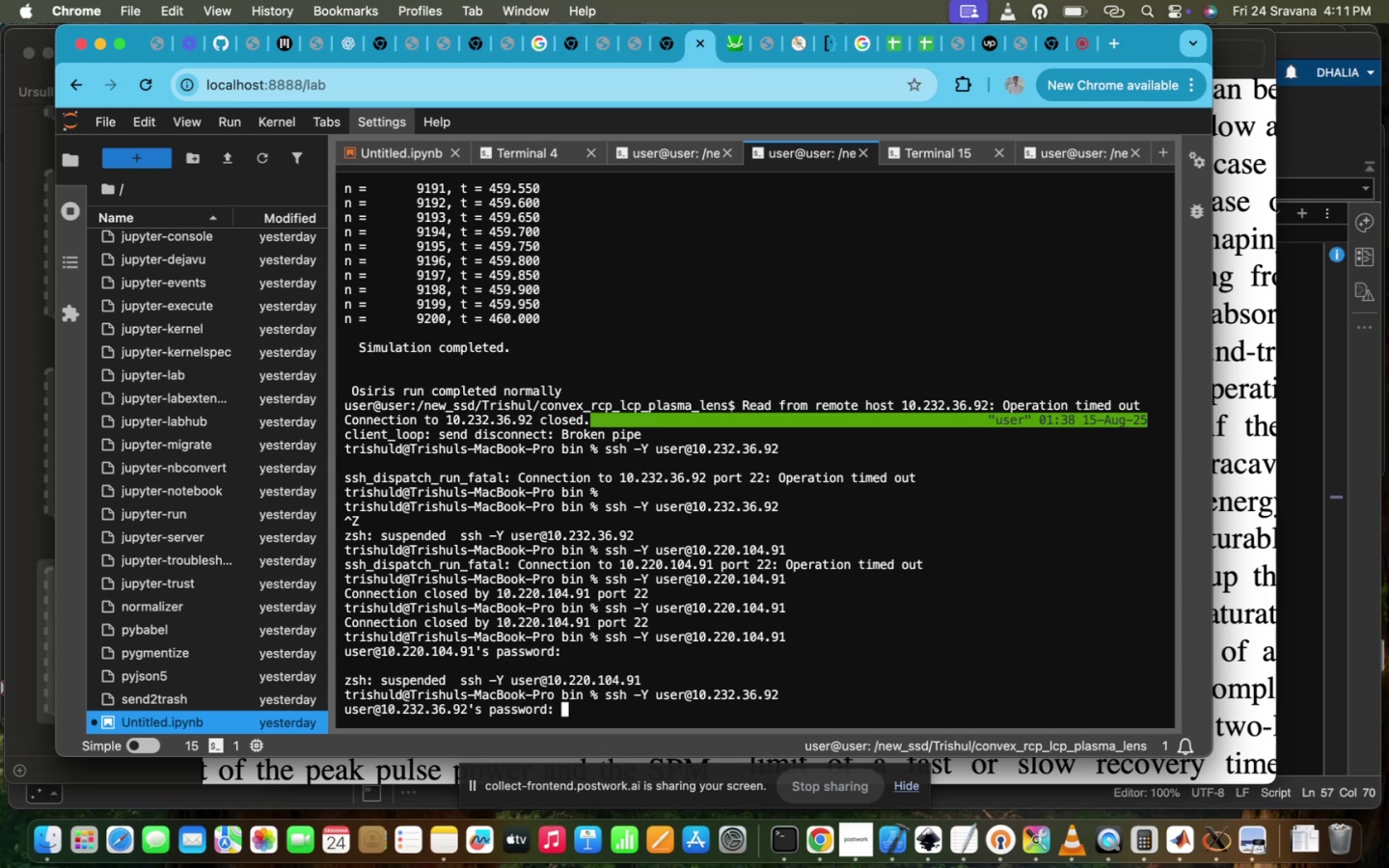 
type(ppl@iitd)
 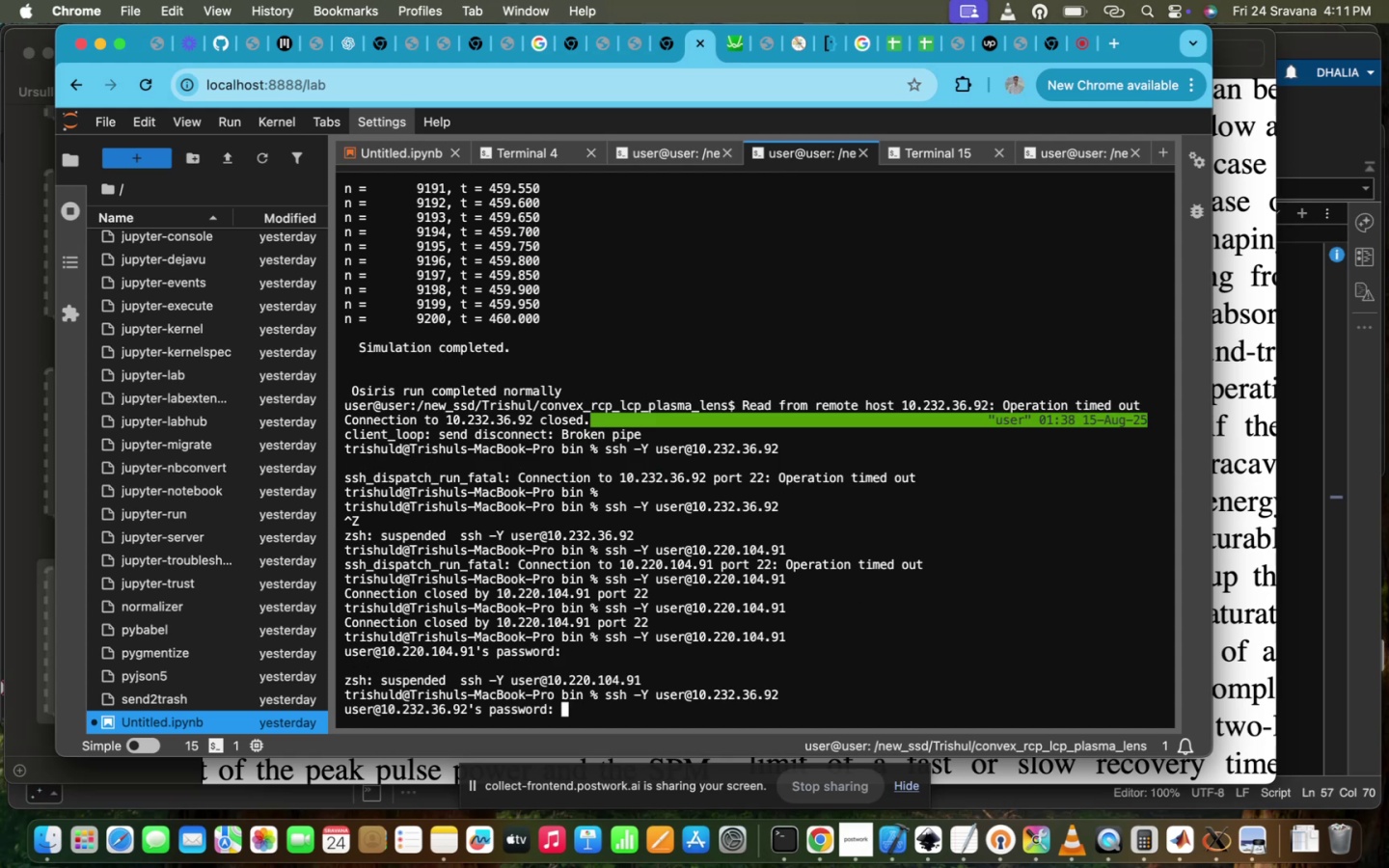 
key(Enter)
 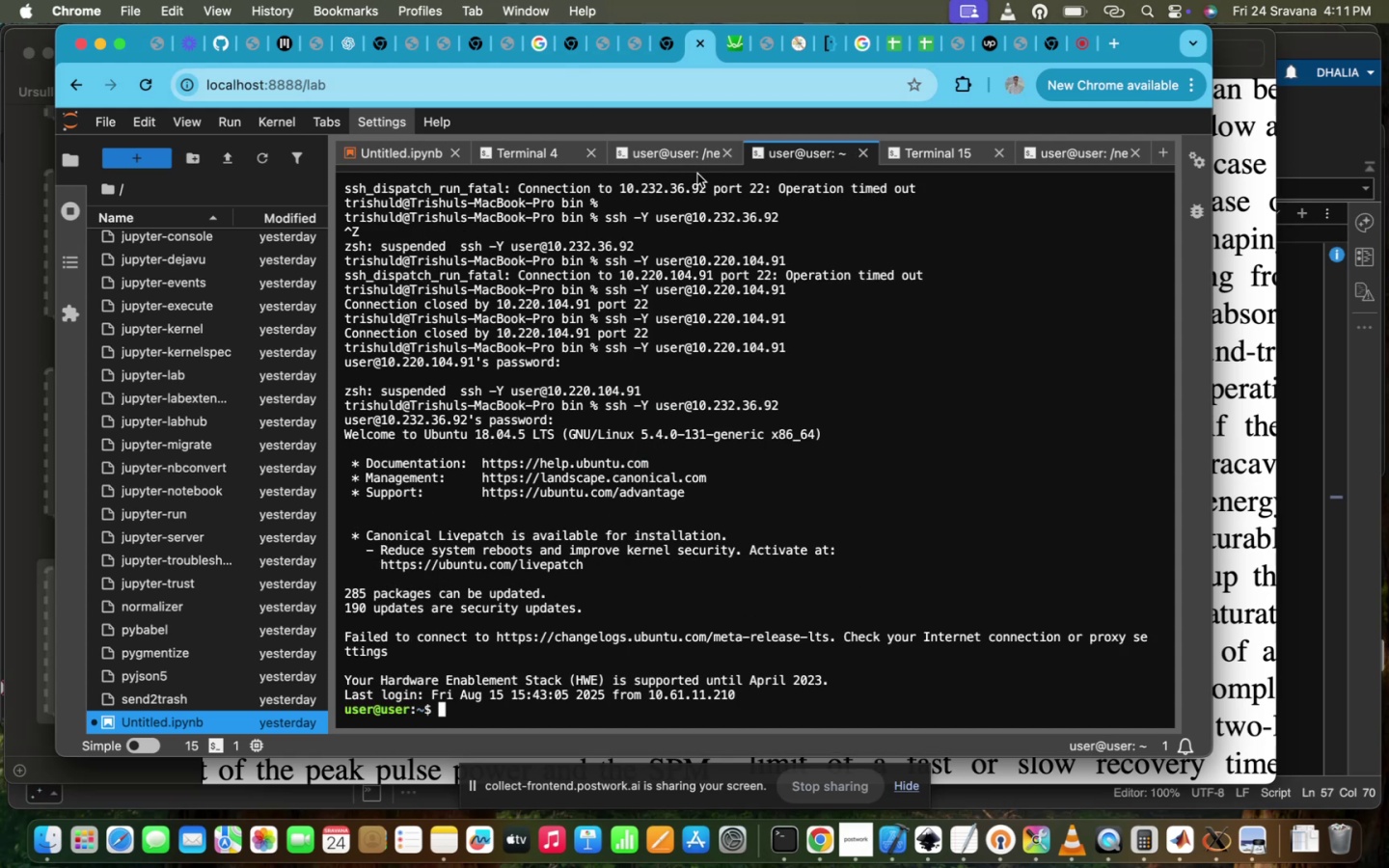 
left_click([696, 157])
 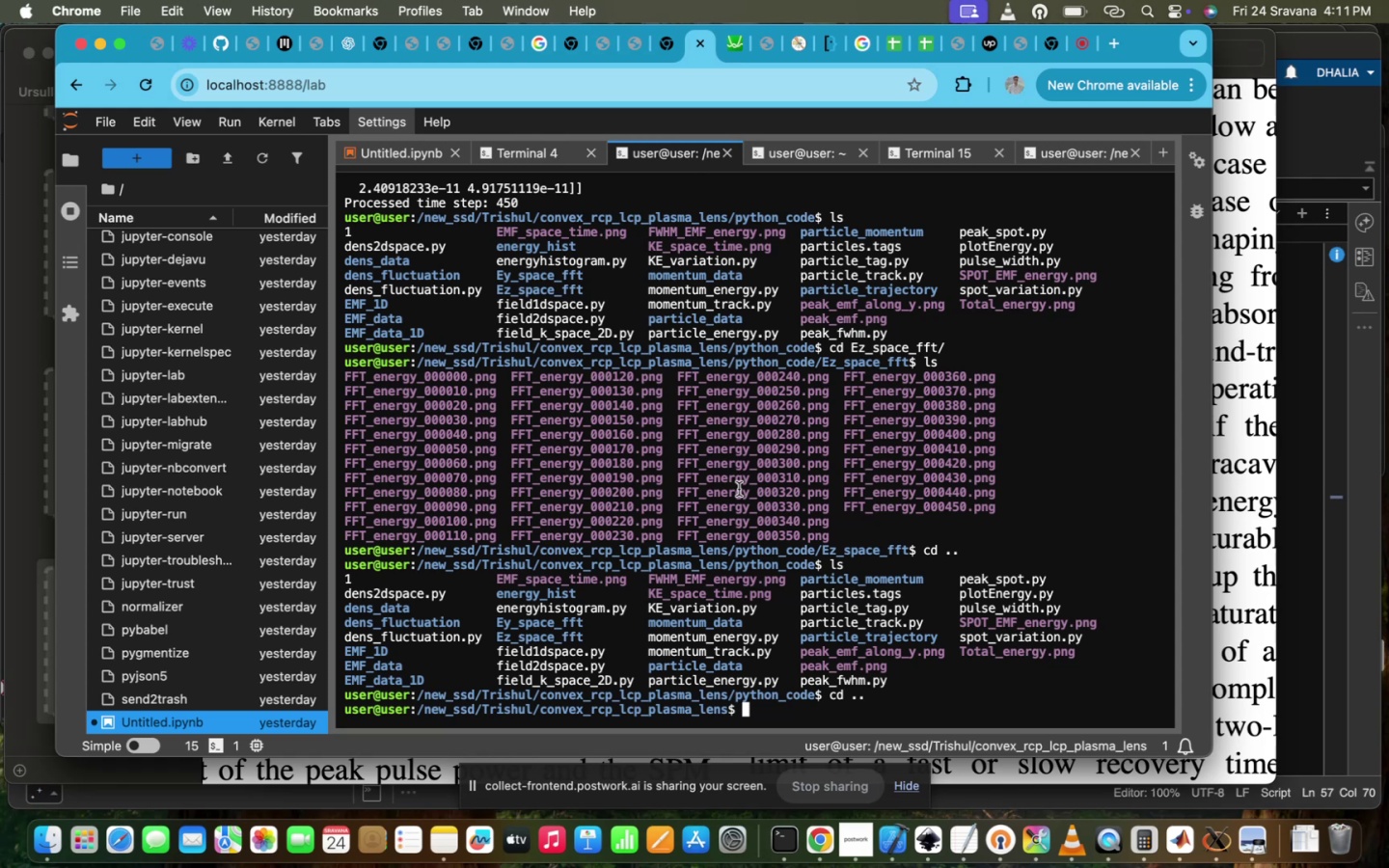 
type(vi pa)
key(Tab)
type(rt)
key(Tab)
type(icle_)
key(Tab)
type(ta)
key(Tab)
type(g)
key(Tab)
key(Backspace)
key(Backspace)
key(Backspace)
 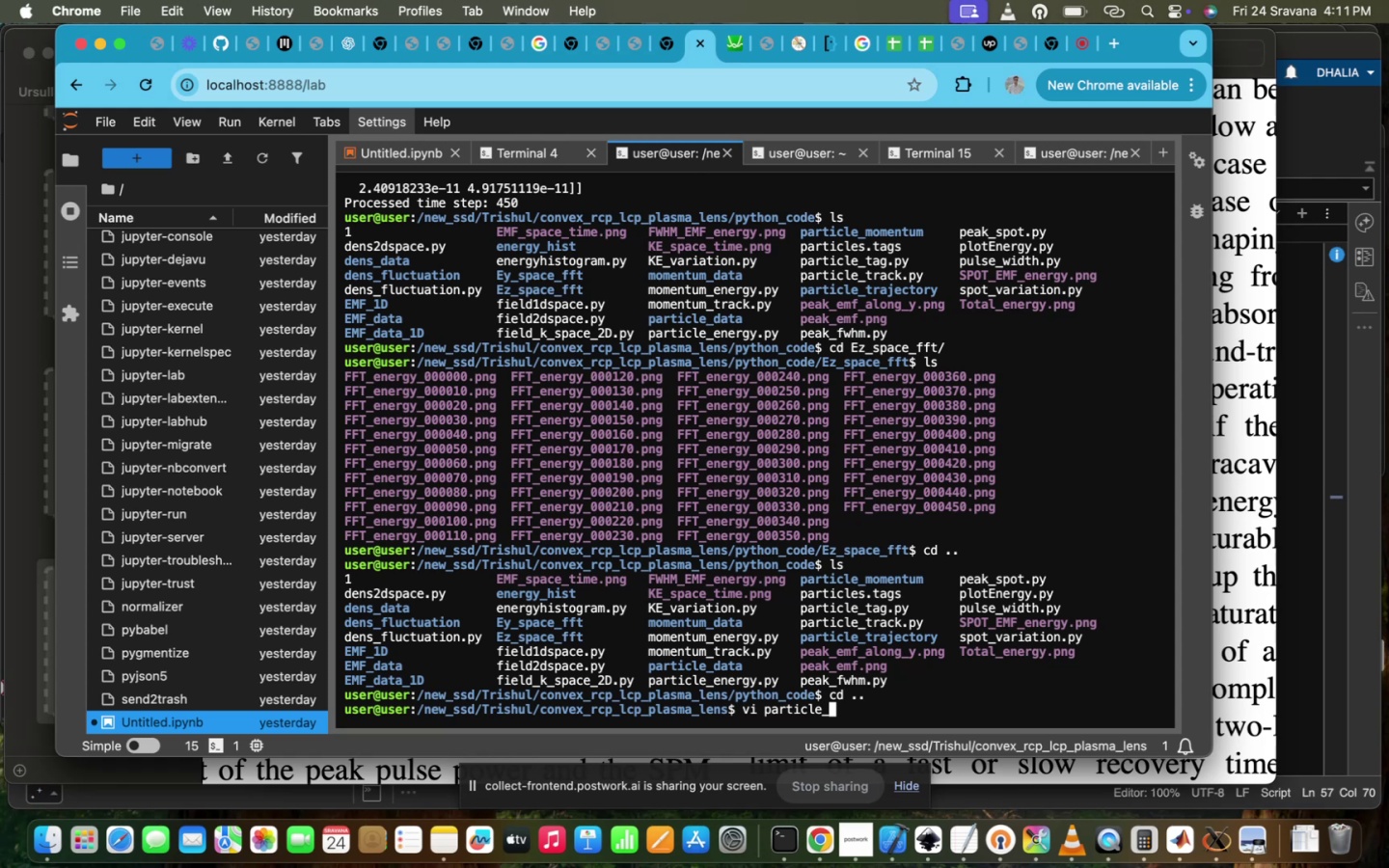 
hold_key(key=Backspace, duration=1.53)
 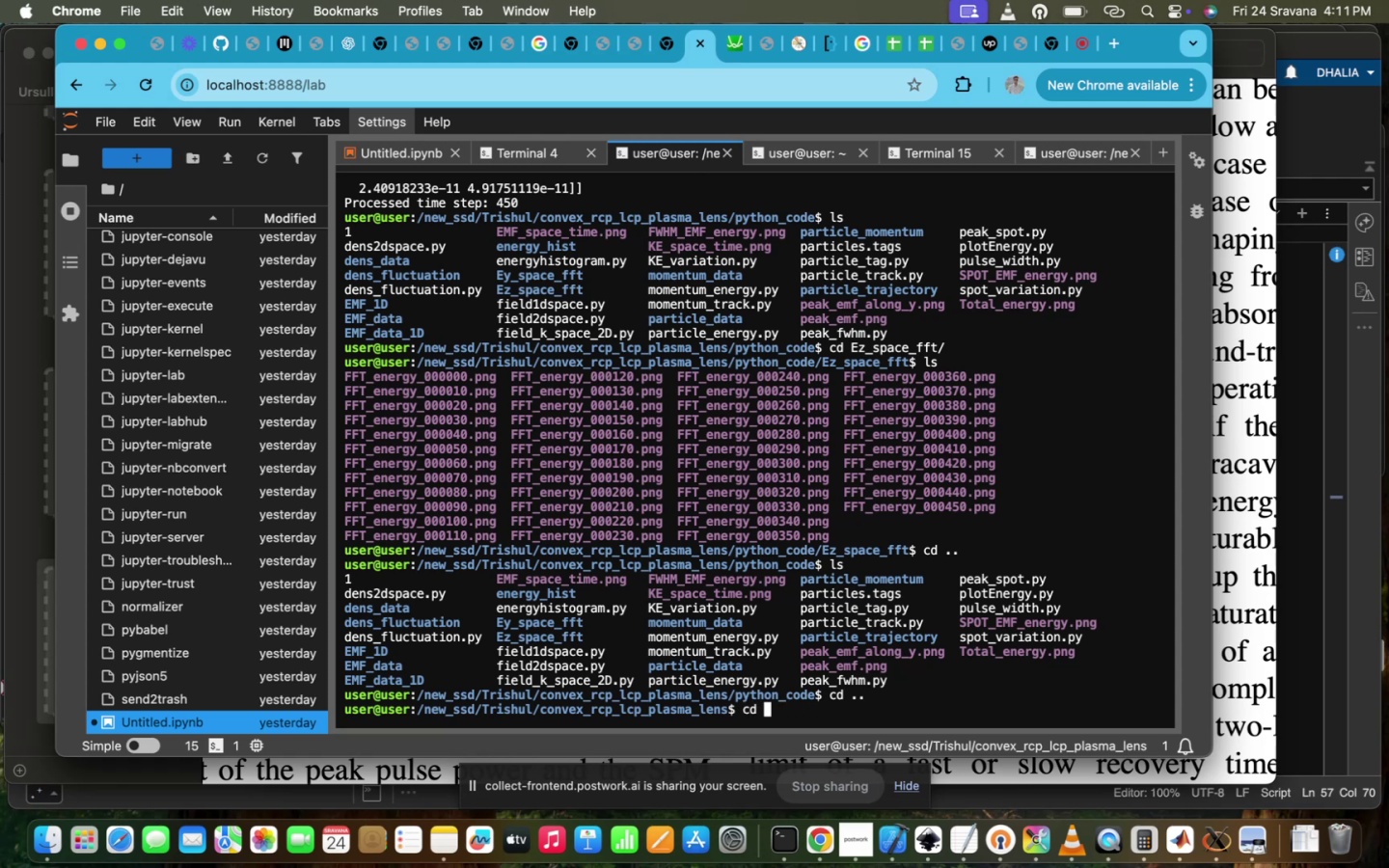 
type(cd p)
key(Tab)
 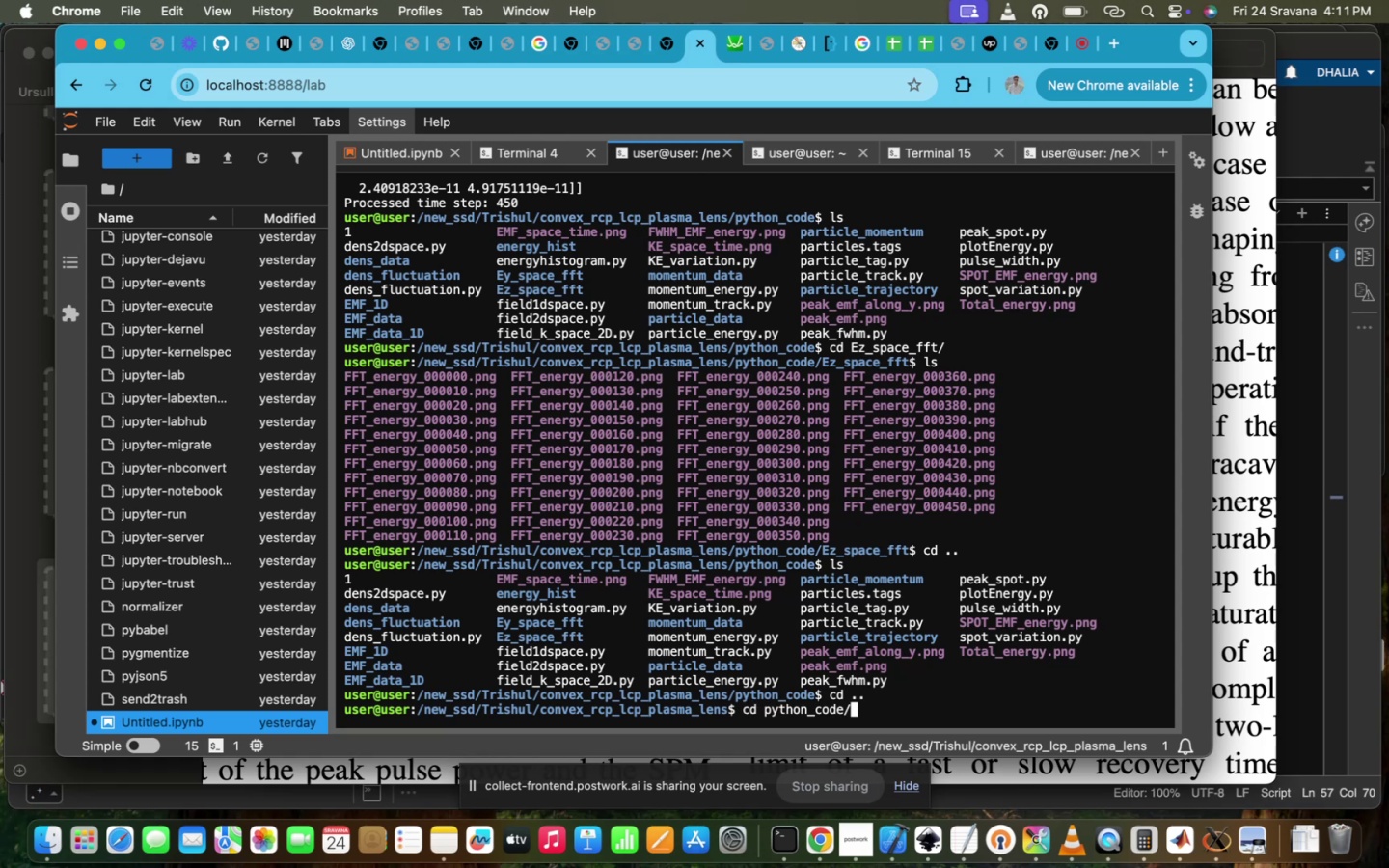 
key(Enter)
 